 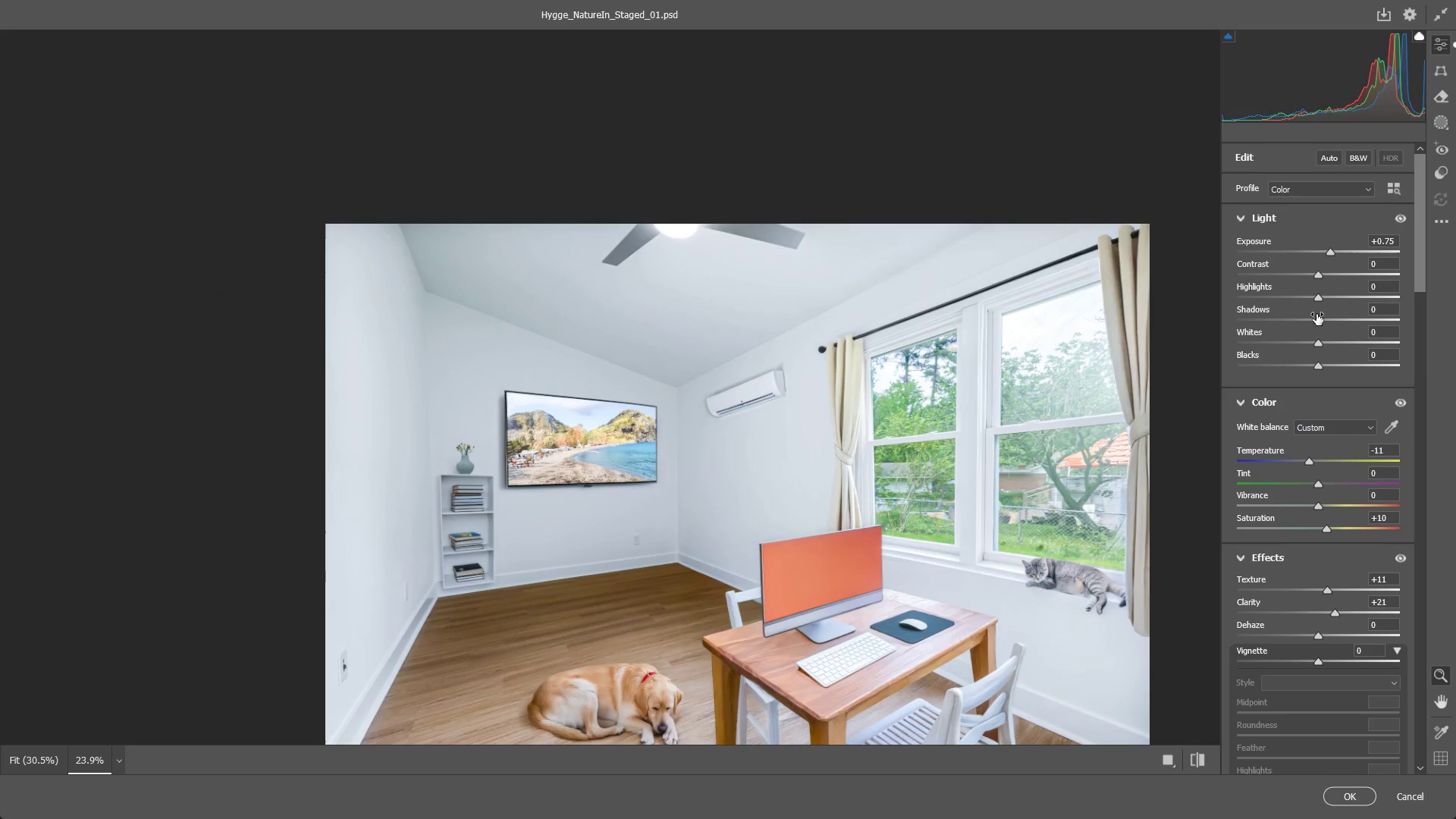 
left_click_drag(start_coordinate=[1320, 275], to_coordinate=[1328, 290])
 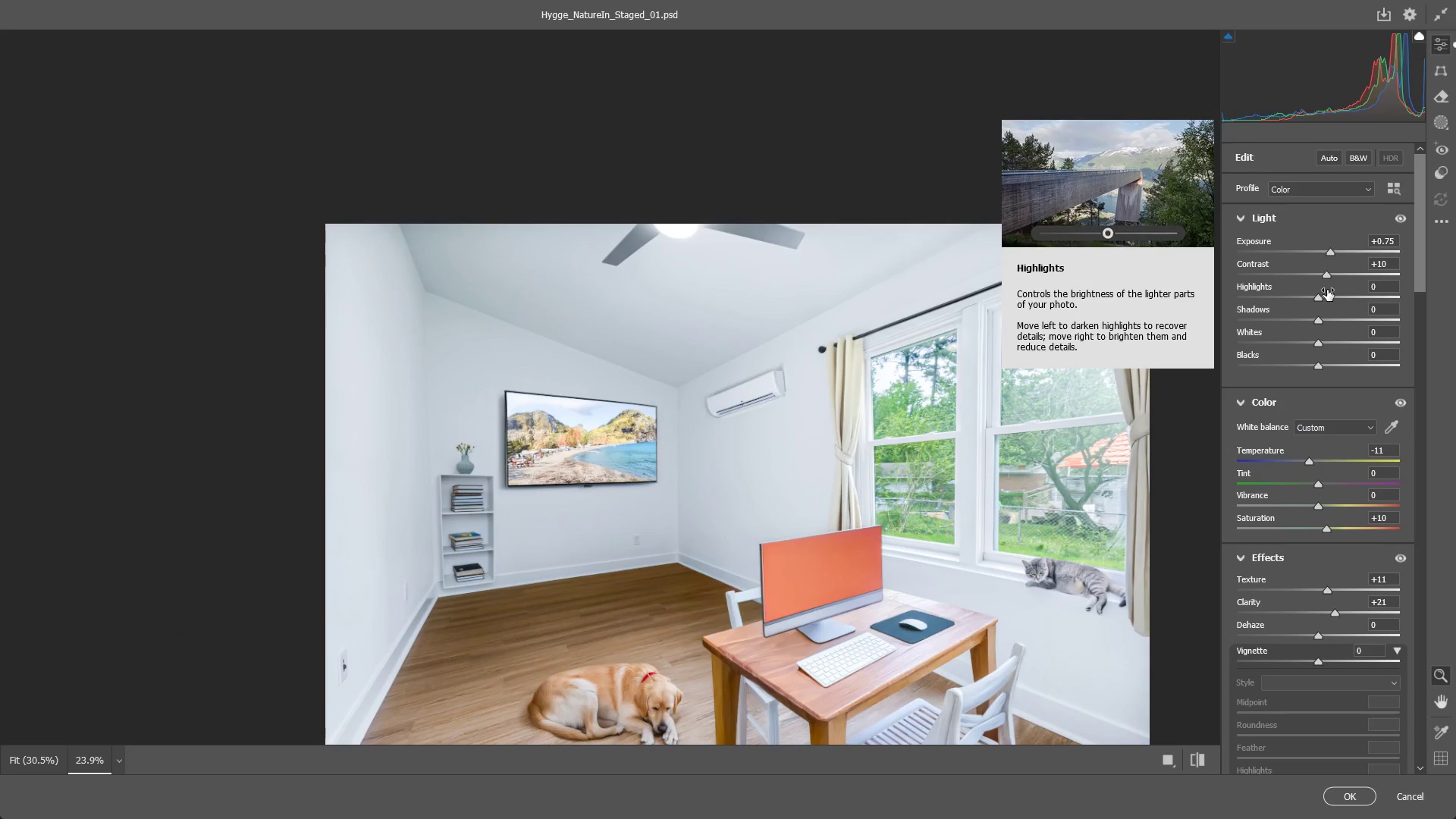 
left_click_drag(start_coordinate=[826, 593], to_coordinate=[957, 560])
 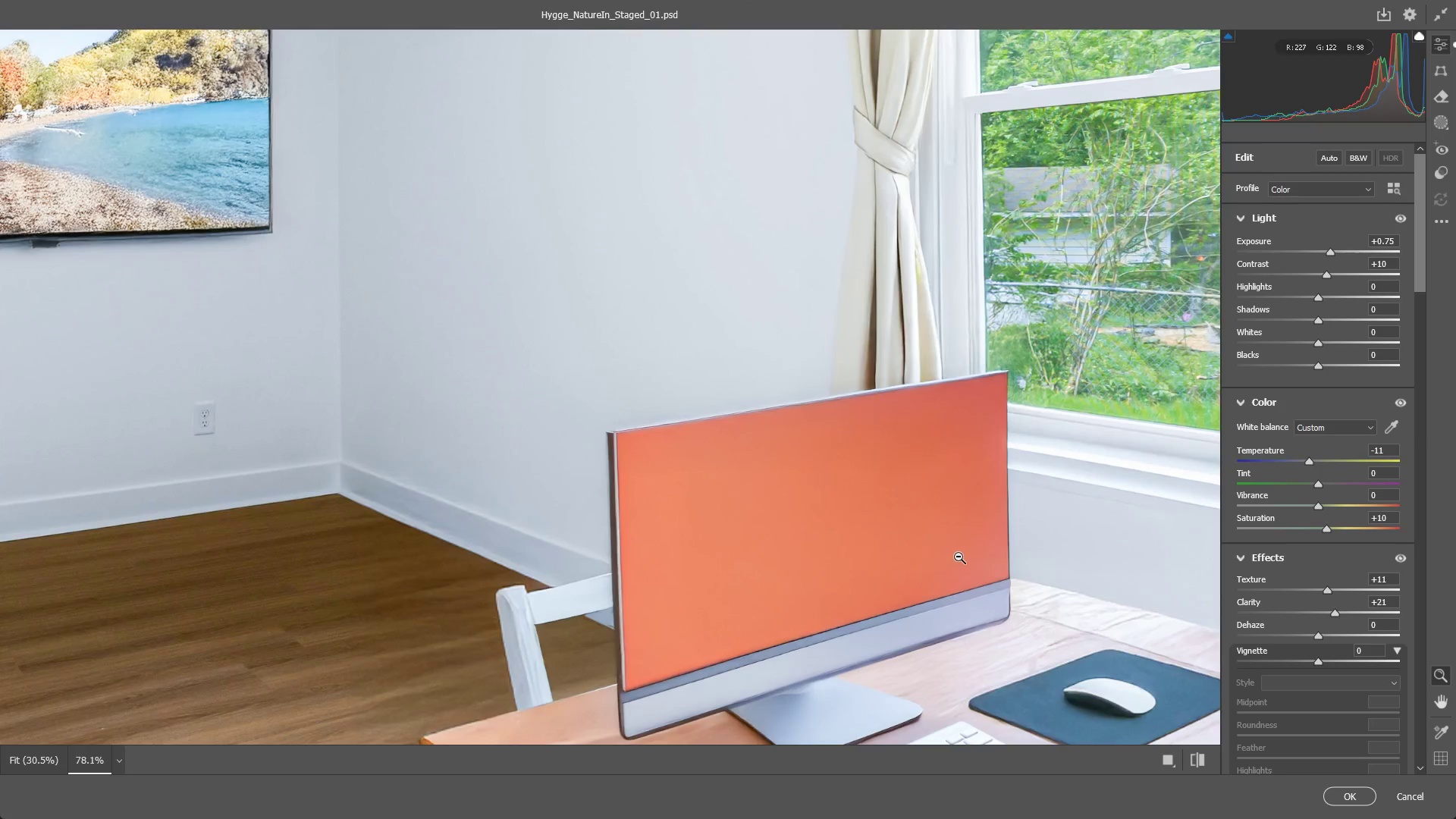 
left_click_drag(start_coordinate=[959, 557], to_coordinate=[806, 568])
 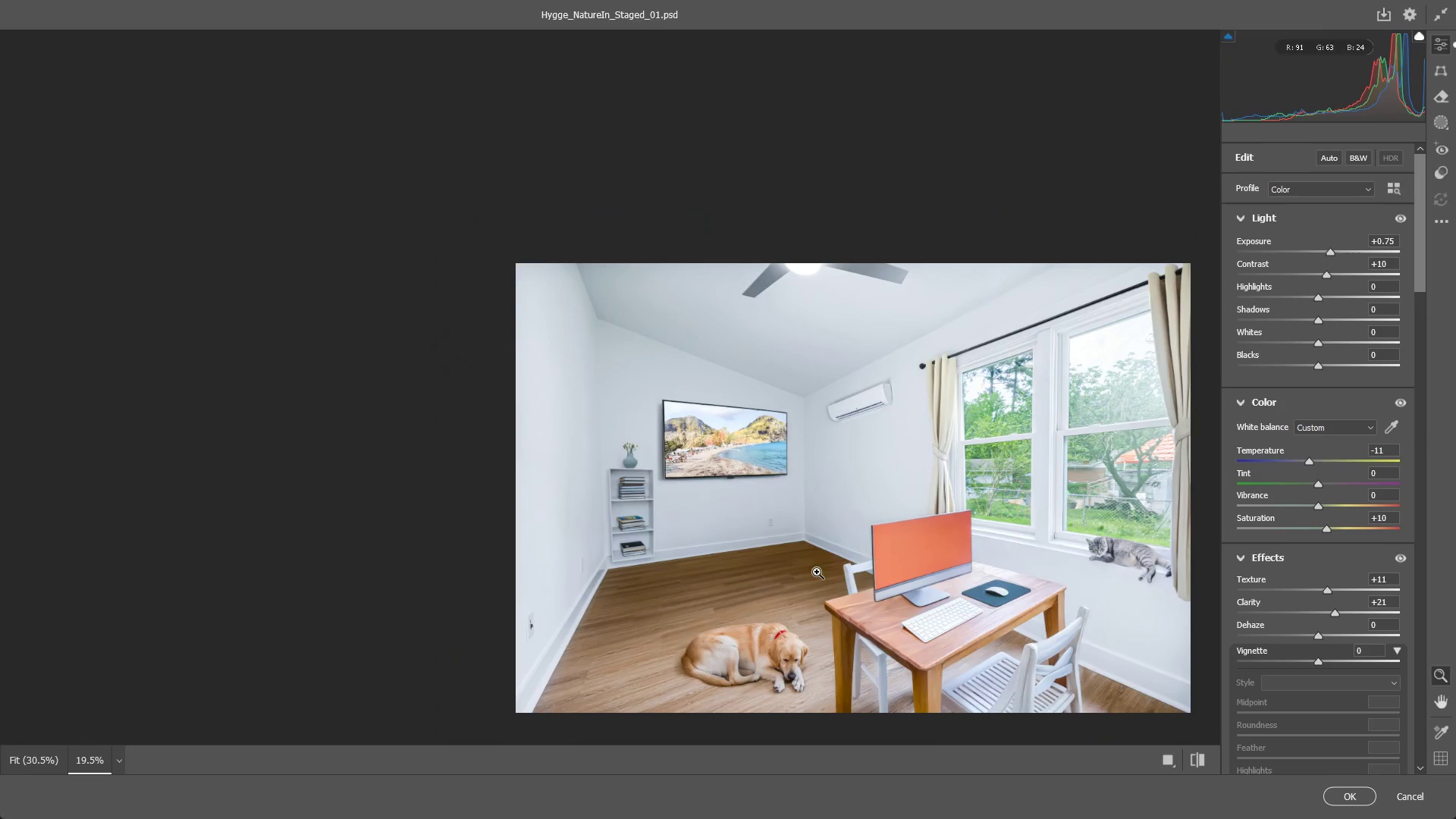 
hold_key(key=Space, duration=0.77)
 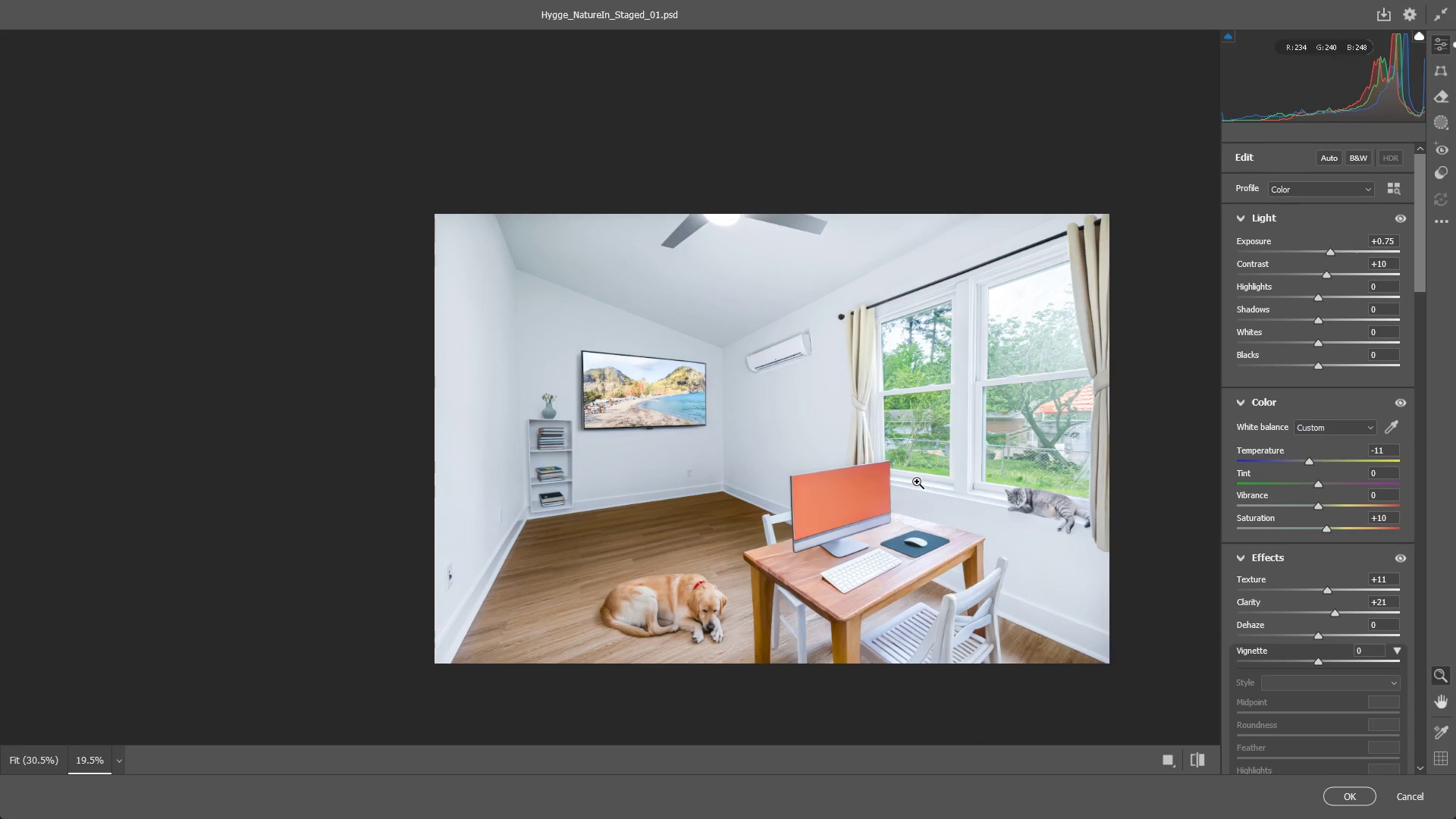 
left_click_drag(start_coordinate=[856, 573], to_coordinate=[775, 524])
 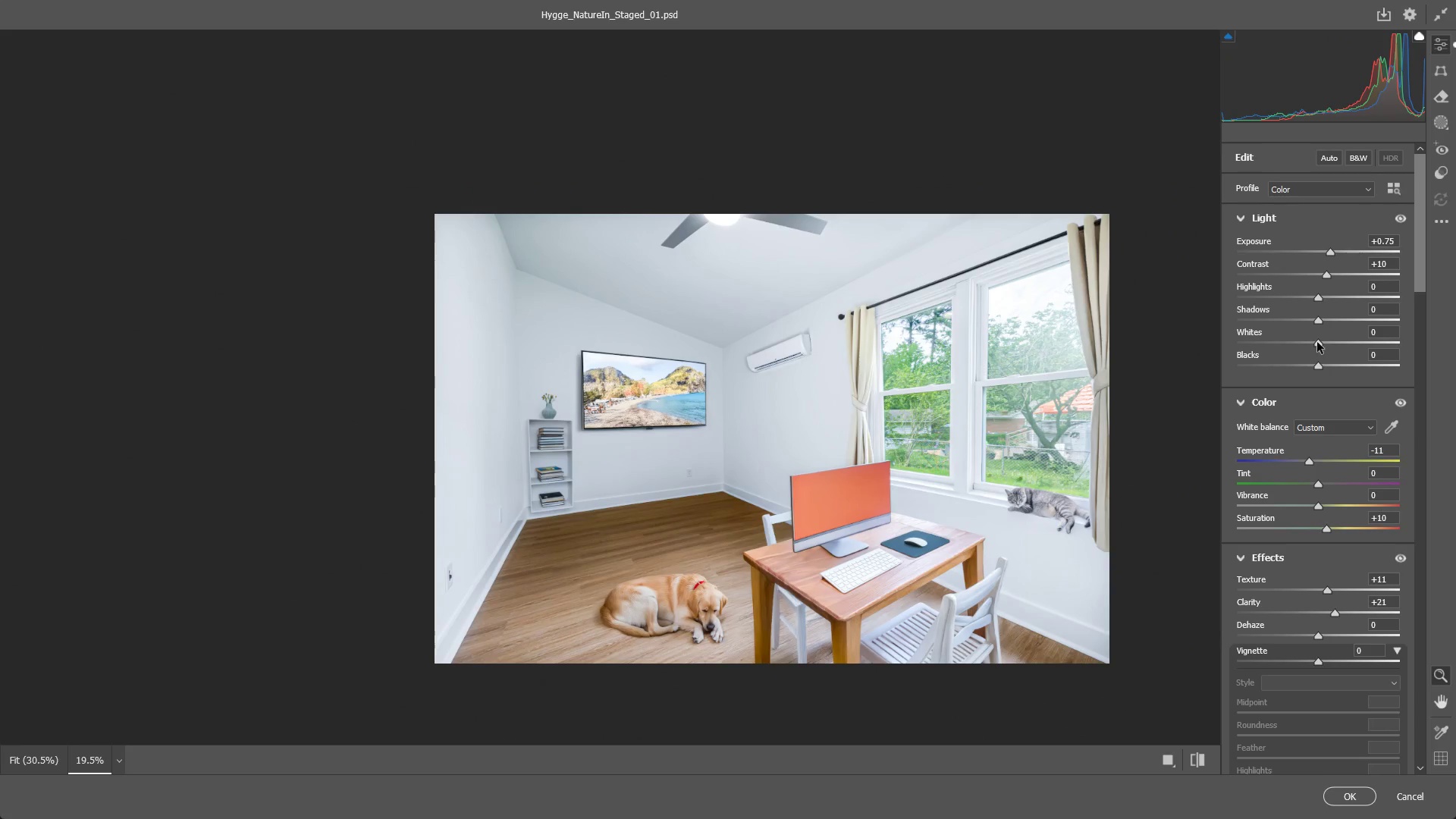 
left_click_drag(start_coordinate=[1324, 349], to_coordinate=[1269, 350])
 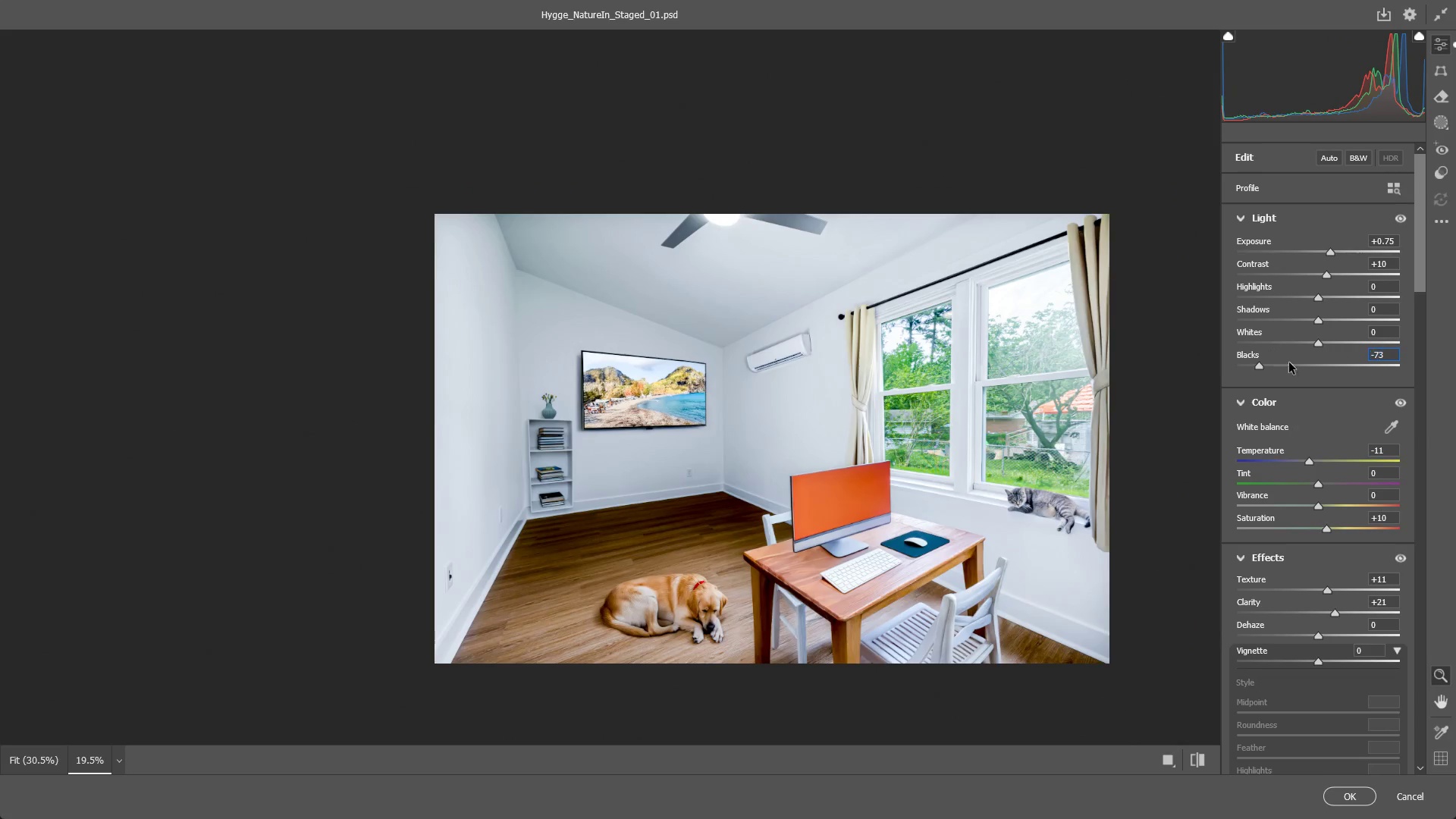 
key(Control+ControlLeft)
 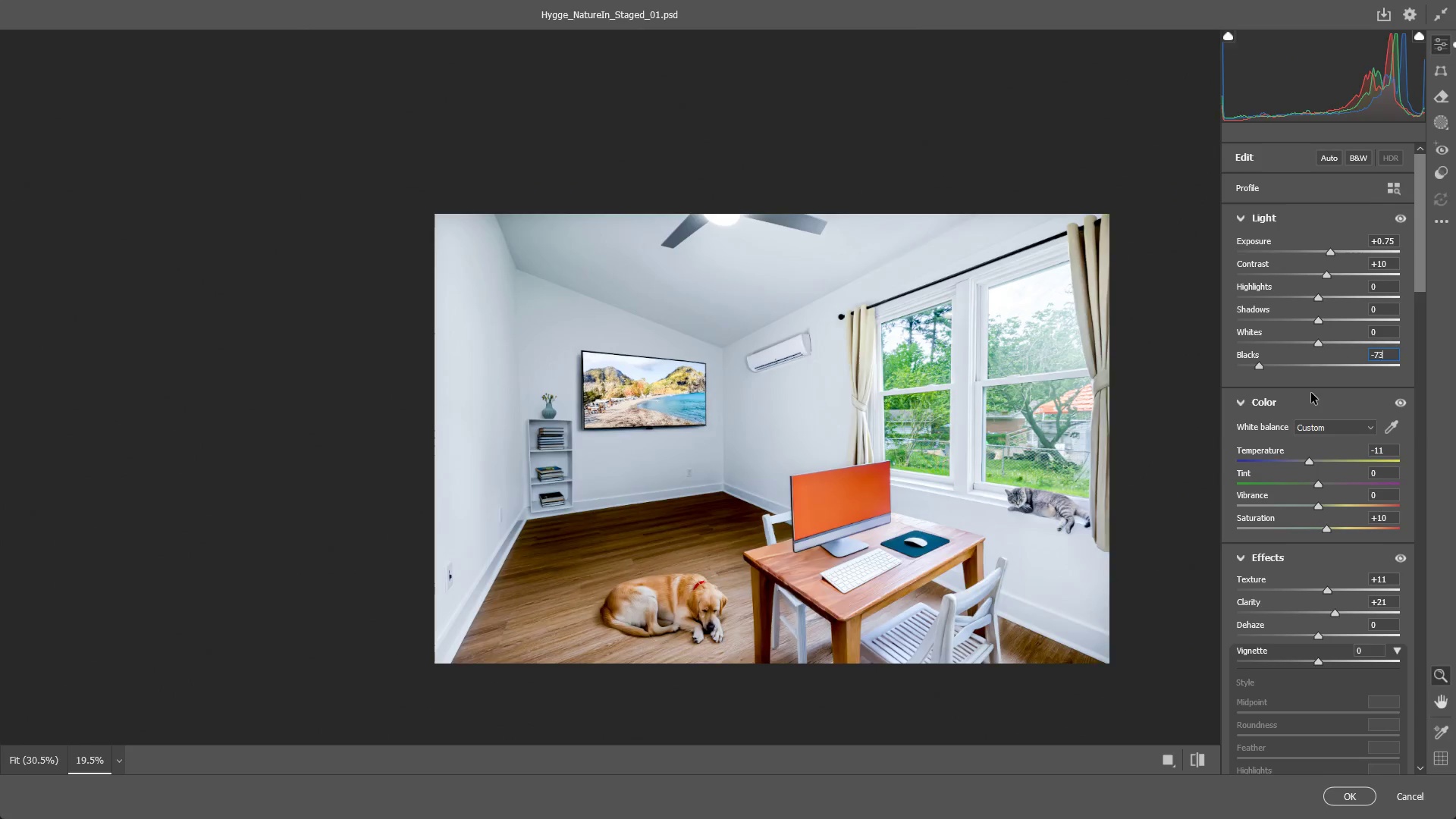 
key(Control+Z)
 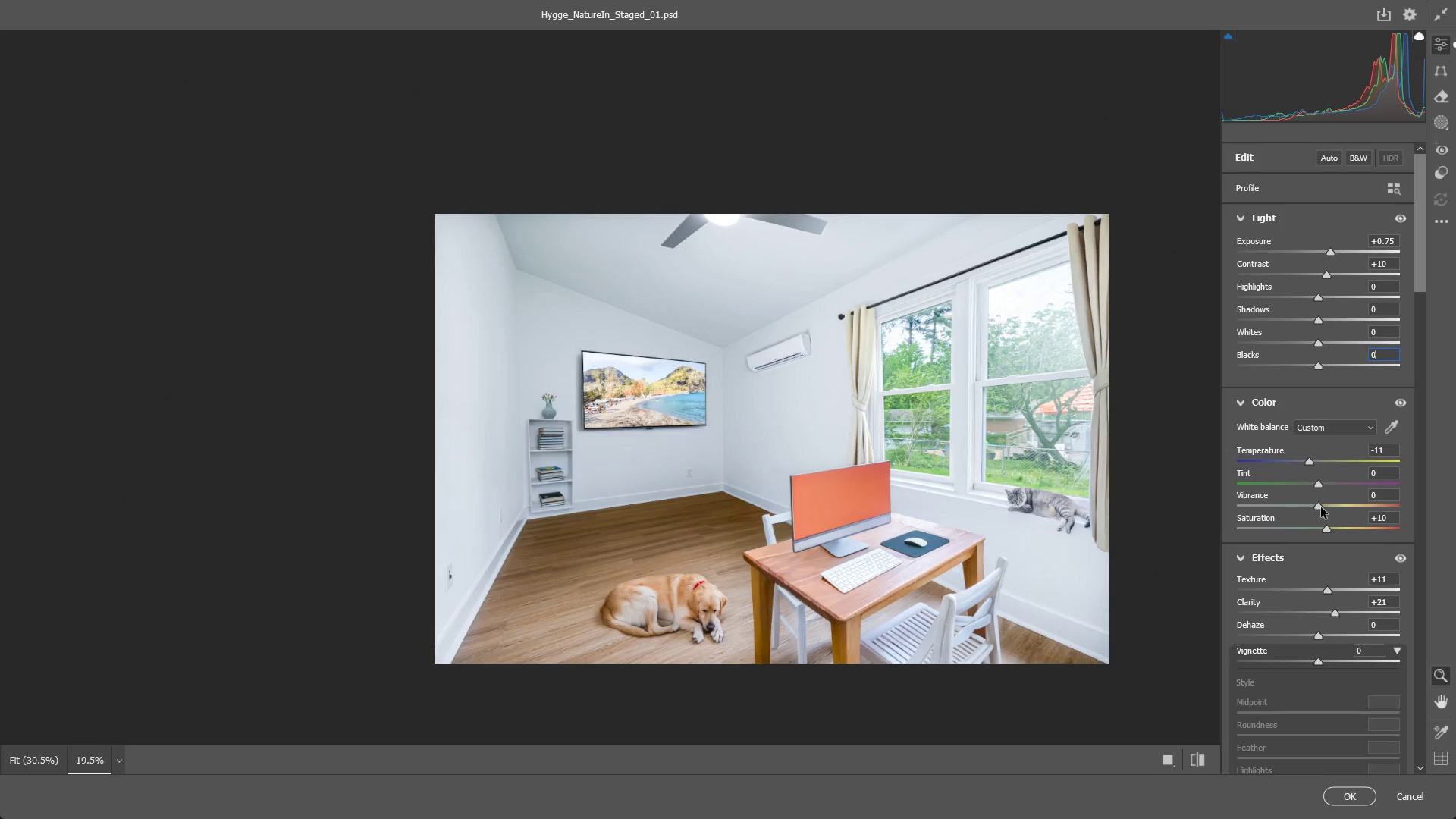 
left_click_drag(start_coordinate=[1320, 507], to_coordinate=[1345, 486])
 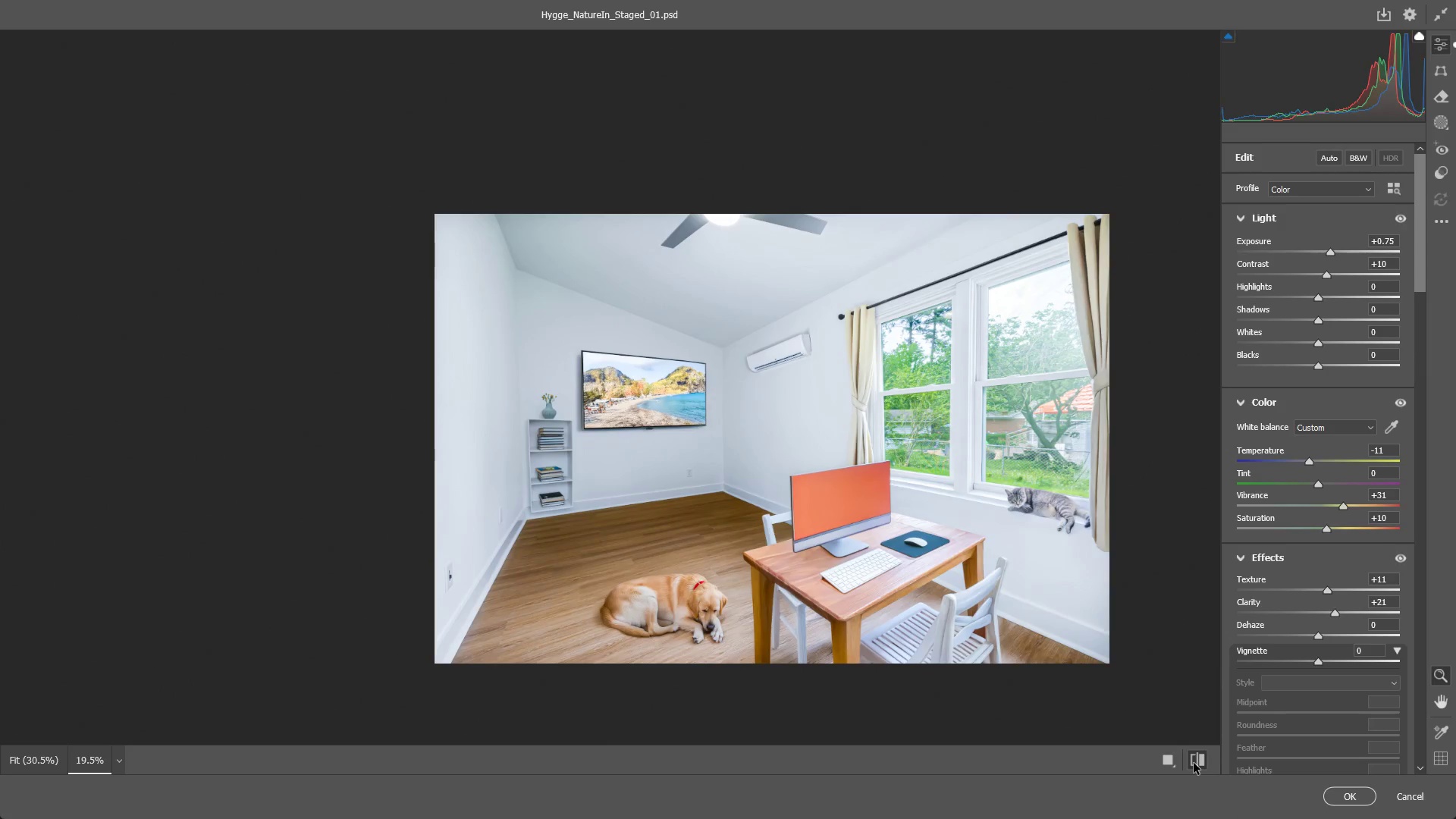 
double_click([1194, 761])
 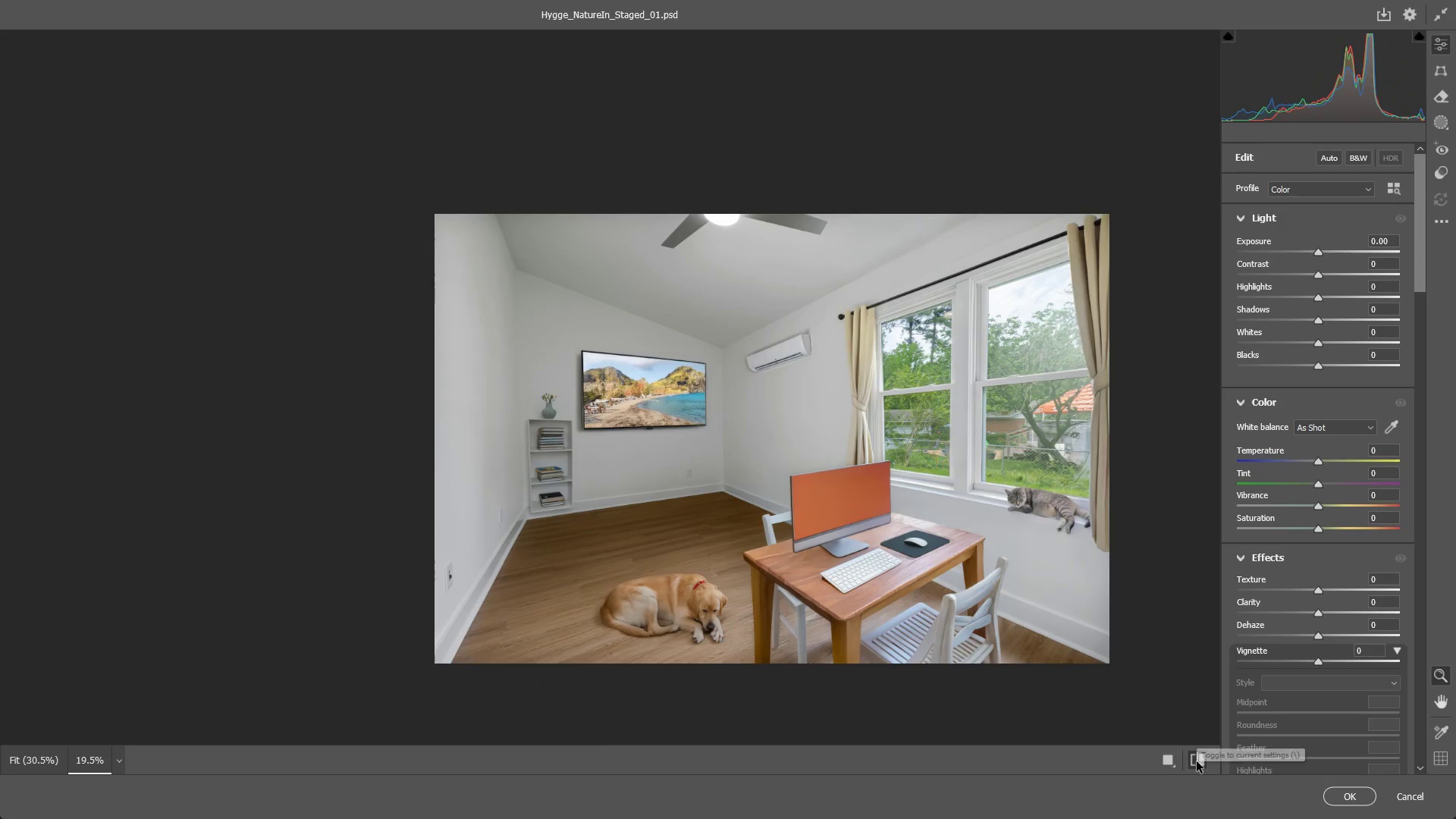 
double_click([1197, 761])
 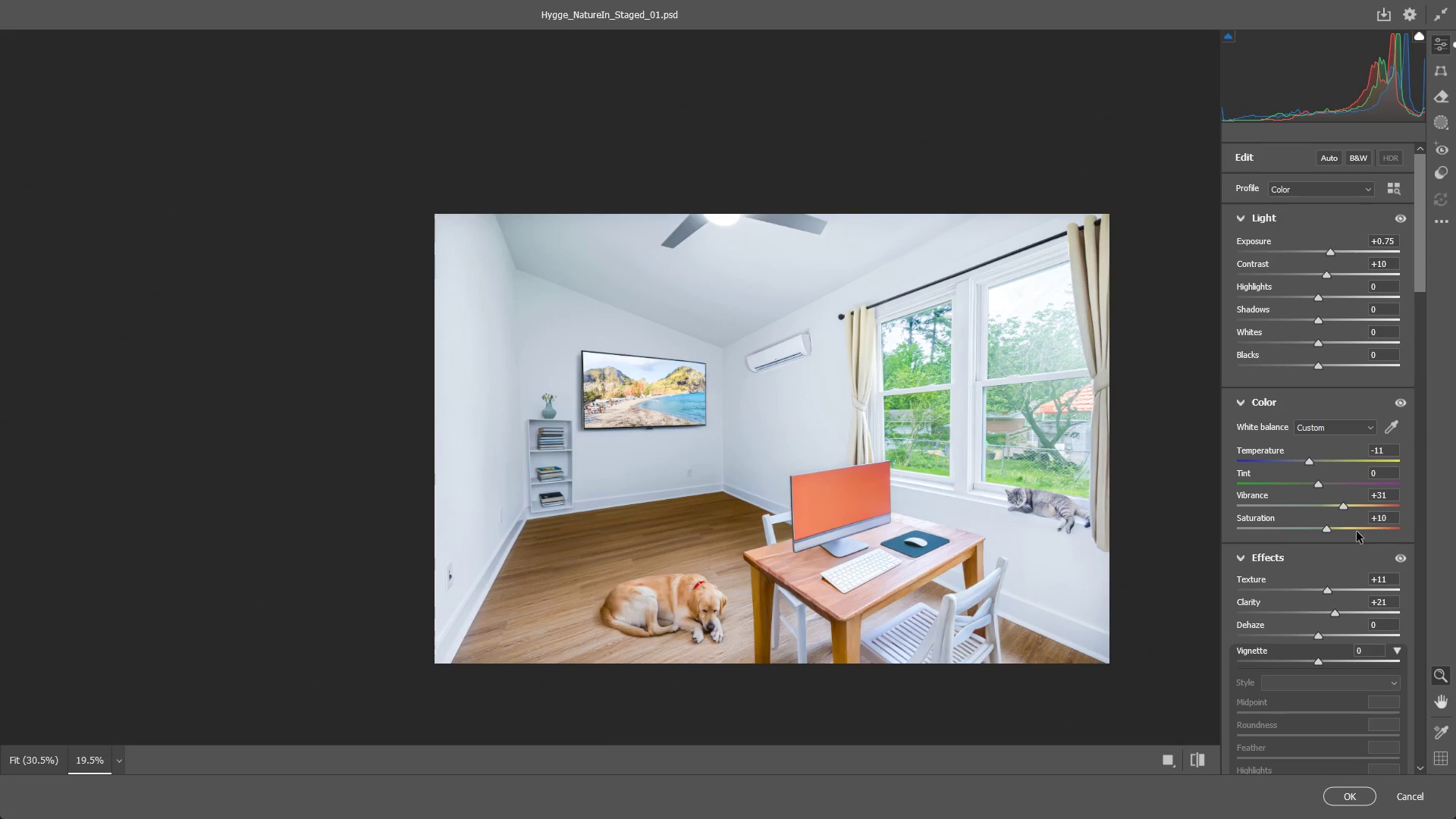 
hold_key(key=ControlLeft, duration=0.45)
 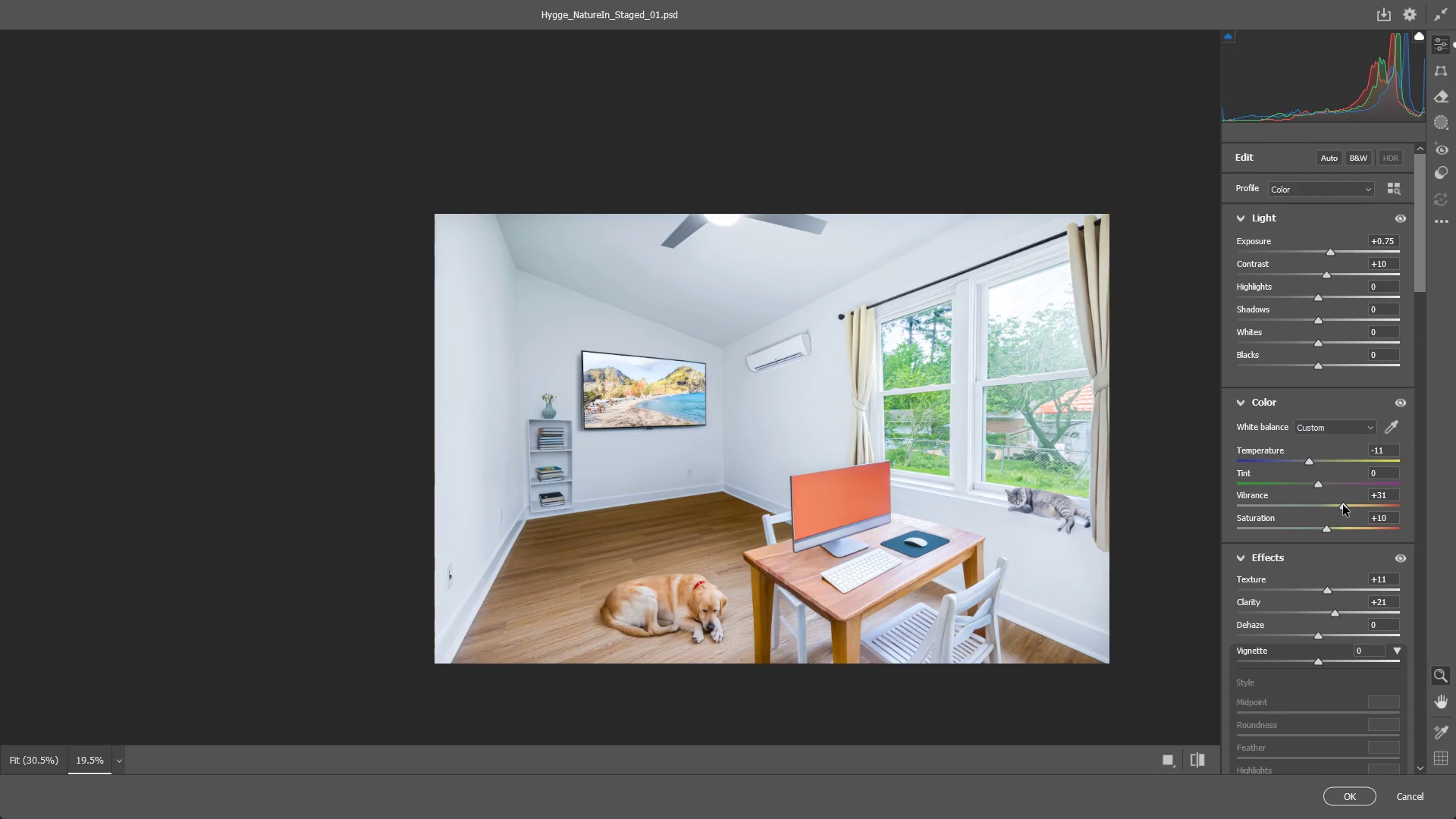 
double_click([1343, 505])
 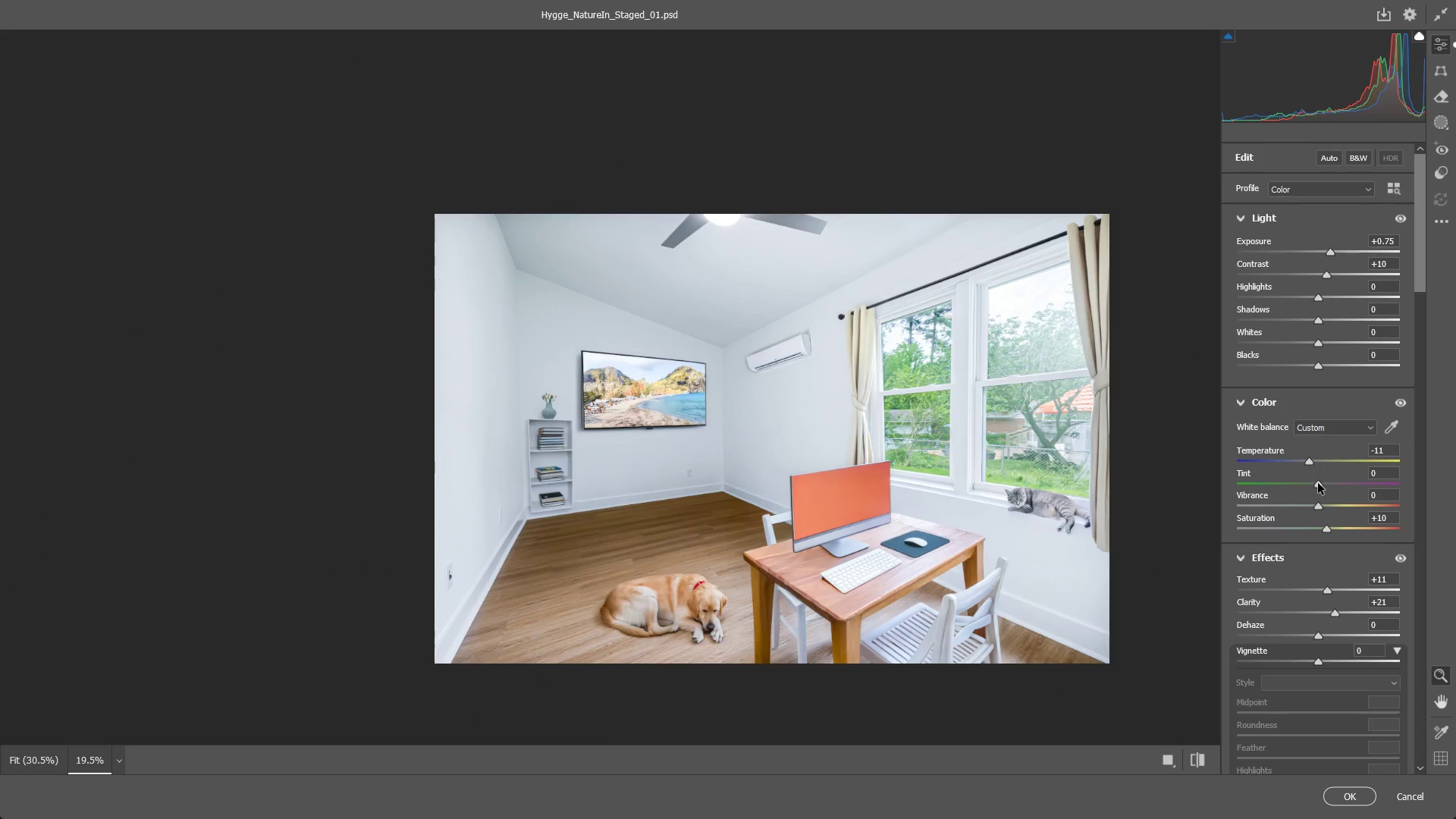 
double_click([1318, 483])
 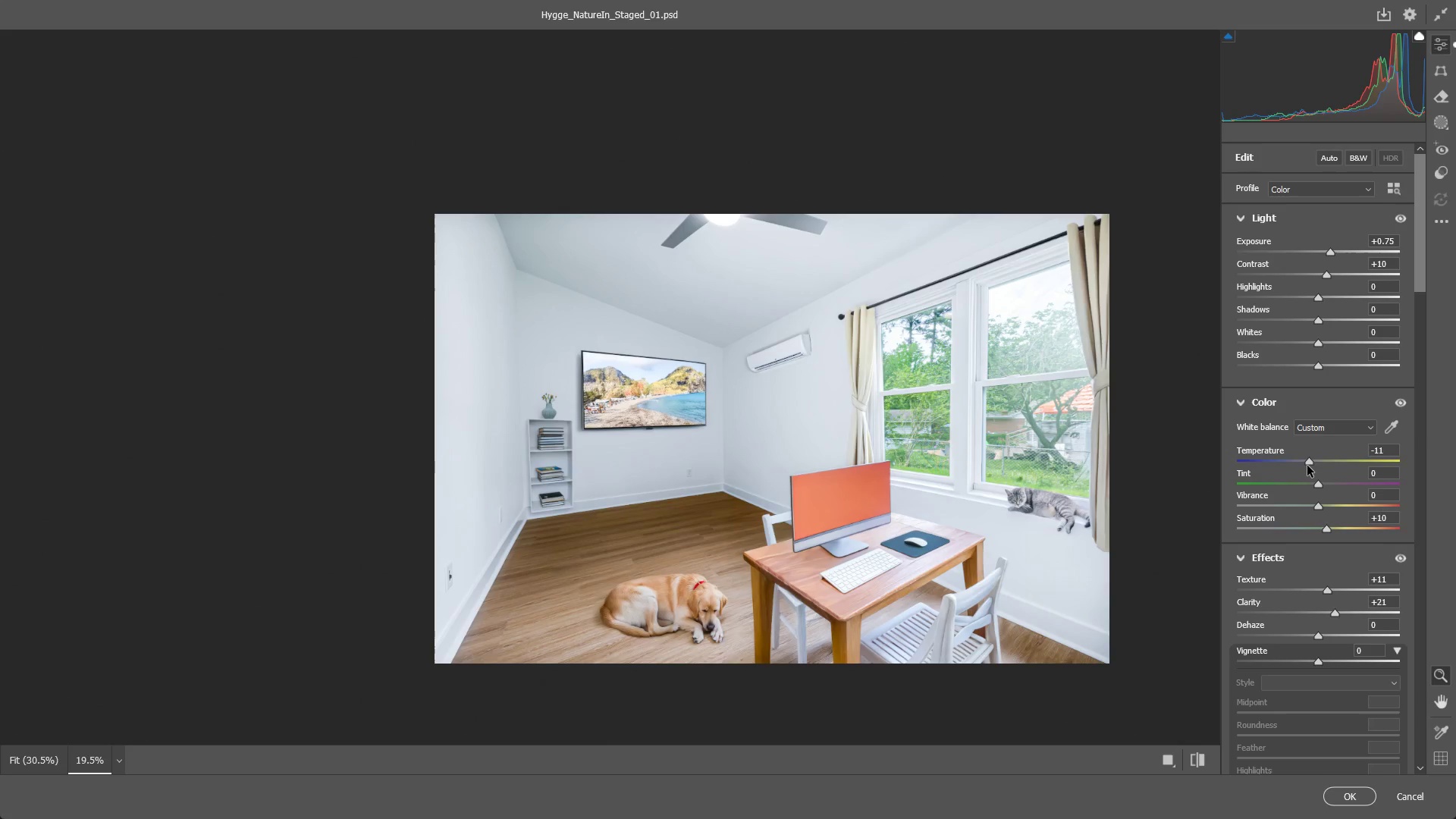 
triple_click([1307, 465])
 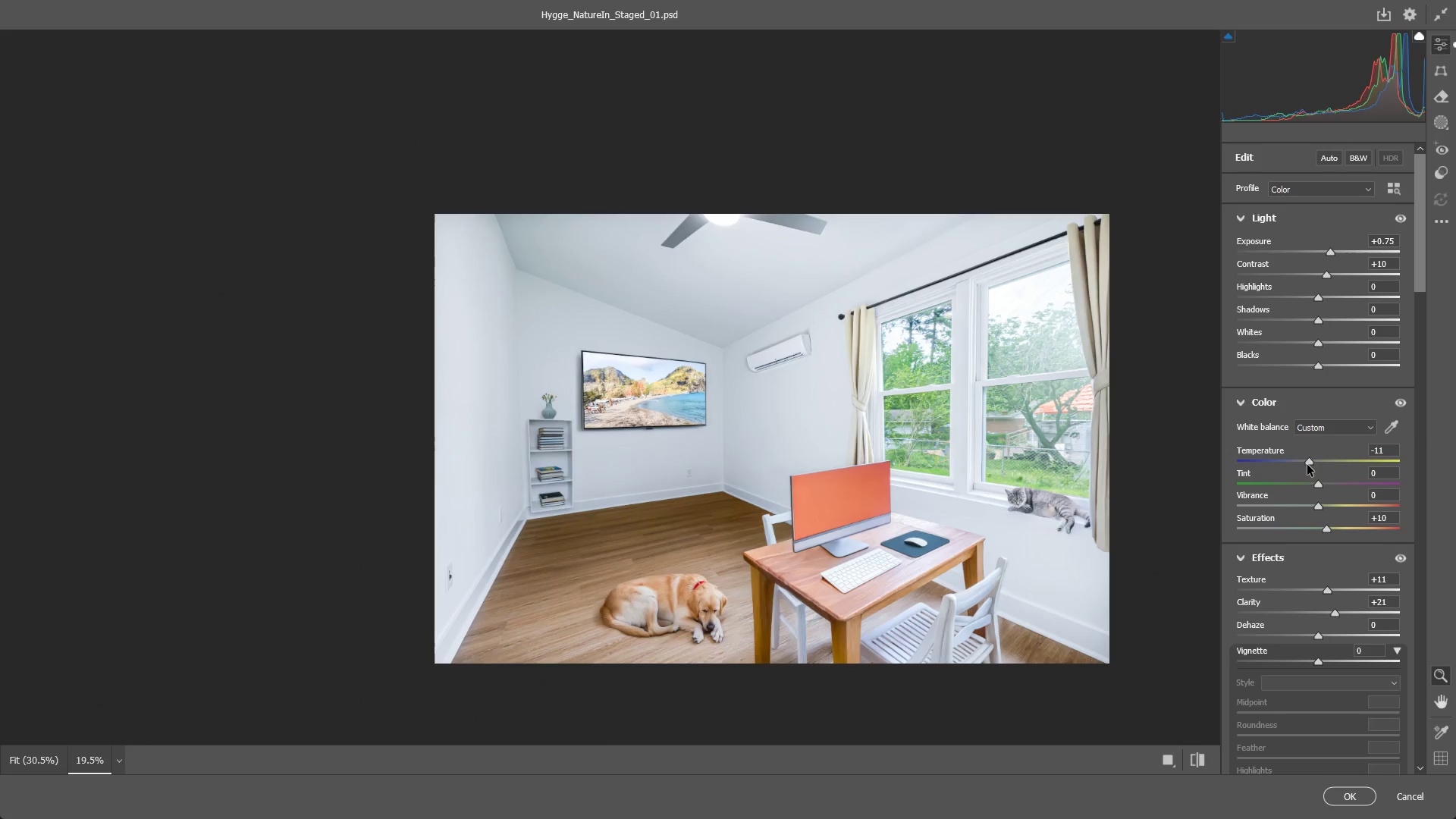 
triple_click([1307, 465])
 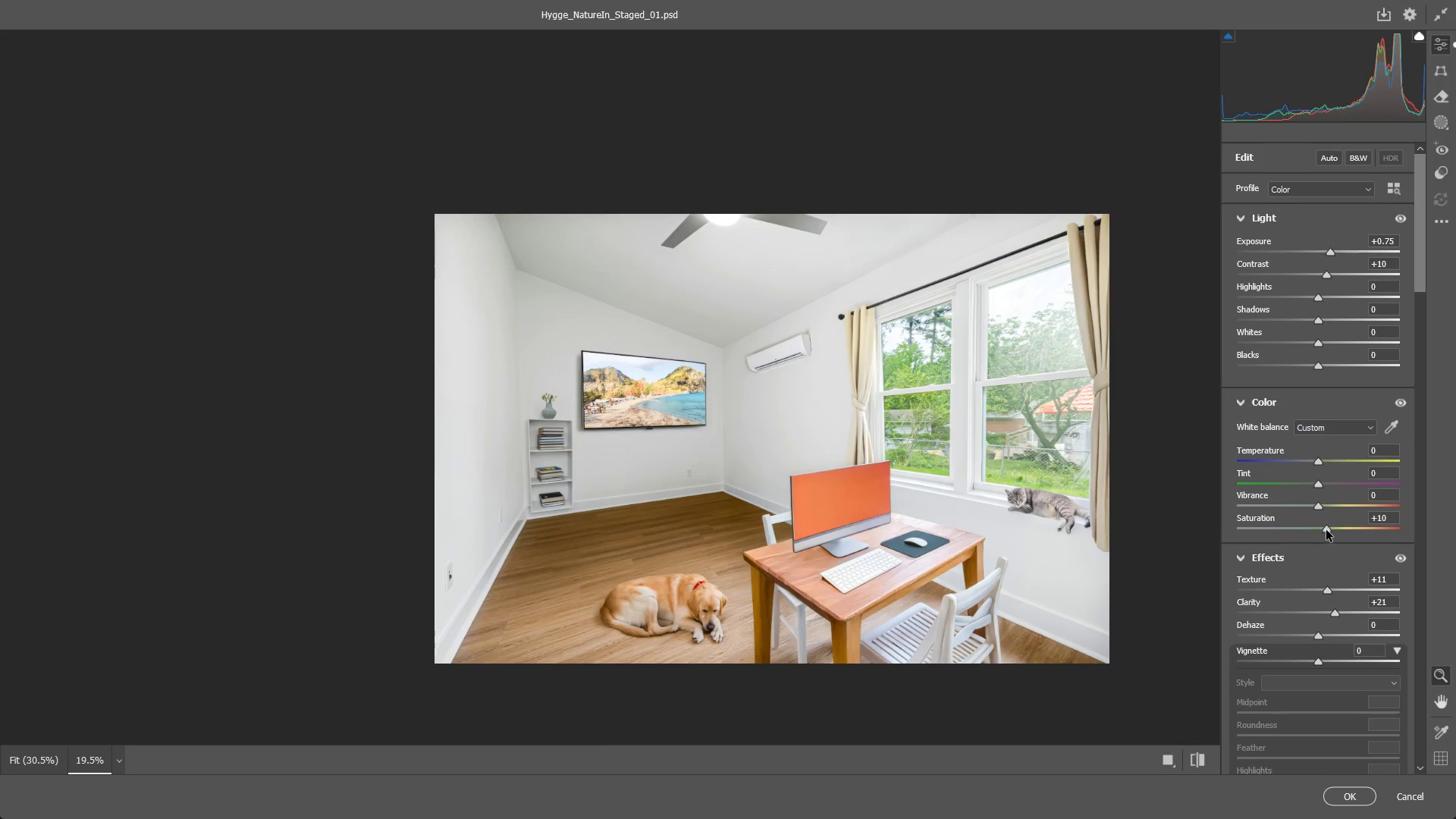 
double_click([1326, 530])
 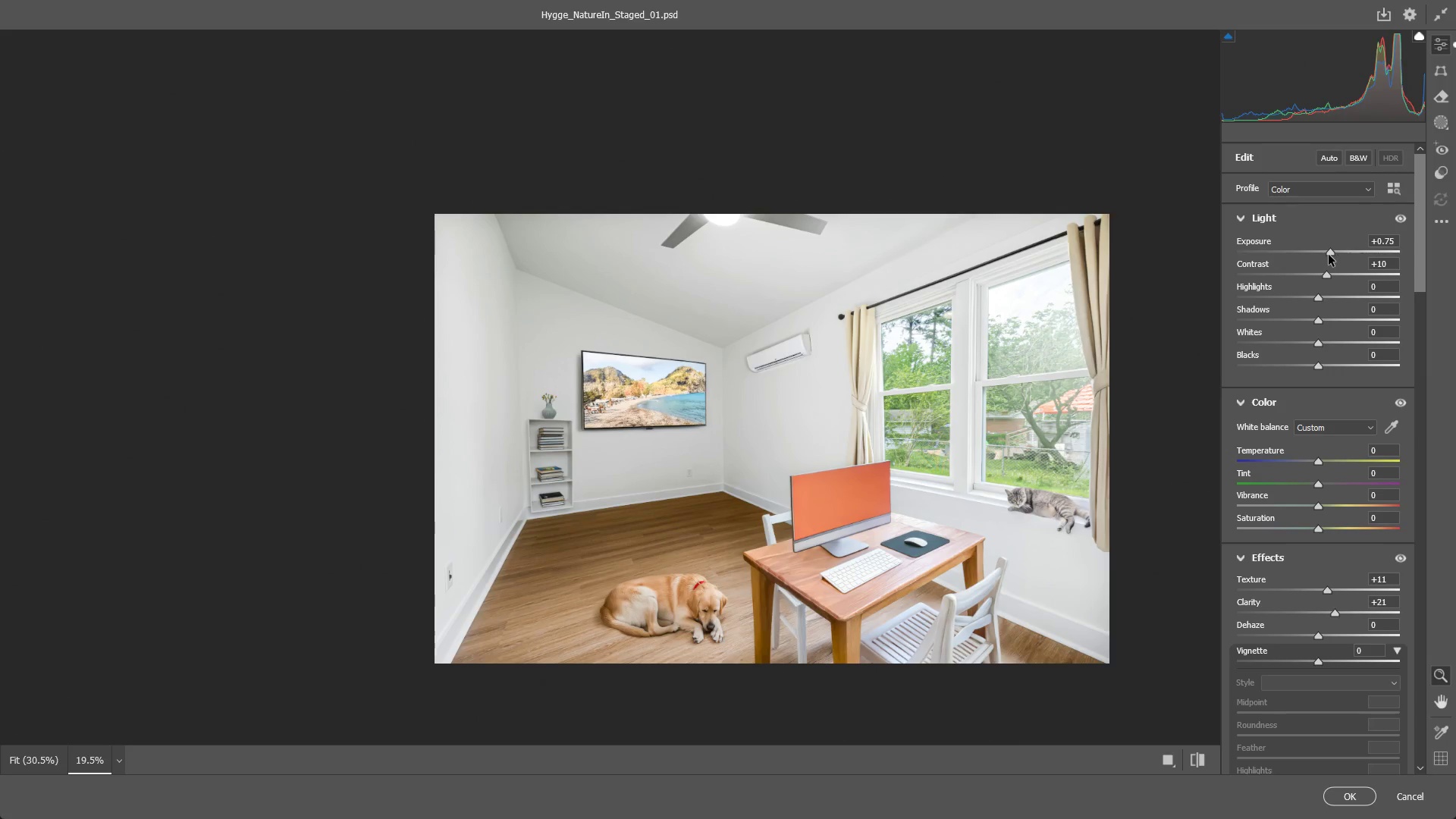 
double_click([1329, 254])
 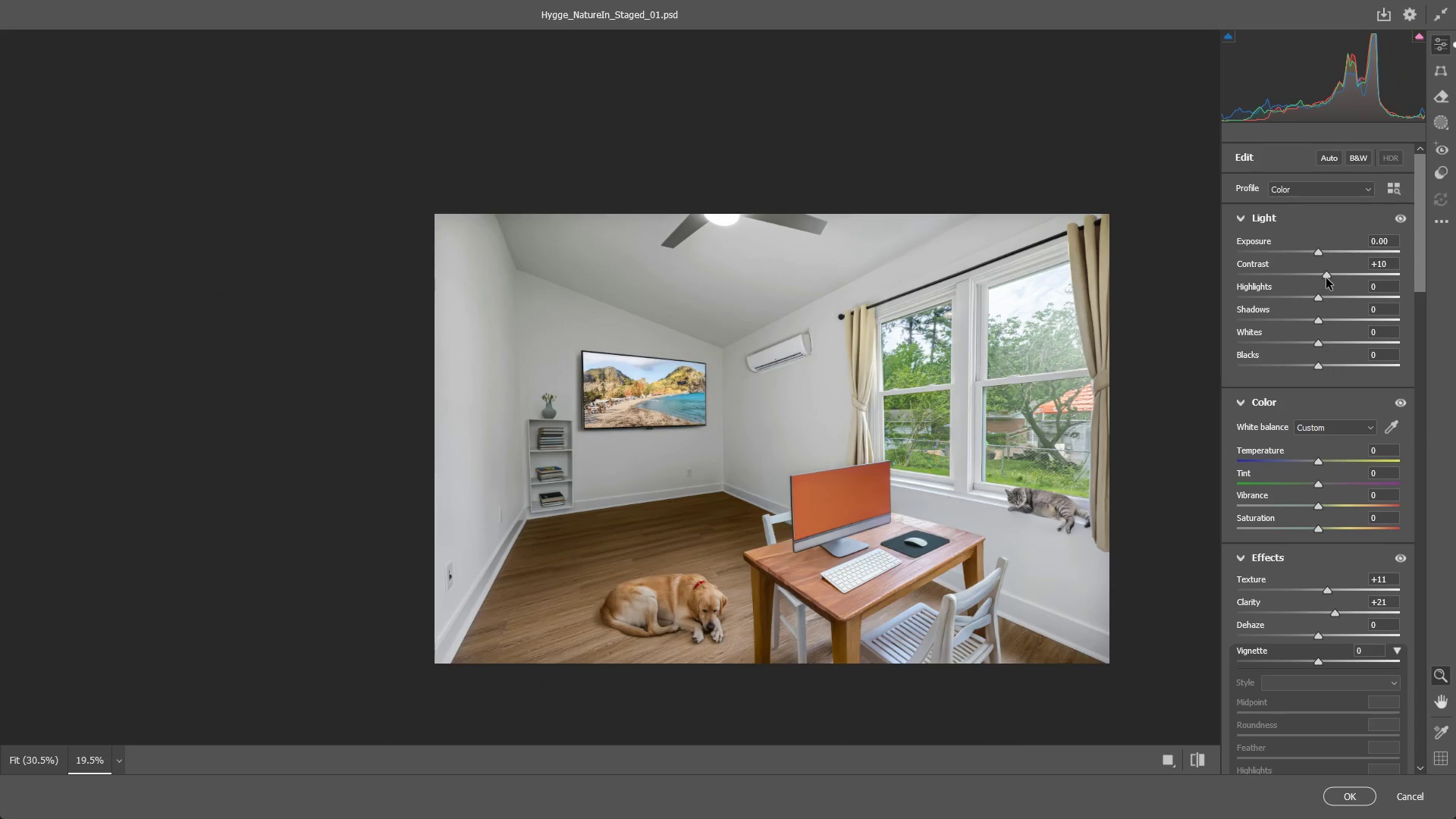 
double_click([1326, 278])
 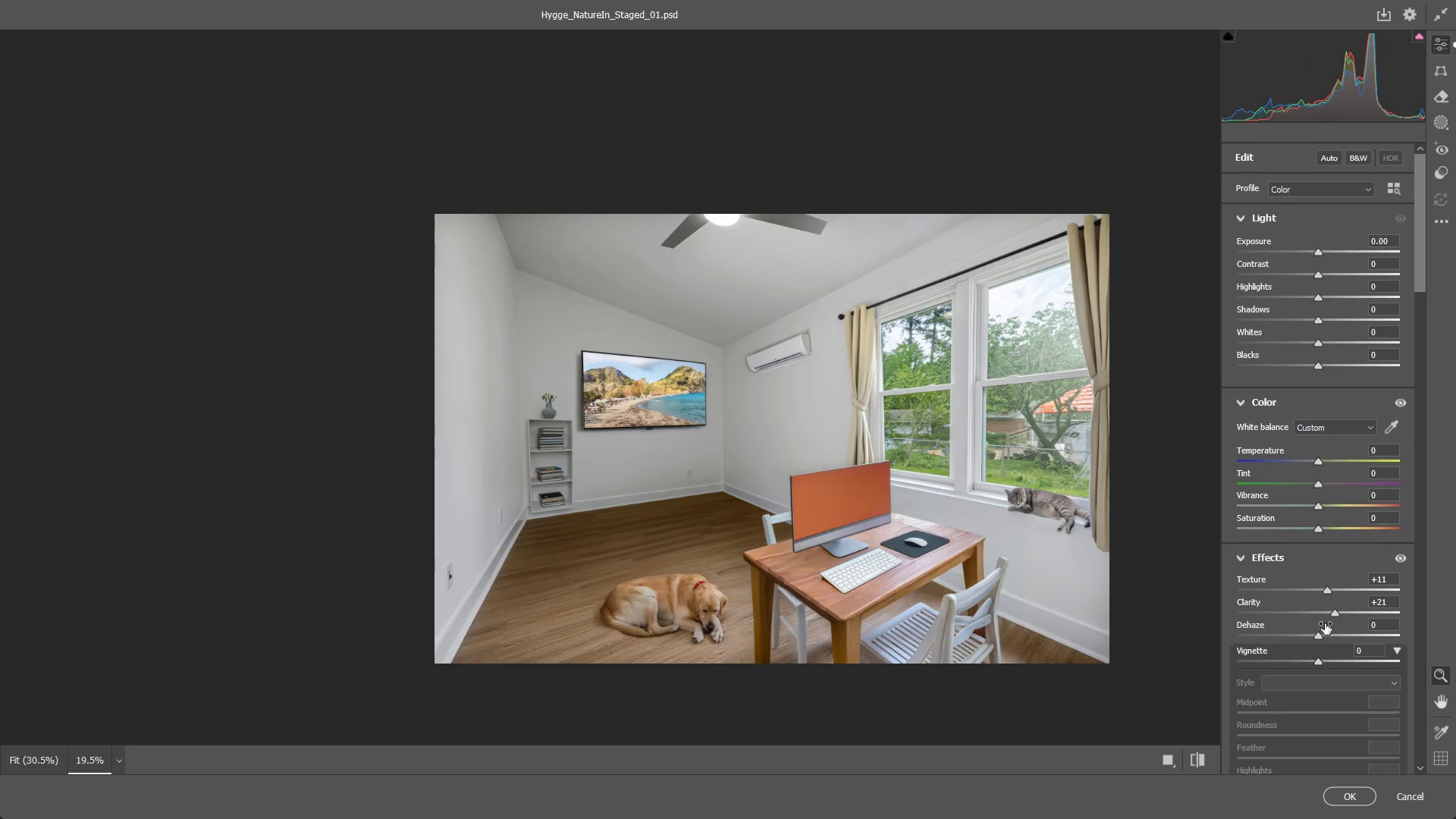 
double_click([1334, 618])
 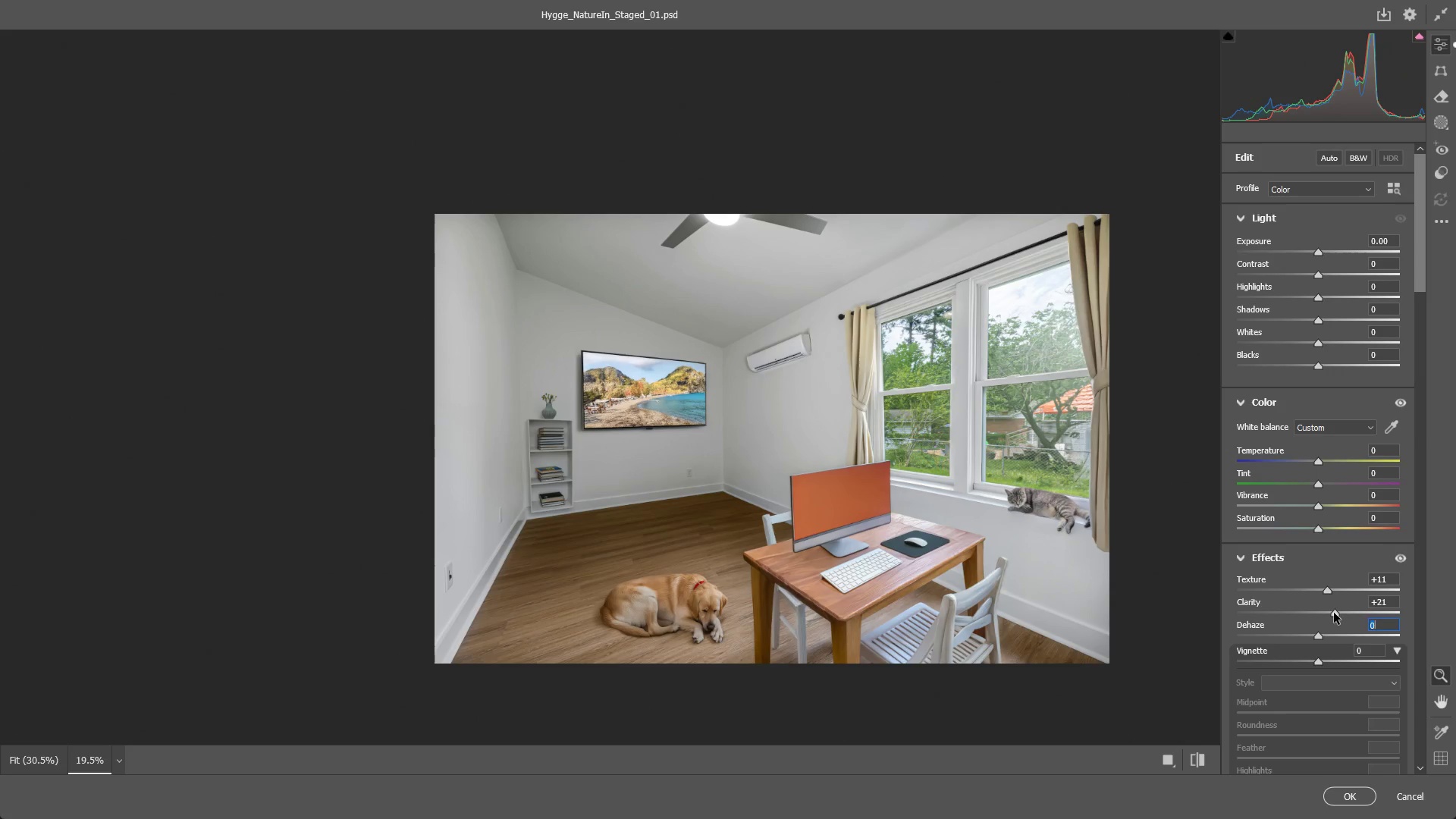 
triple_click([1334, 611])
 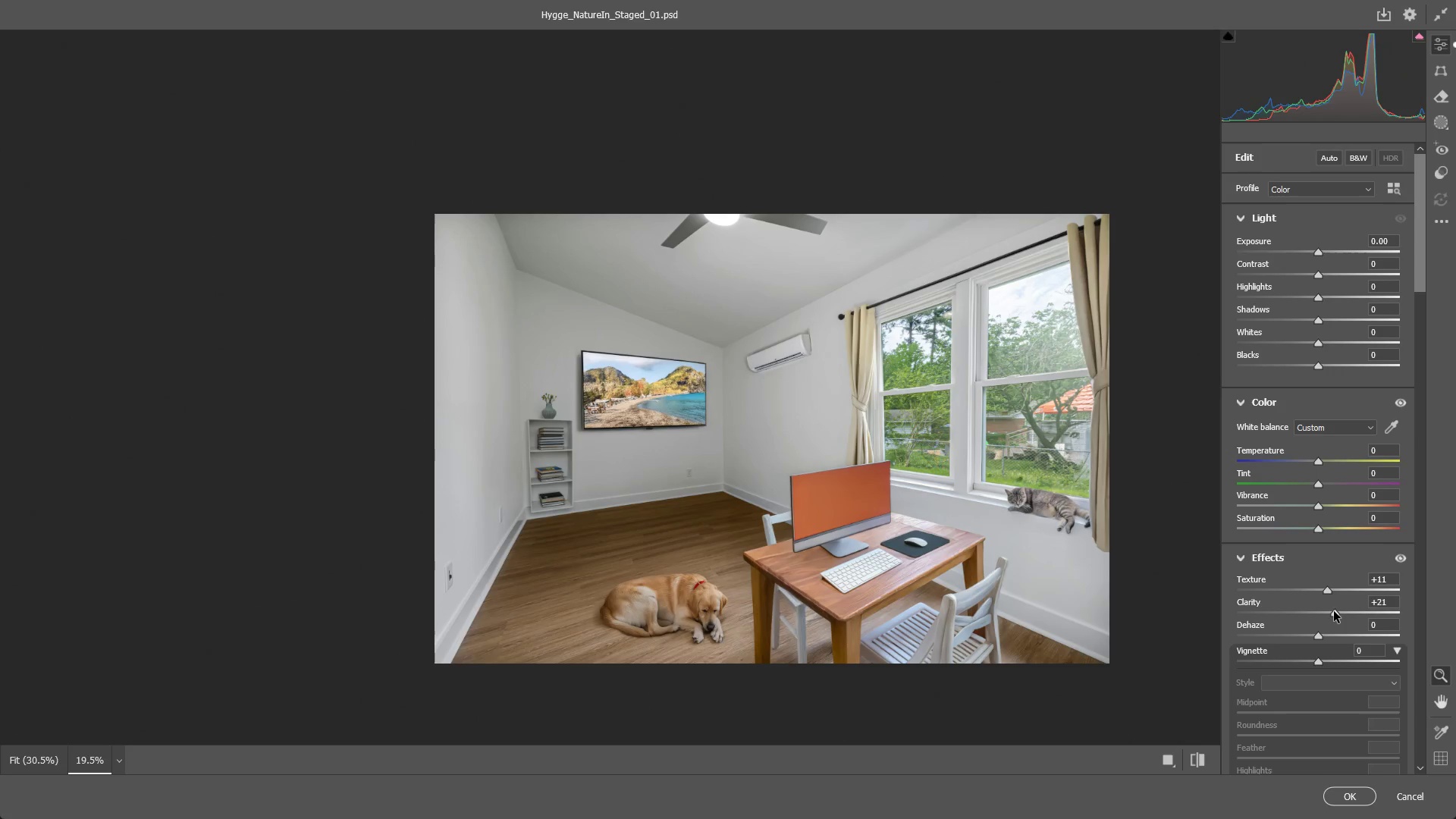 
triple_click([1334, 611])
 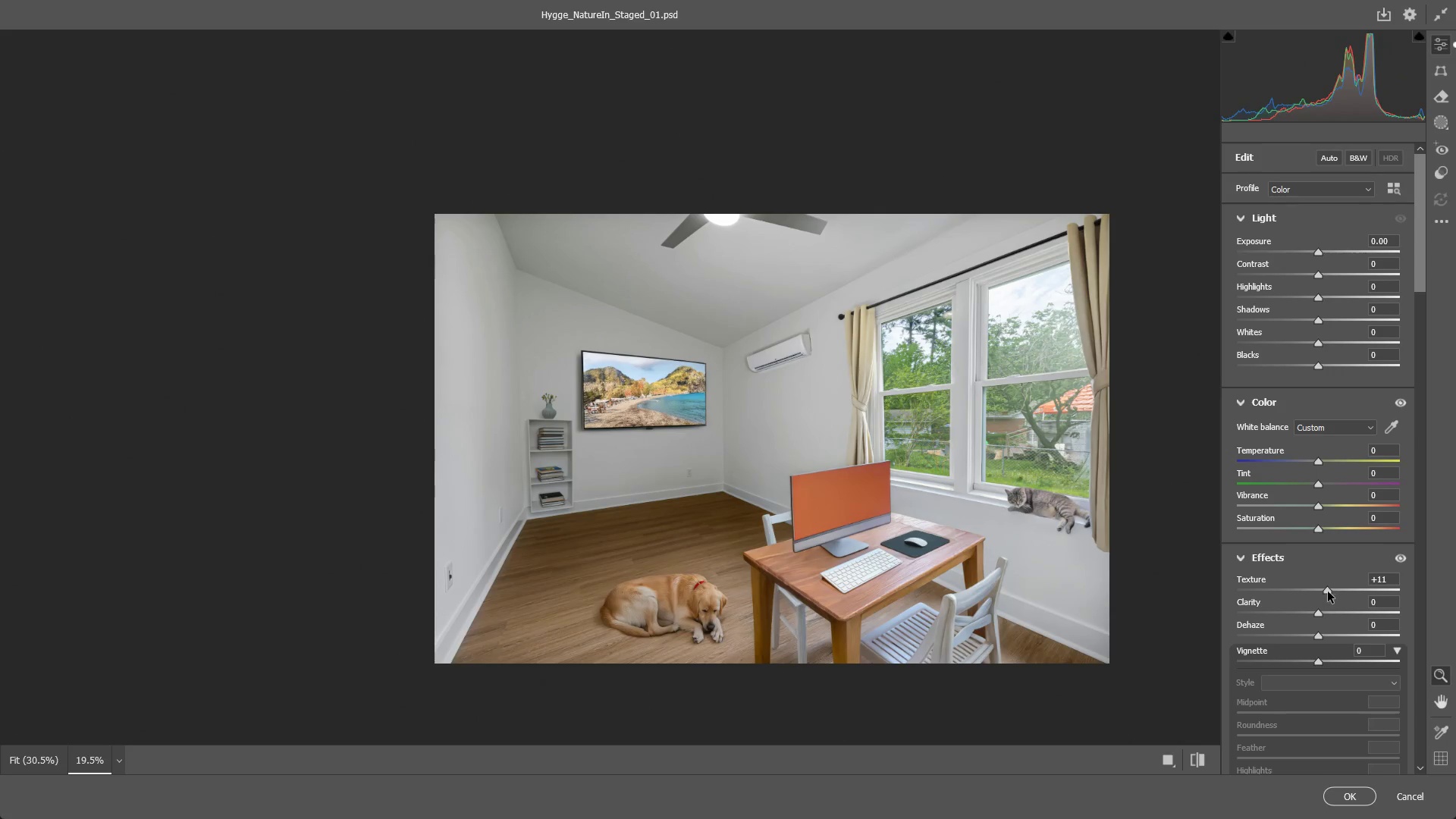 
triple_click([1328, 591])
 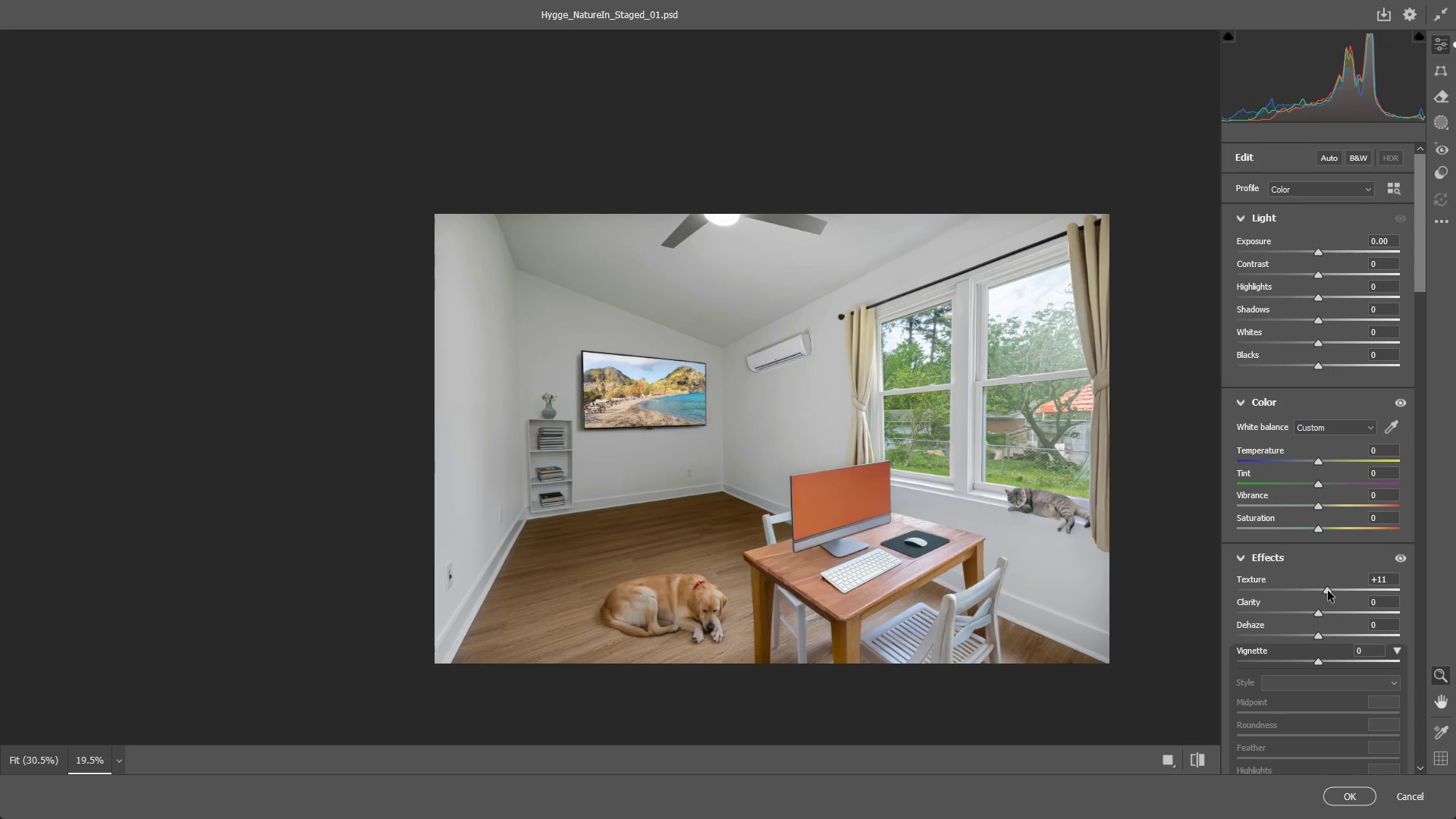 
triple_click([1328, 591])
 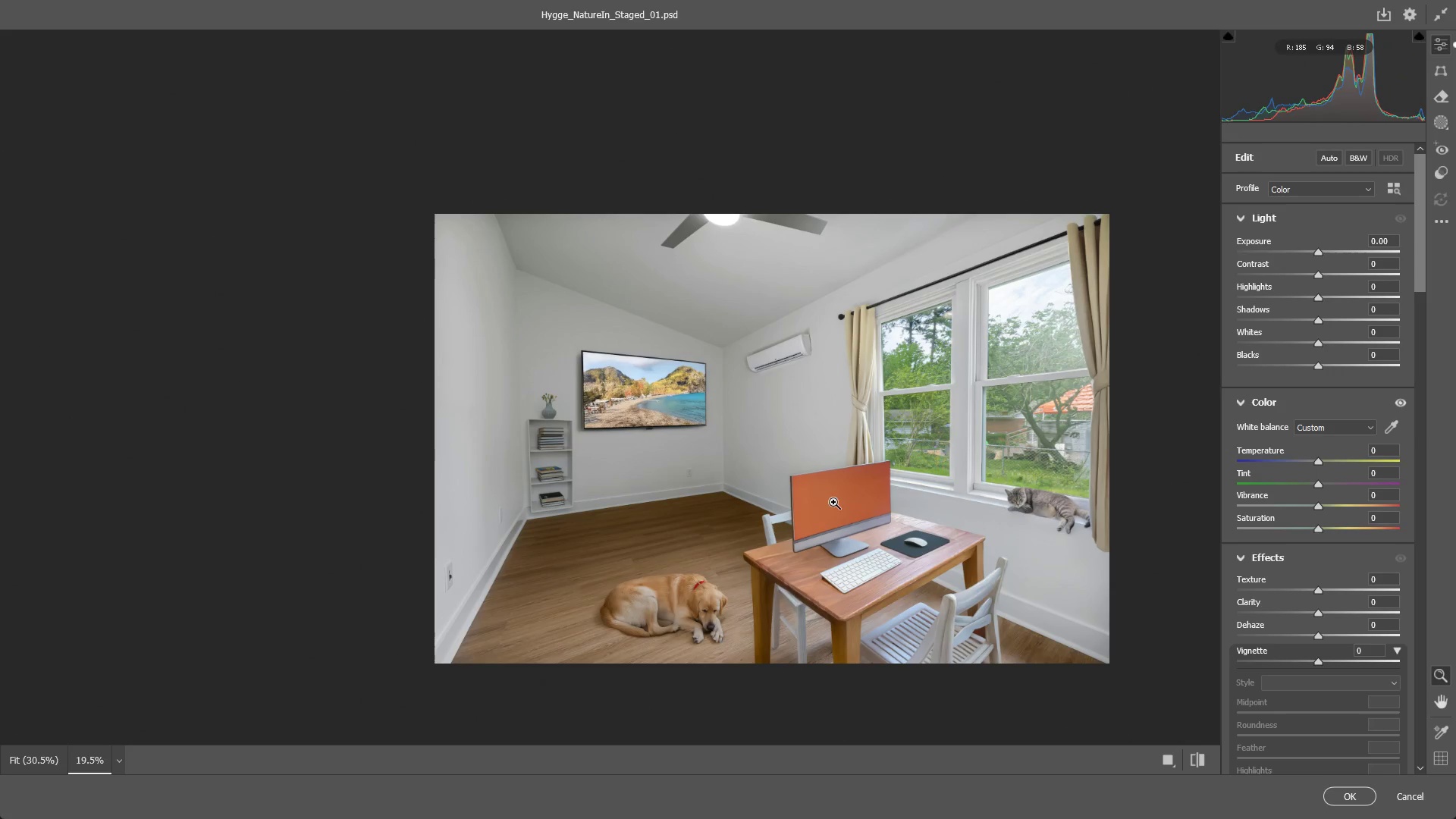 
left_click_drag(start_coordinate=[708, 496], to_coordinate=[735, 504])
 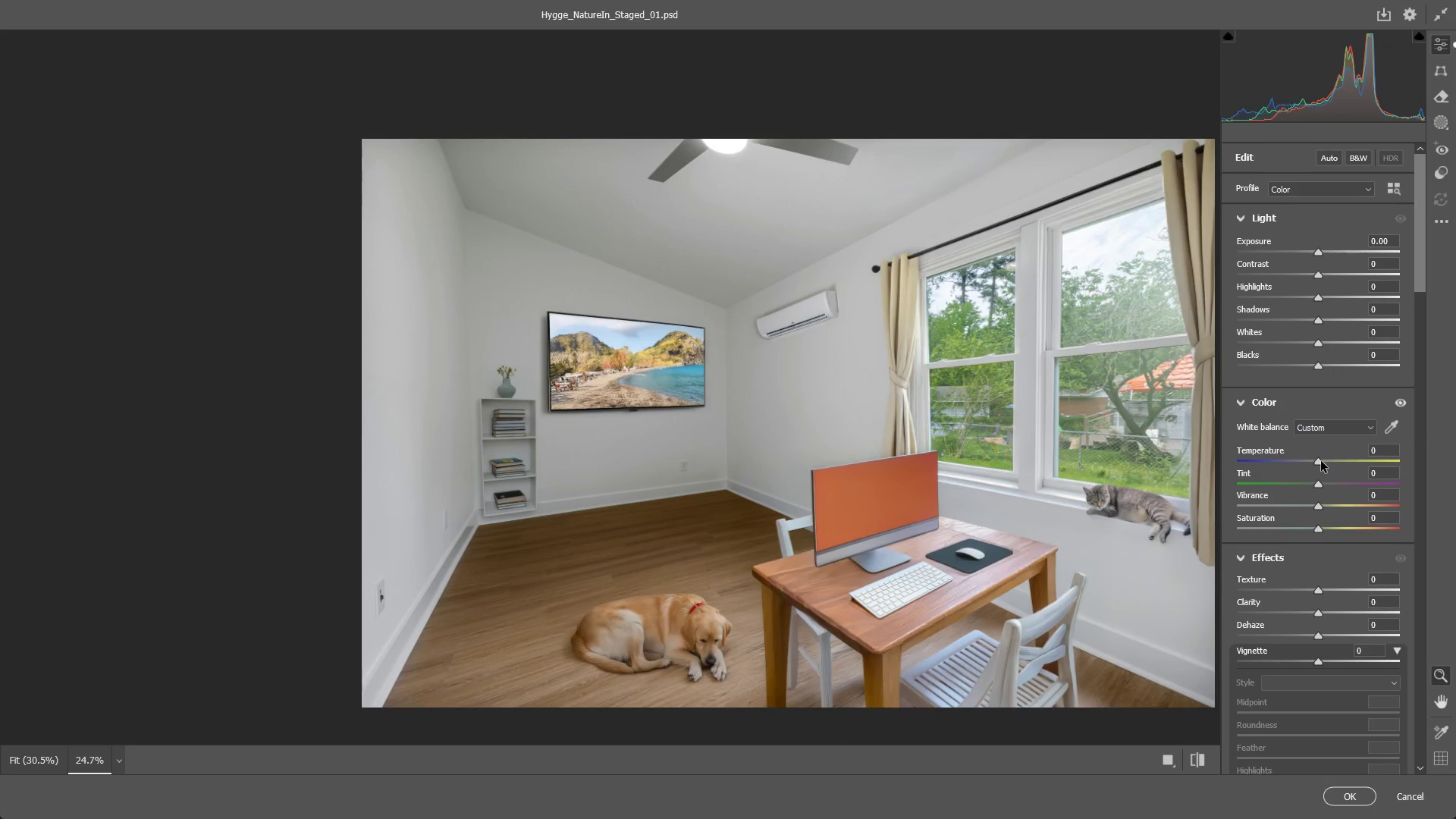 
left_click_drag(start_coordinate=[1320, 462], to_coordinate=[1317, 457])
 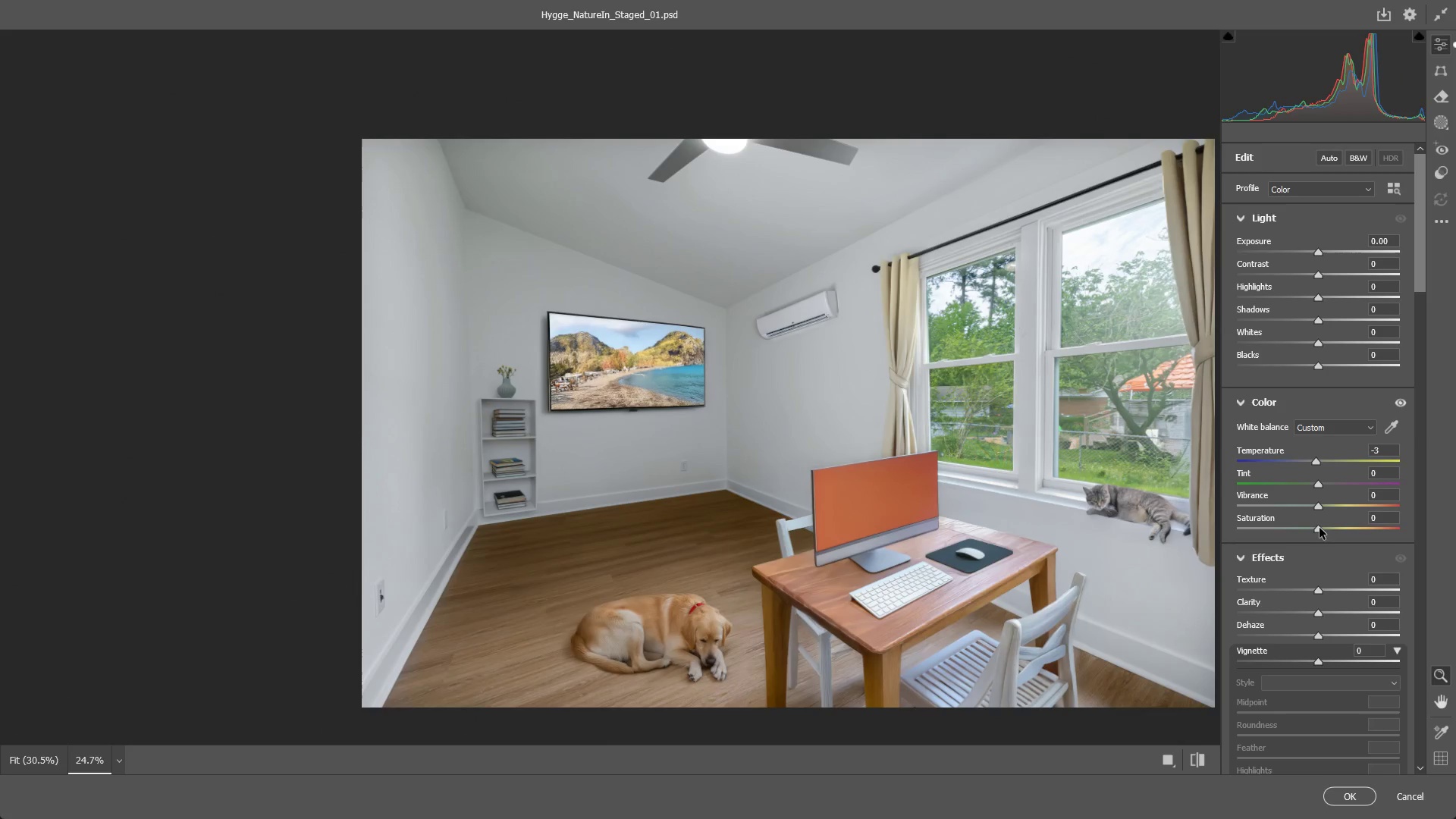 
left_click_drag(start_coordinate=[1323, 528], to_coordinate=[1328, 526])
 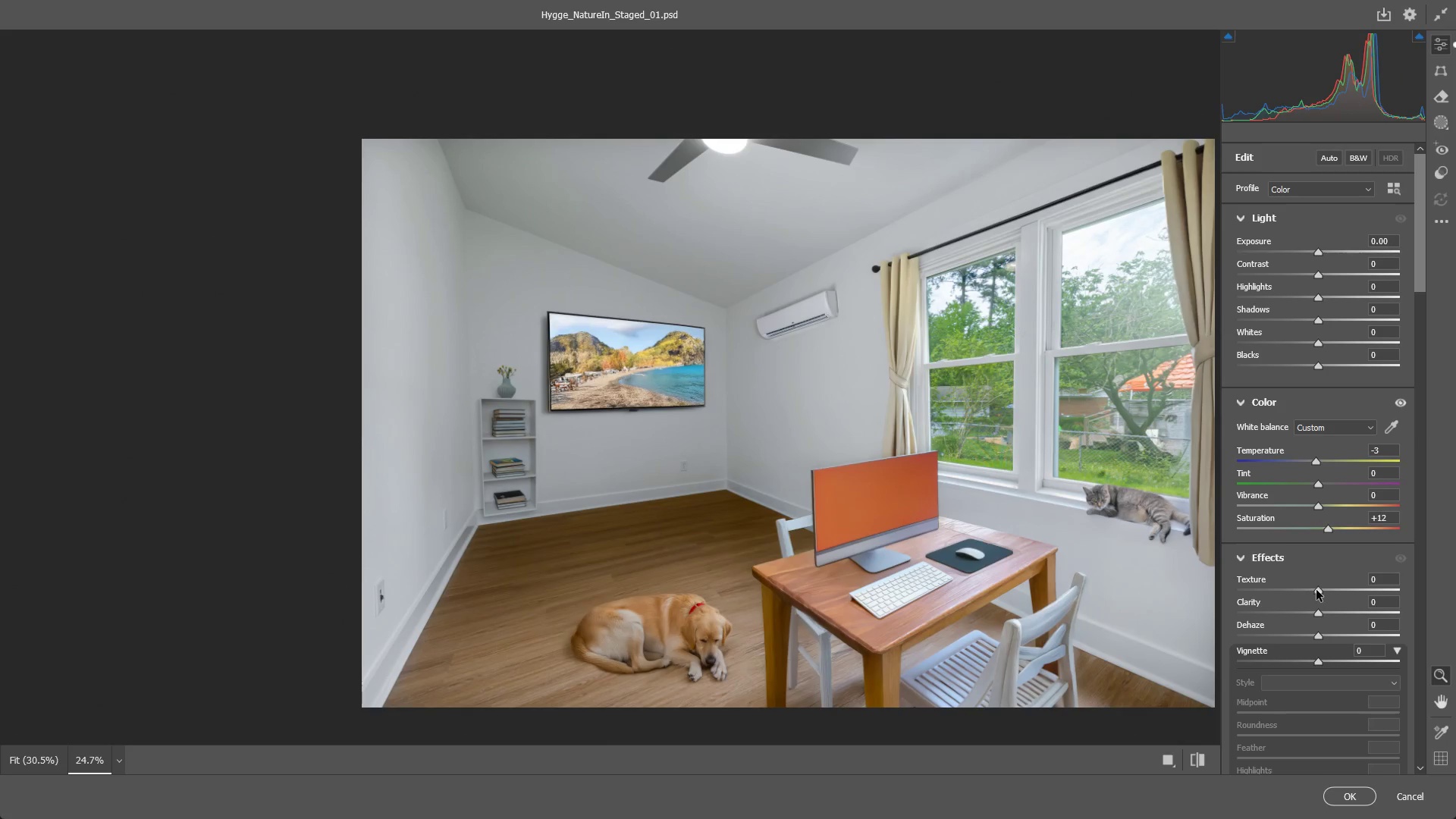 
left_click_drag(start_coordinate=[1316, 590], to_coordinate=[1341, 589])
 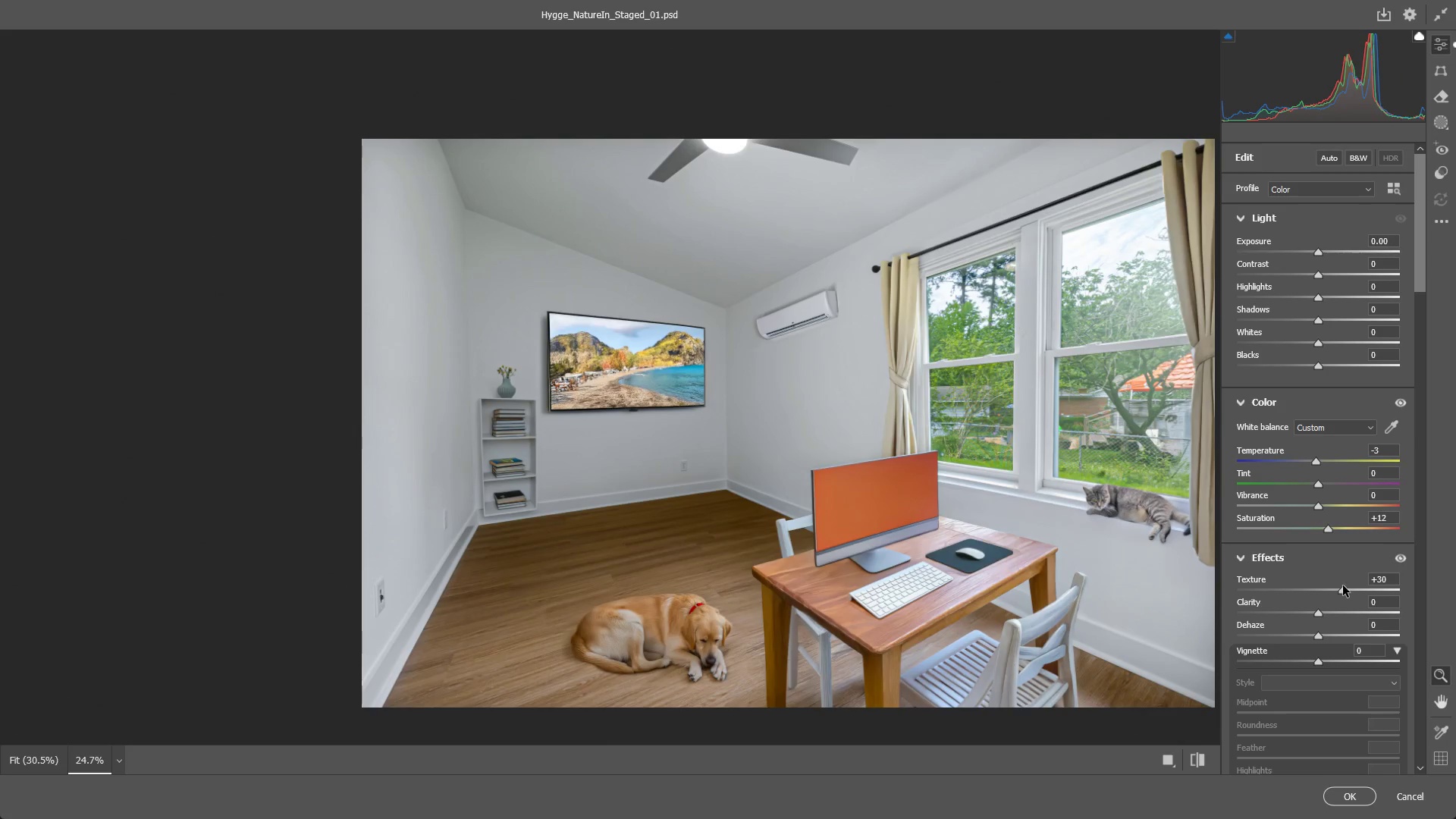 
left_click_drag(start_coordinate=[1344, 585], to_coordinate=[1341, 589])
 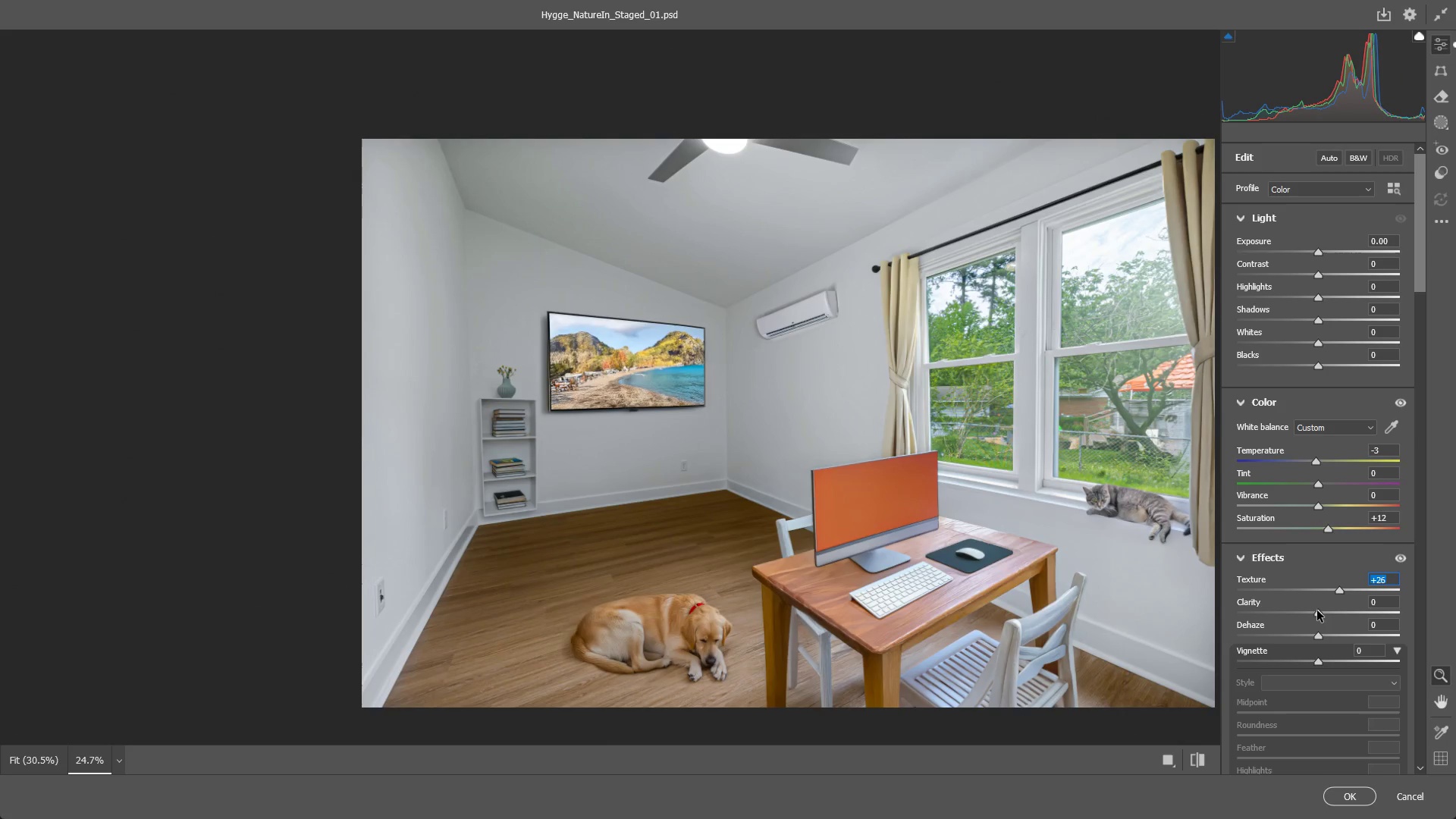 
left_click_drag(start_coordinate=[1320, 607], to_coordinate=[1325, 607])
 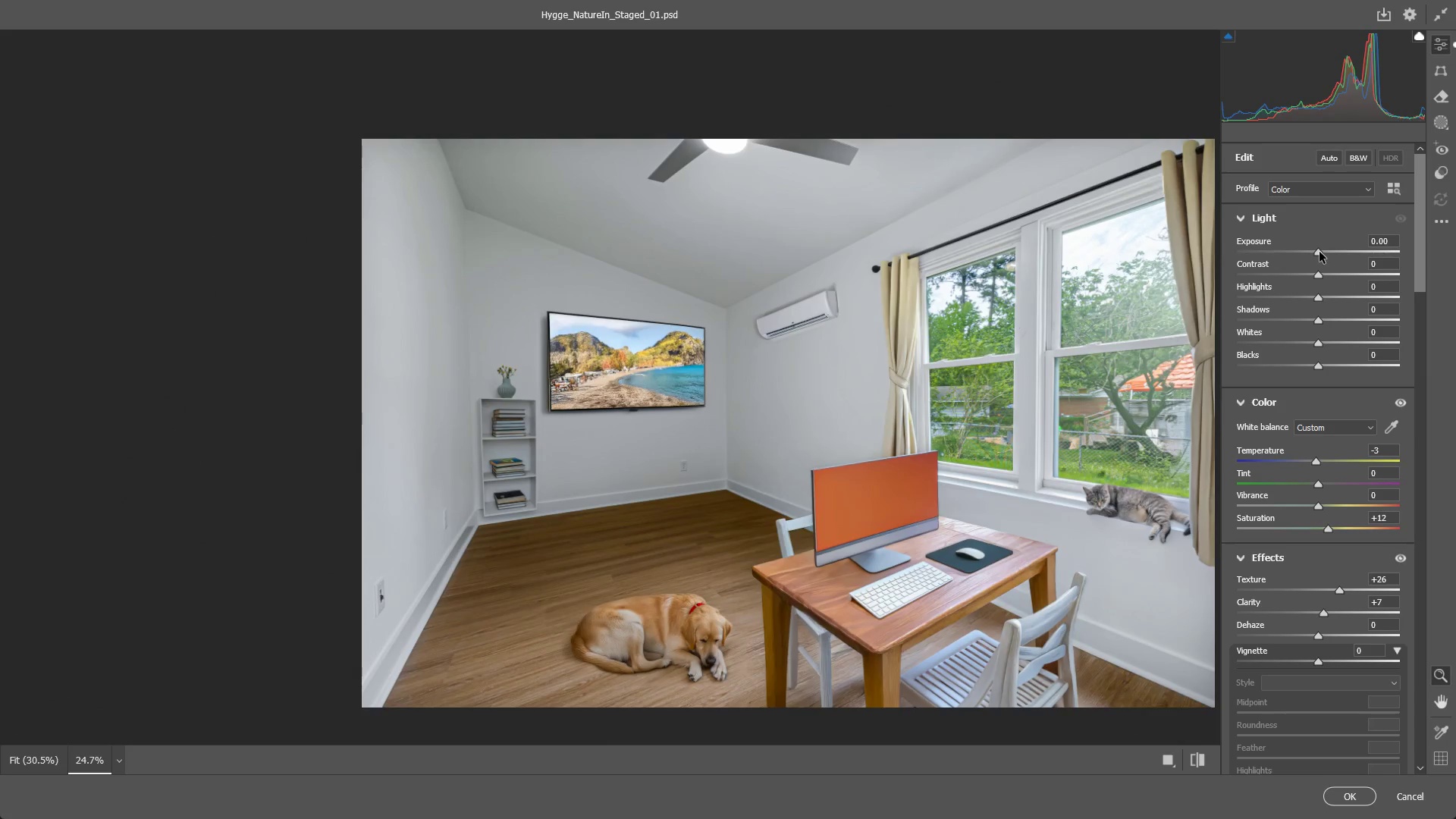 
left_click_drag(start_coordinate=[1319, 279], to_coordinate=[1326, 276])
 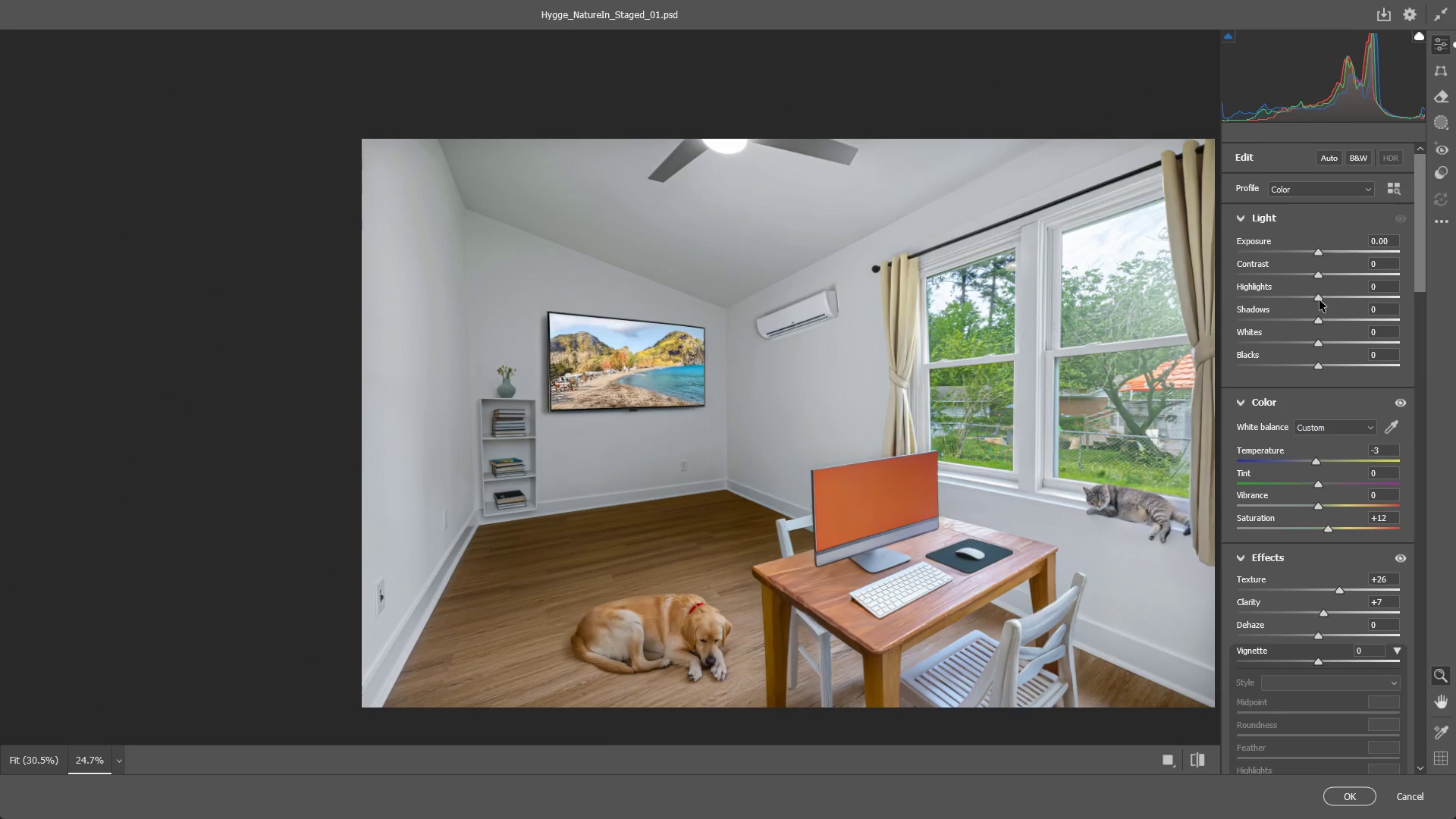 
left_click([1320, 300])
 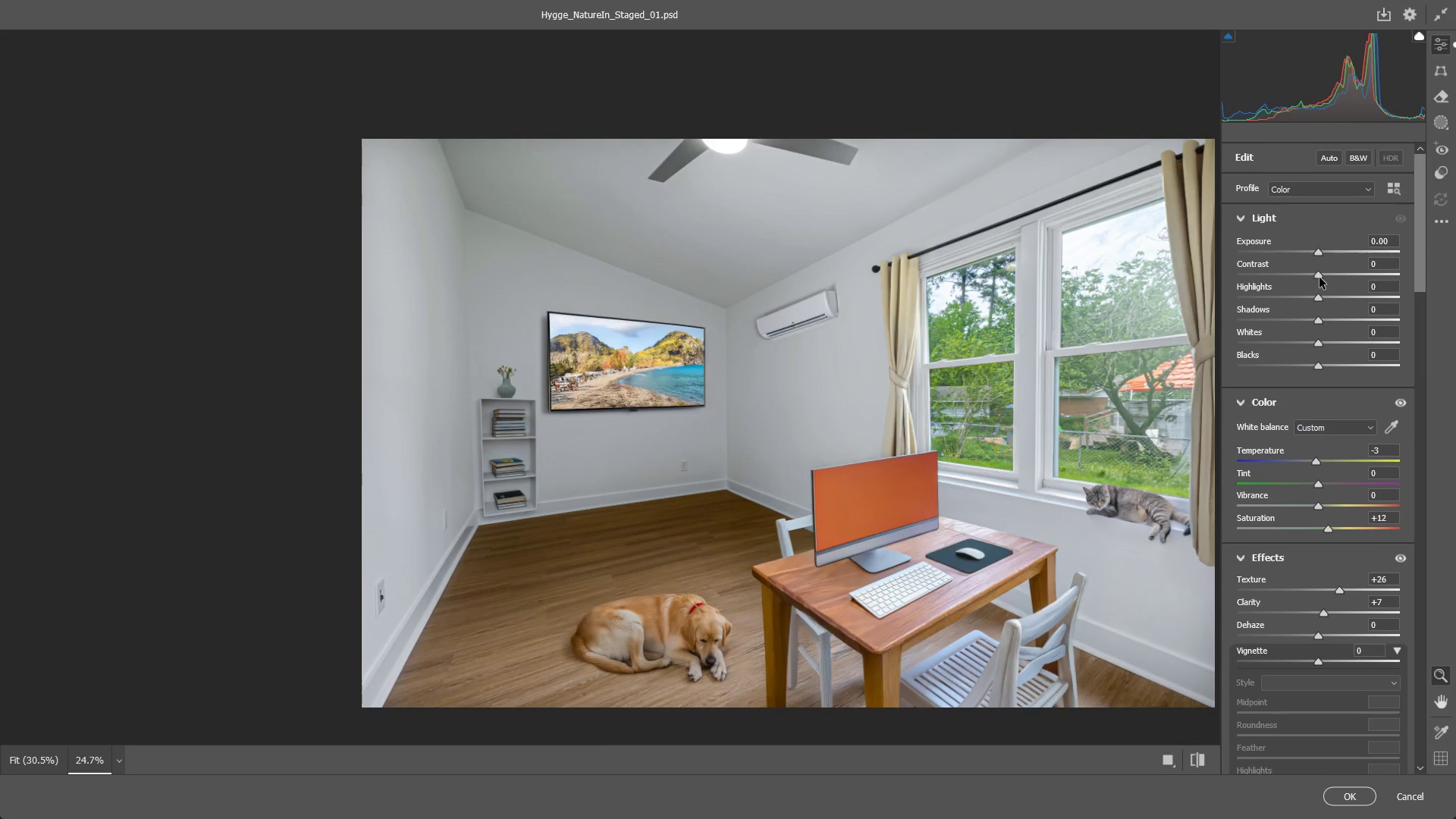 
left_click_drag(start_coordinate=[1320, 278], to_coordinate=[1326, 268])
 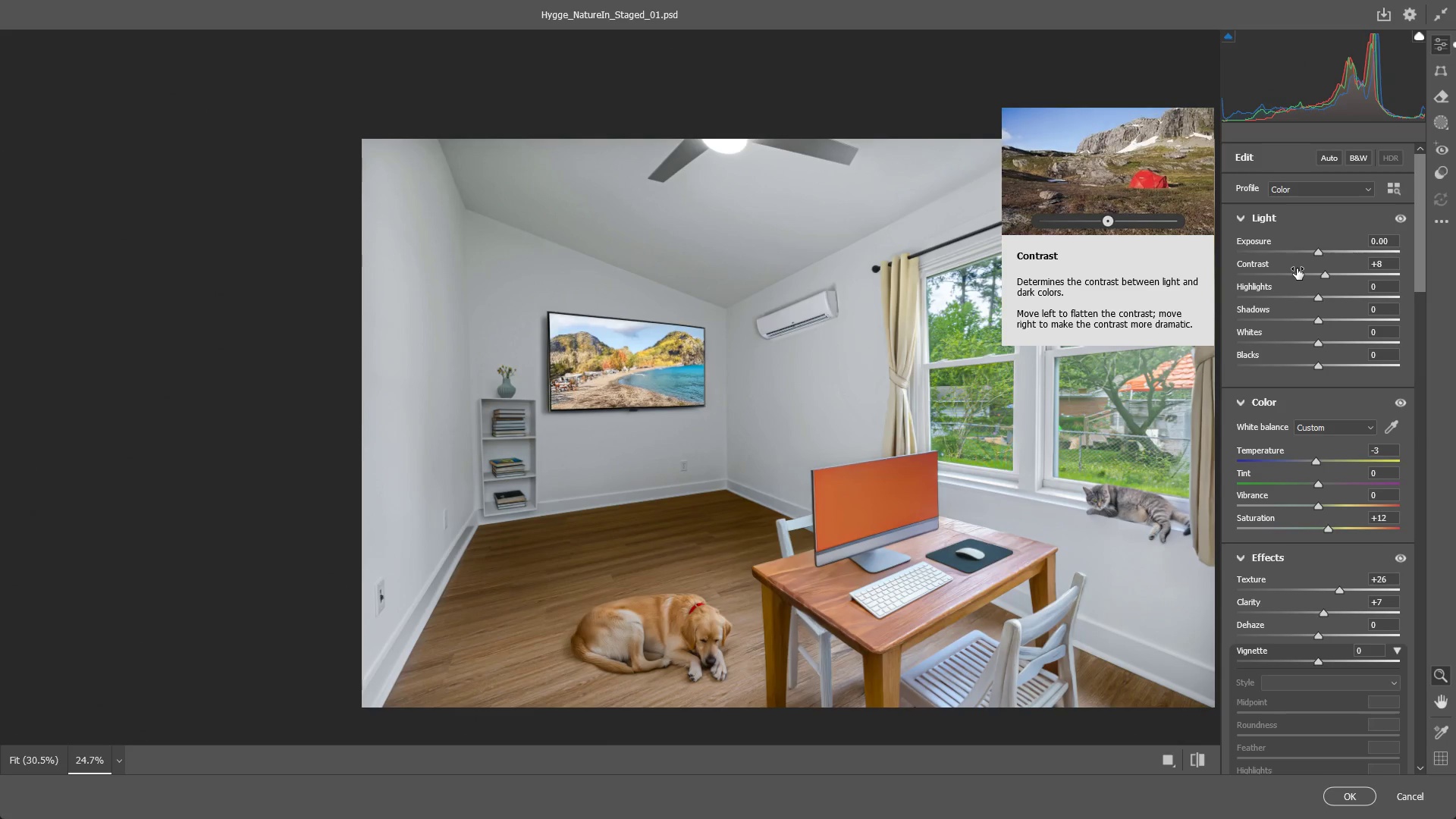 
wait(54.16)
 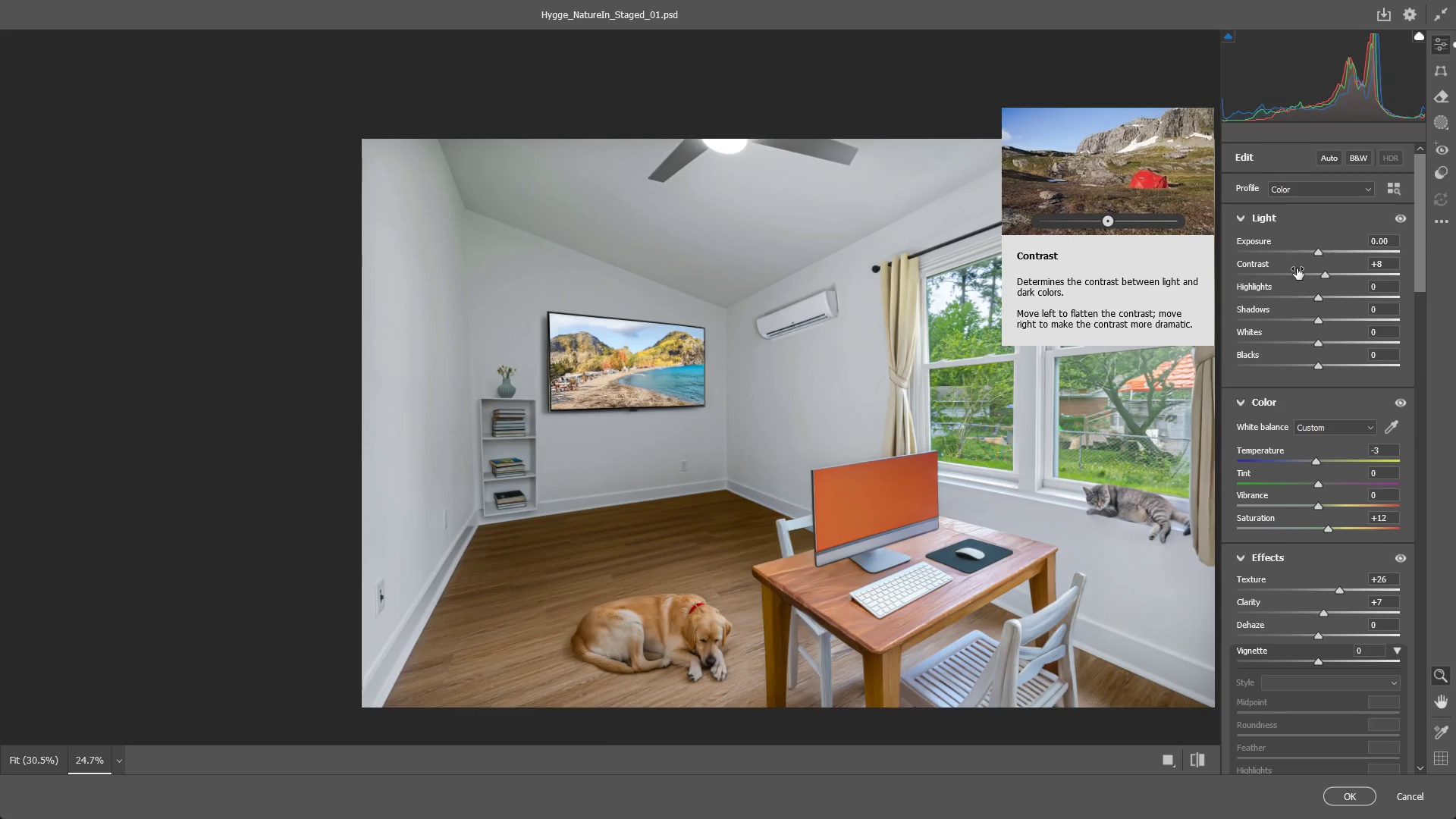 
key(Control+ControlLeft)
 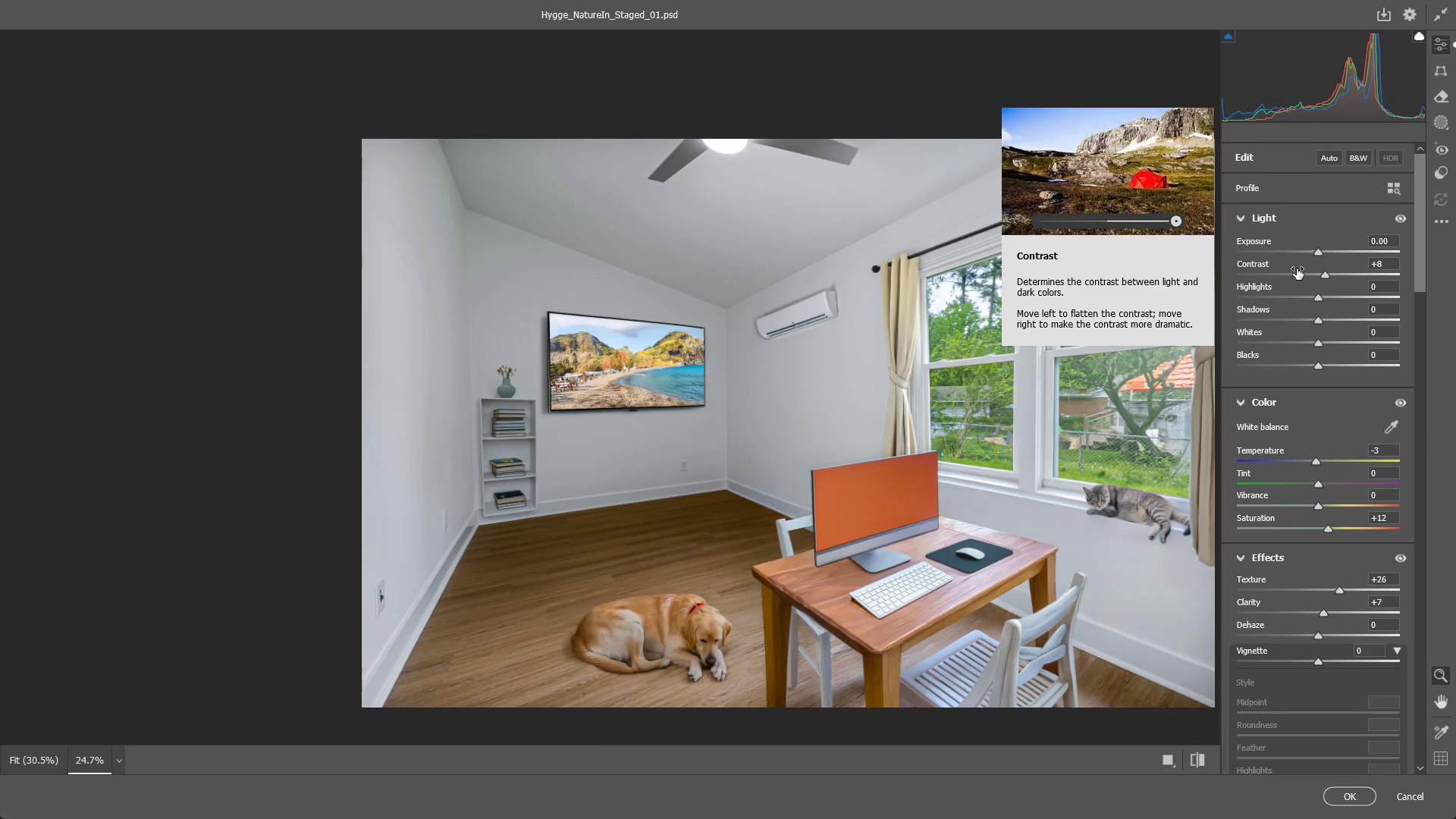 
wait(11.03)
 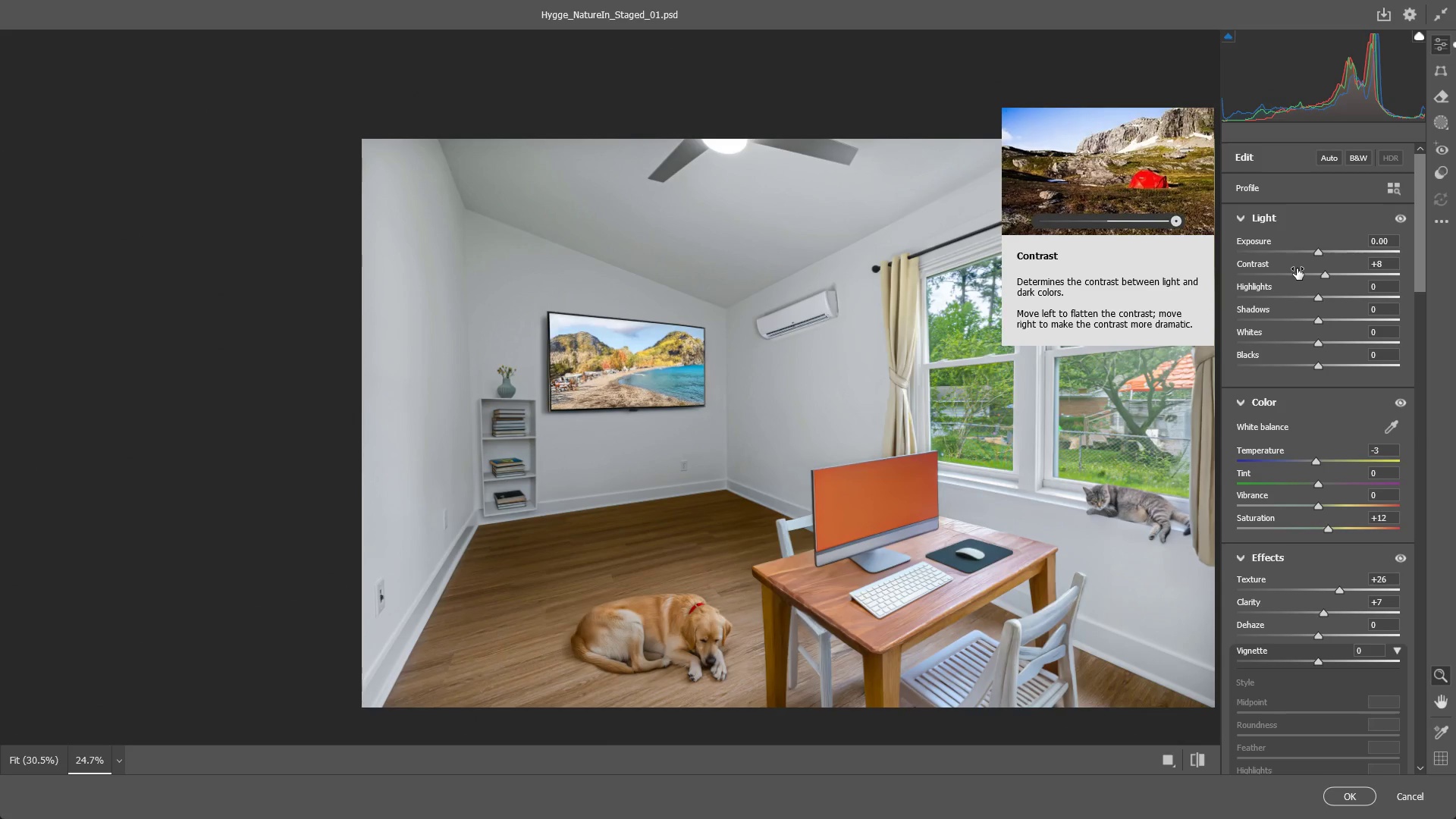 
left_click_drag(start_coordinate=[899, 465], to_coordinate=[871, 464])
 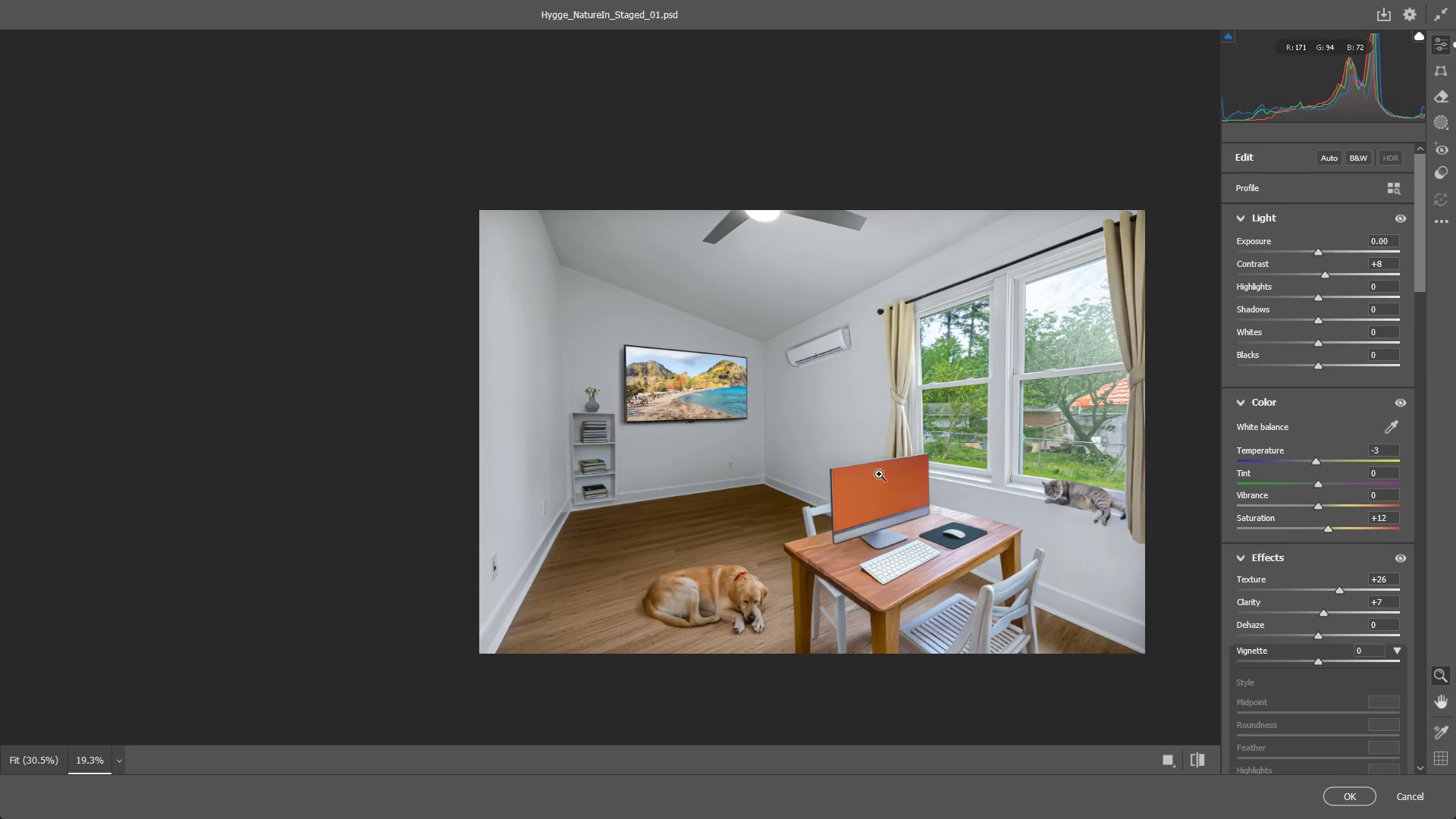 
hold_key(key=Space, duration=0.5)
 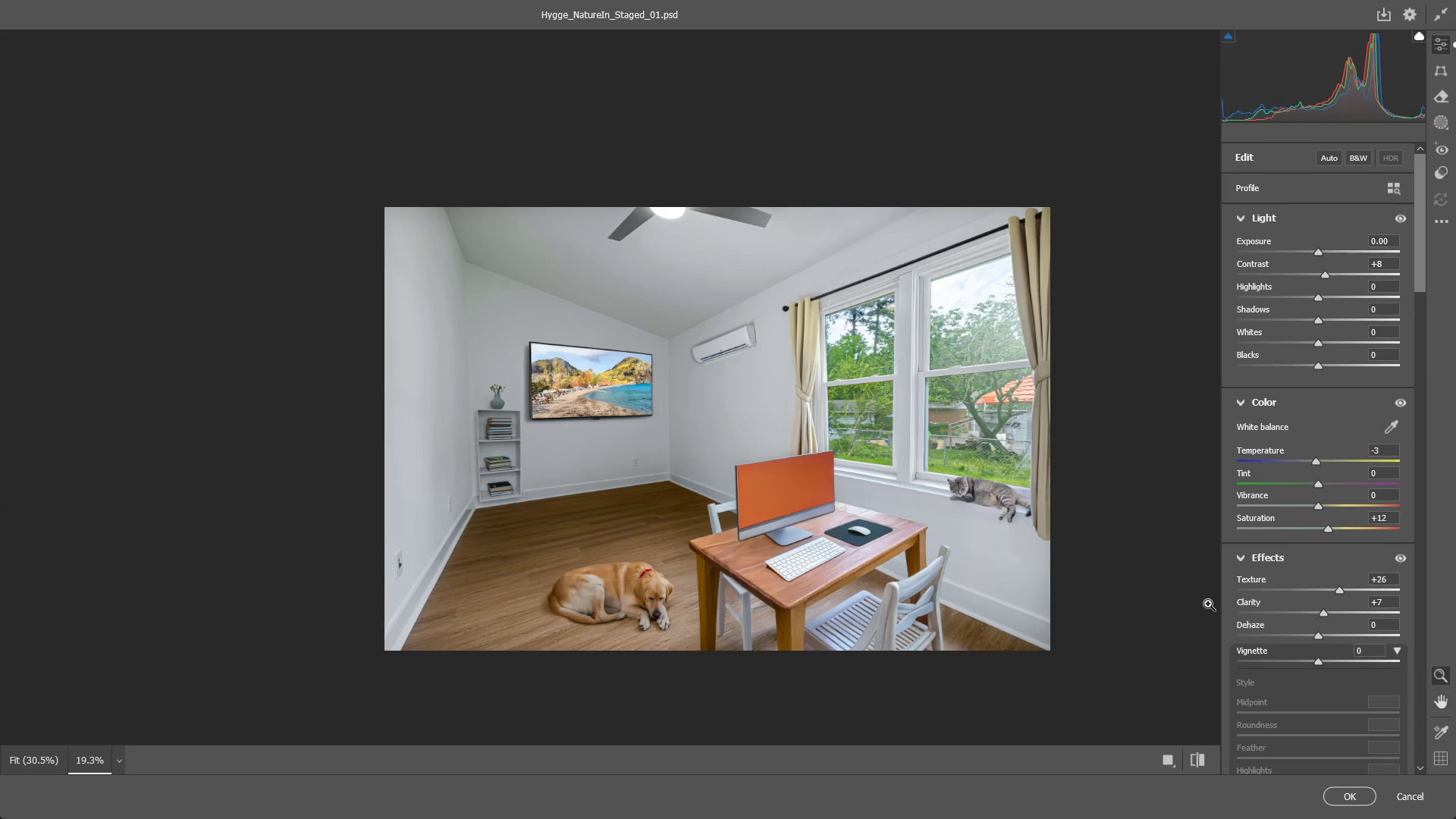 
left_click_drag(start_coordinate=[928, 491], to_coordinate=[833, 488])
 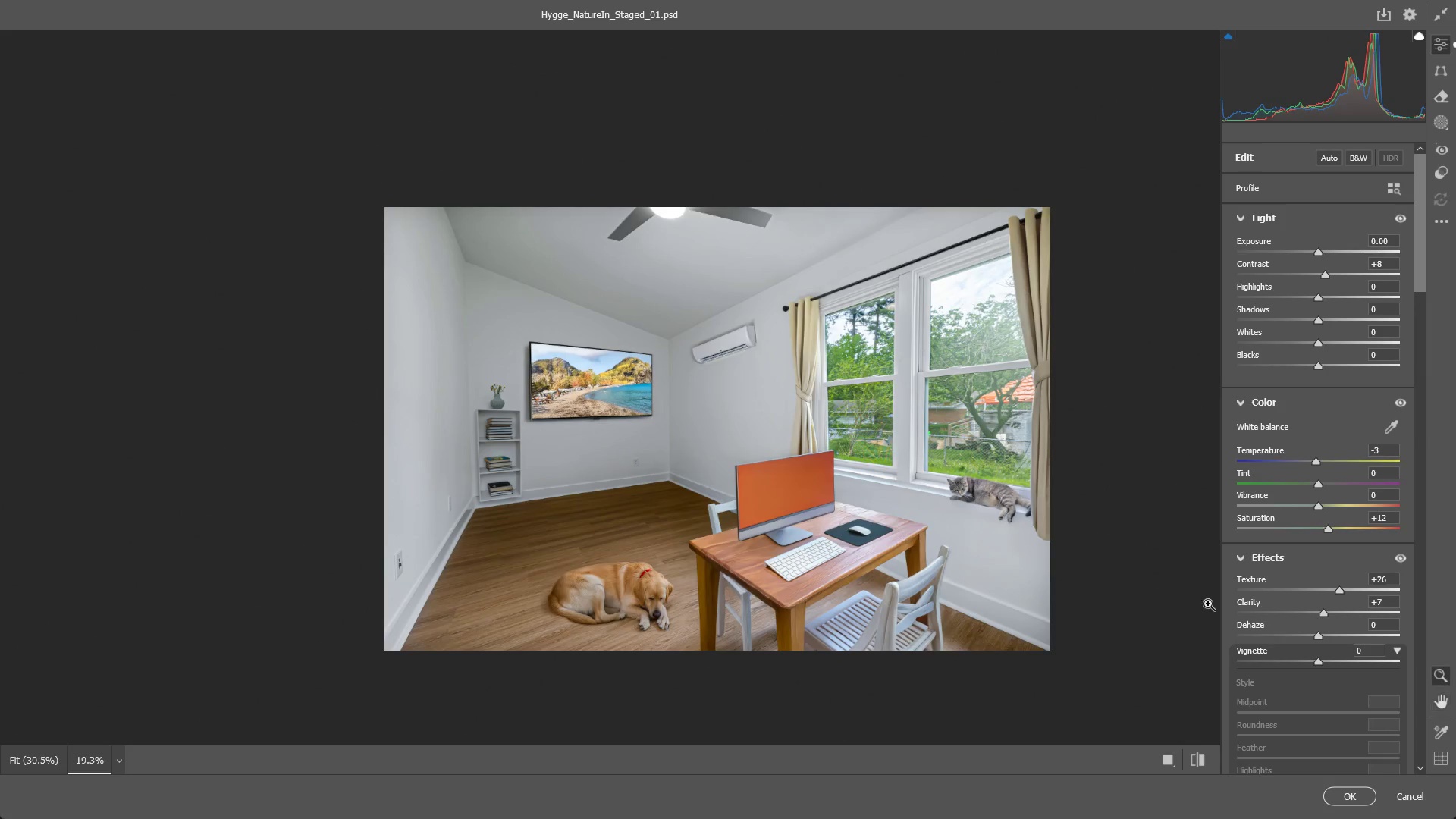 
scroll: coordinate [1215, 605], scroll_direction: down, amount: 2.0
 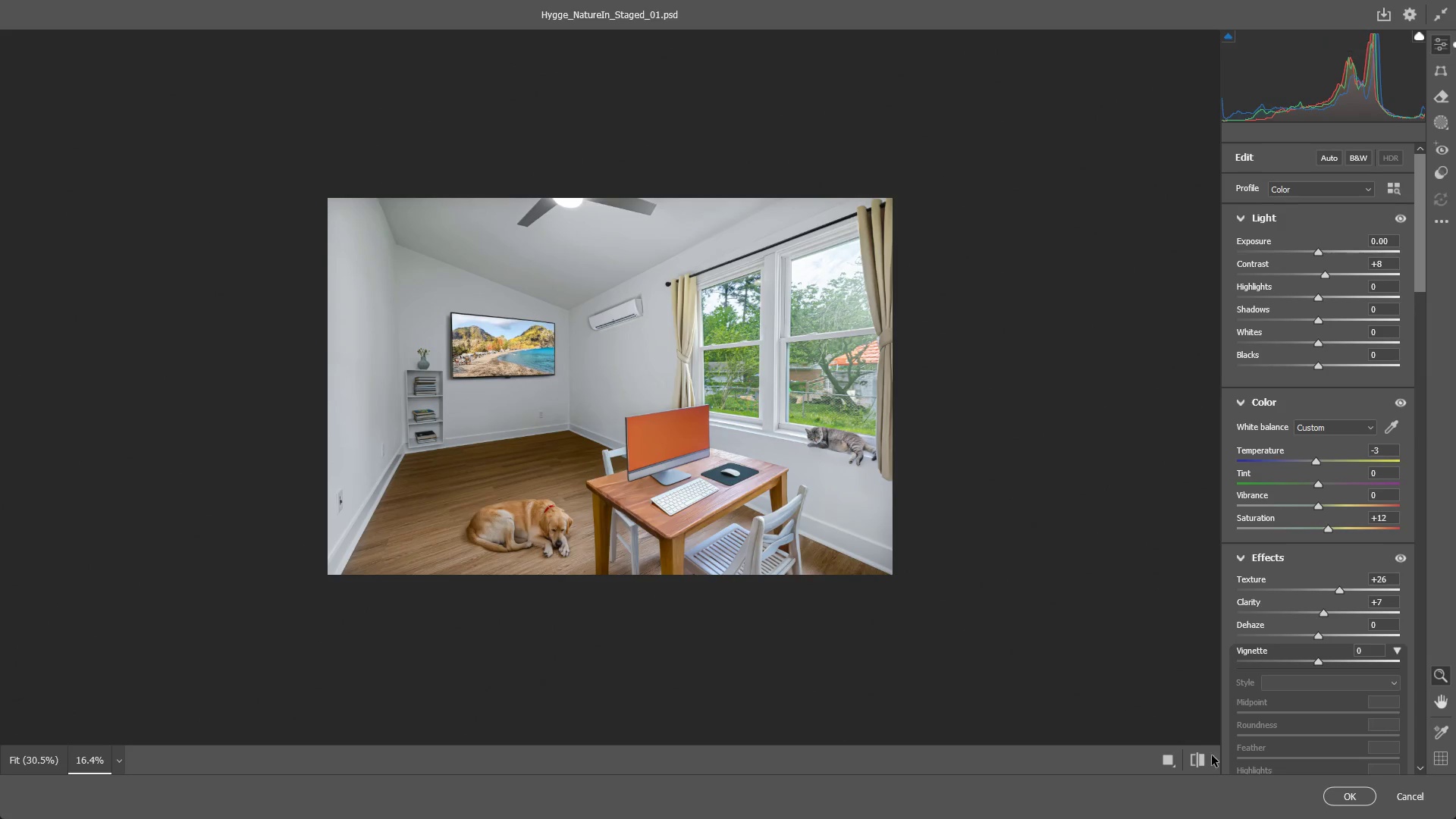 
left_click([1195, 758])
 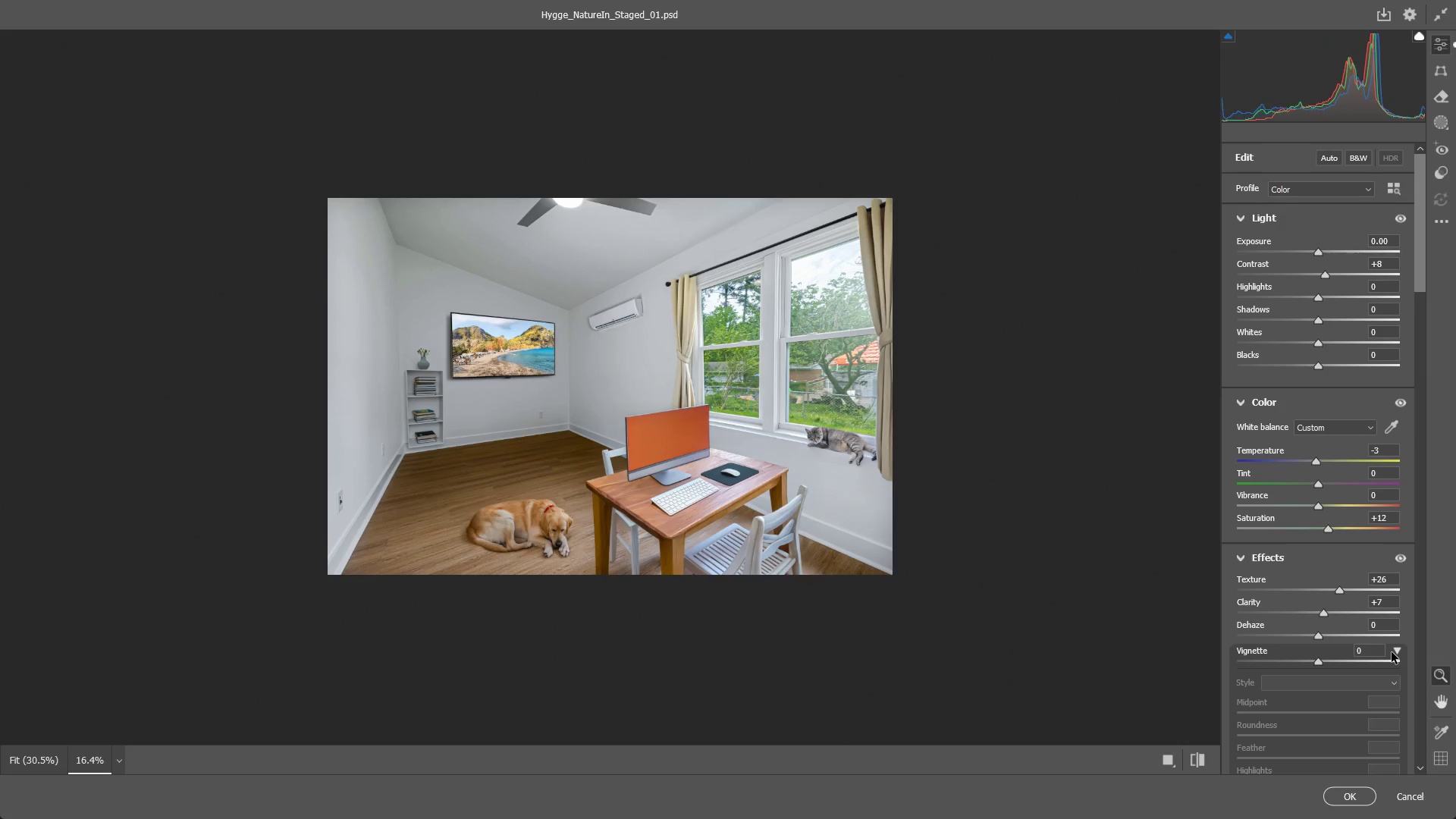 
scroll: coordinate [1378, 613], scroll_direction: down, amount: 6.0
 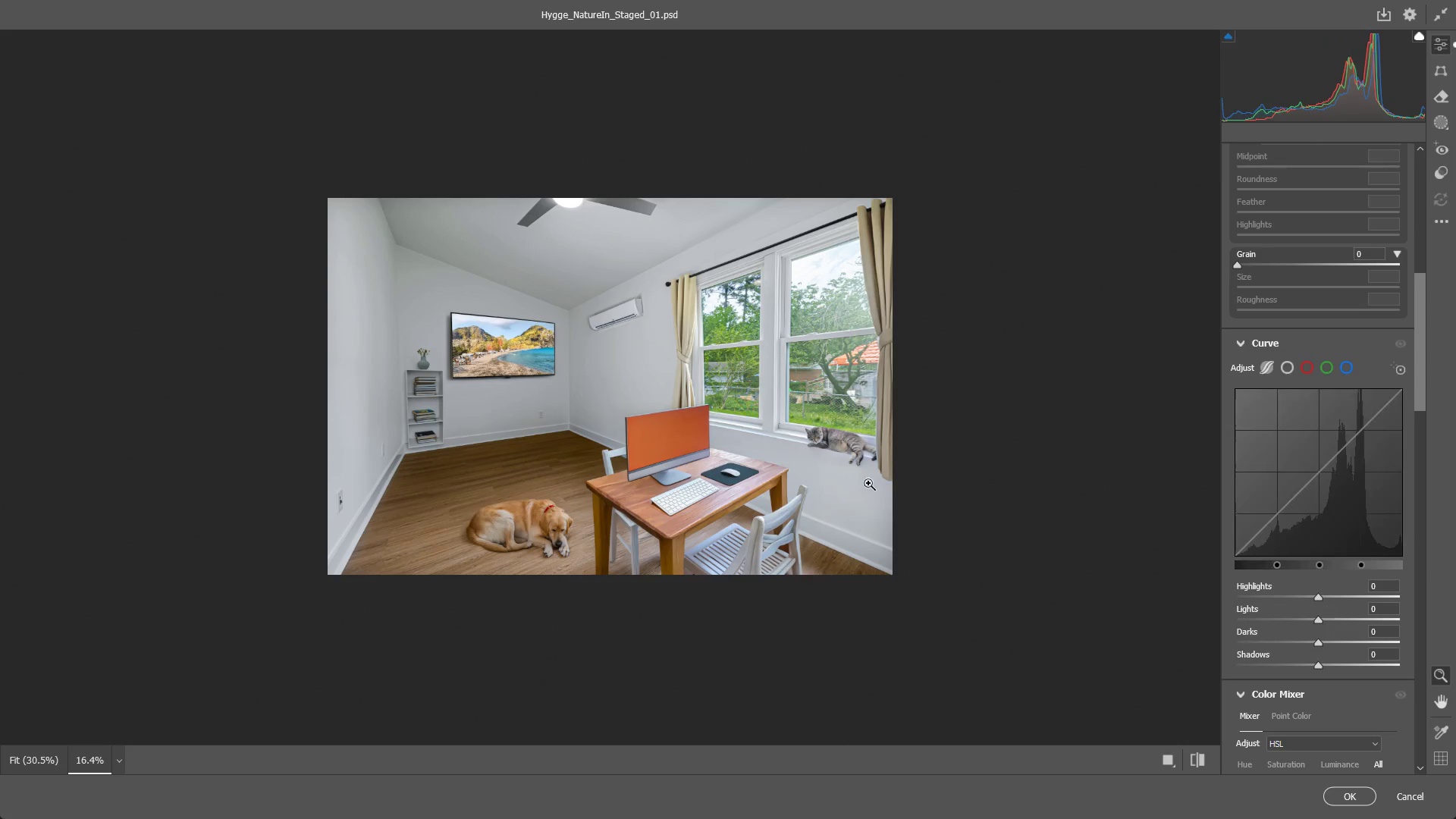 
left_click_drag(start_coordinate=[714, 438], to_coordinate=[796, 437])
 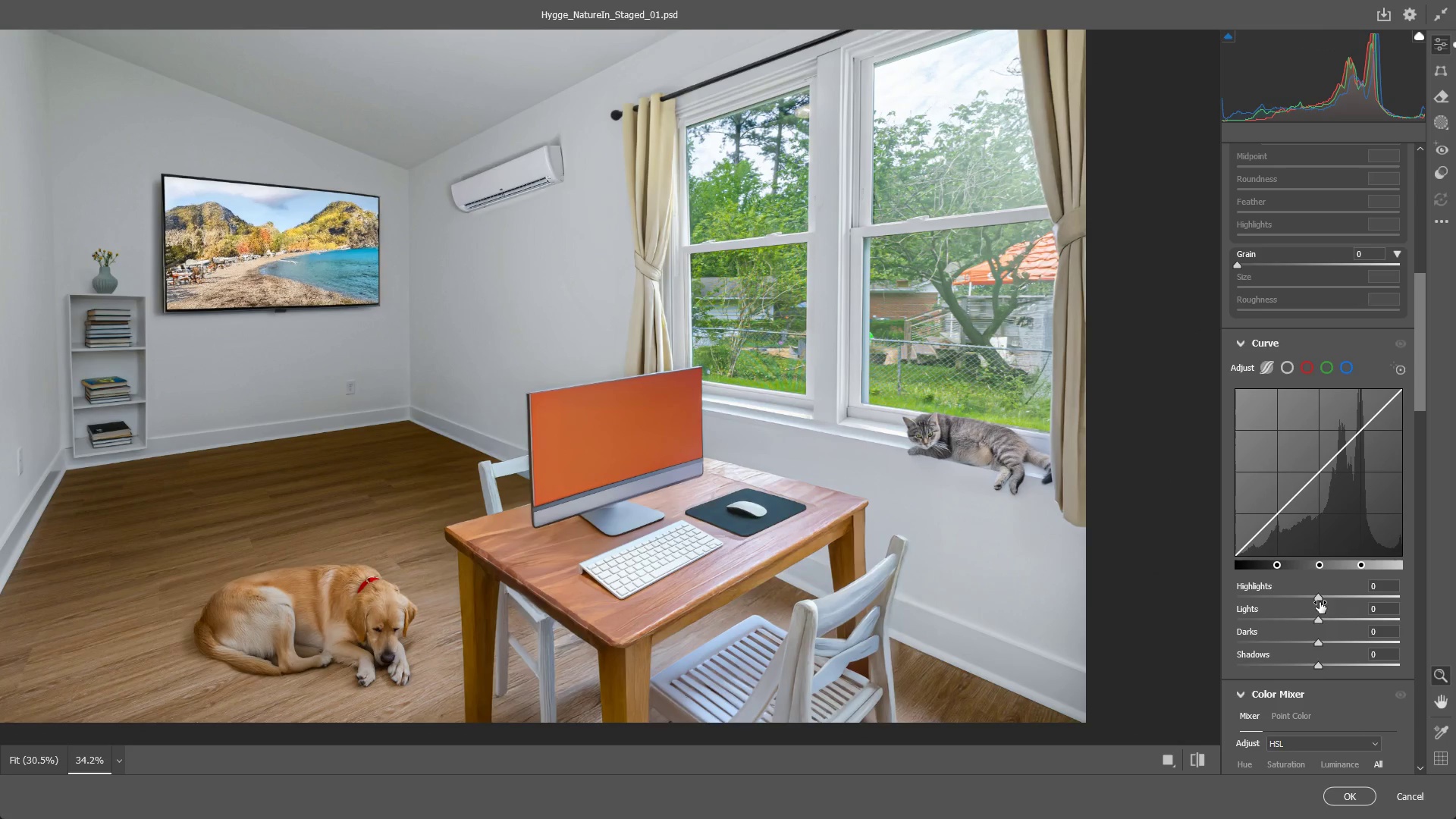 
left_click_drag(start_coordinate=[1320, 598], to_coordinate=[1445, 587])
 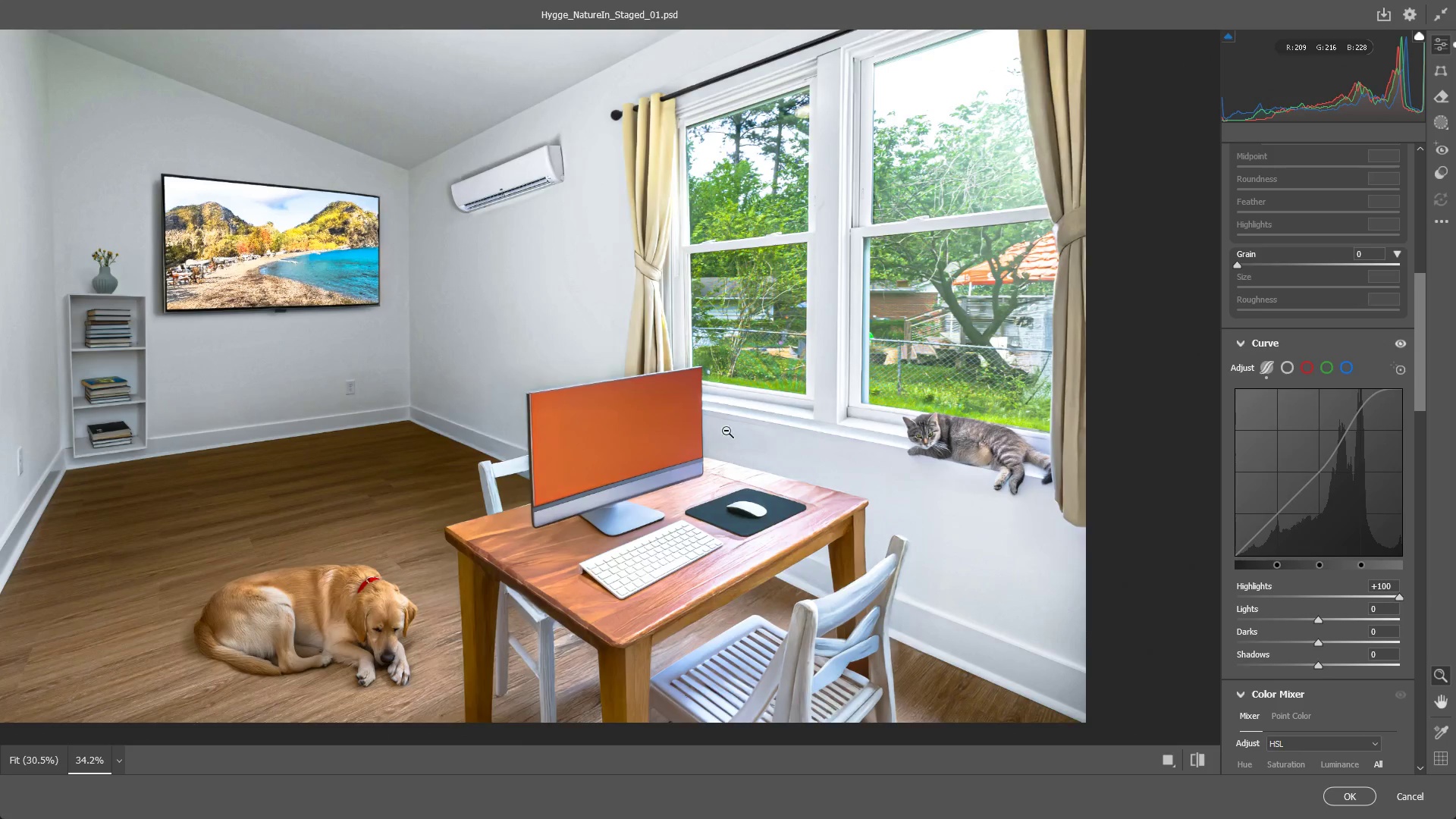 
left_click_drag(start_coordinate=[726, 431], to_coordinate=[670, 439])
 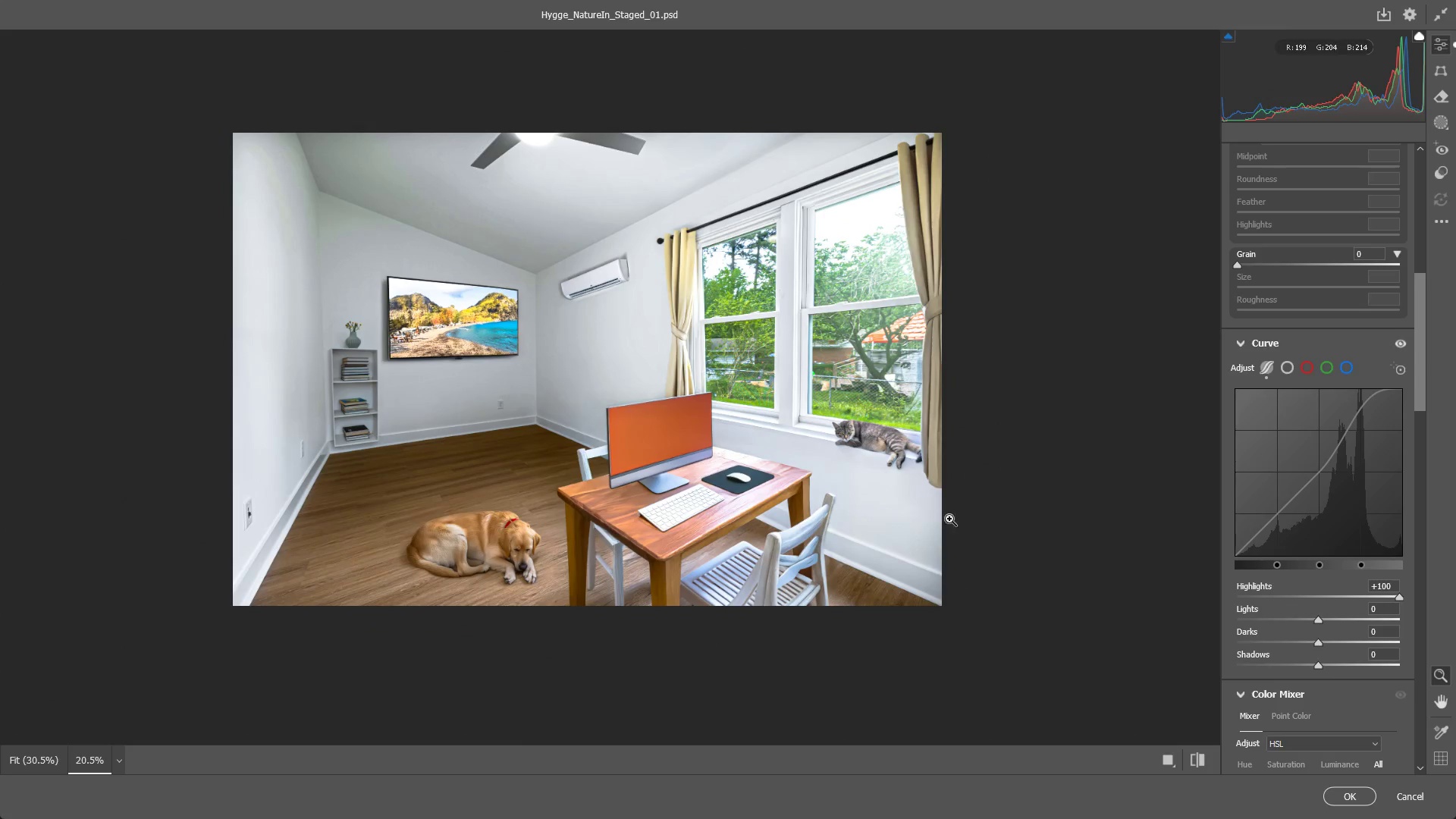 
key(Control+Z)
 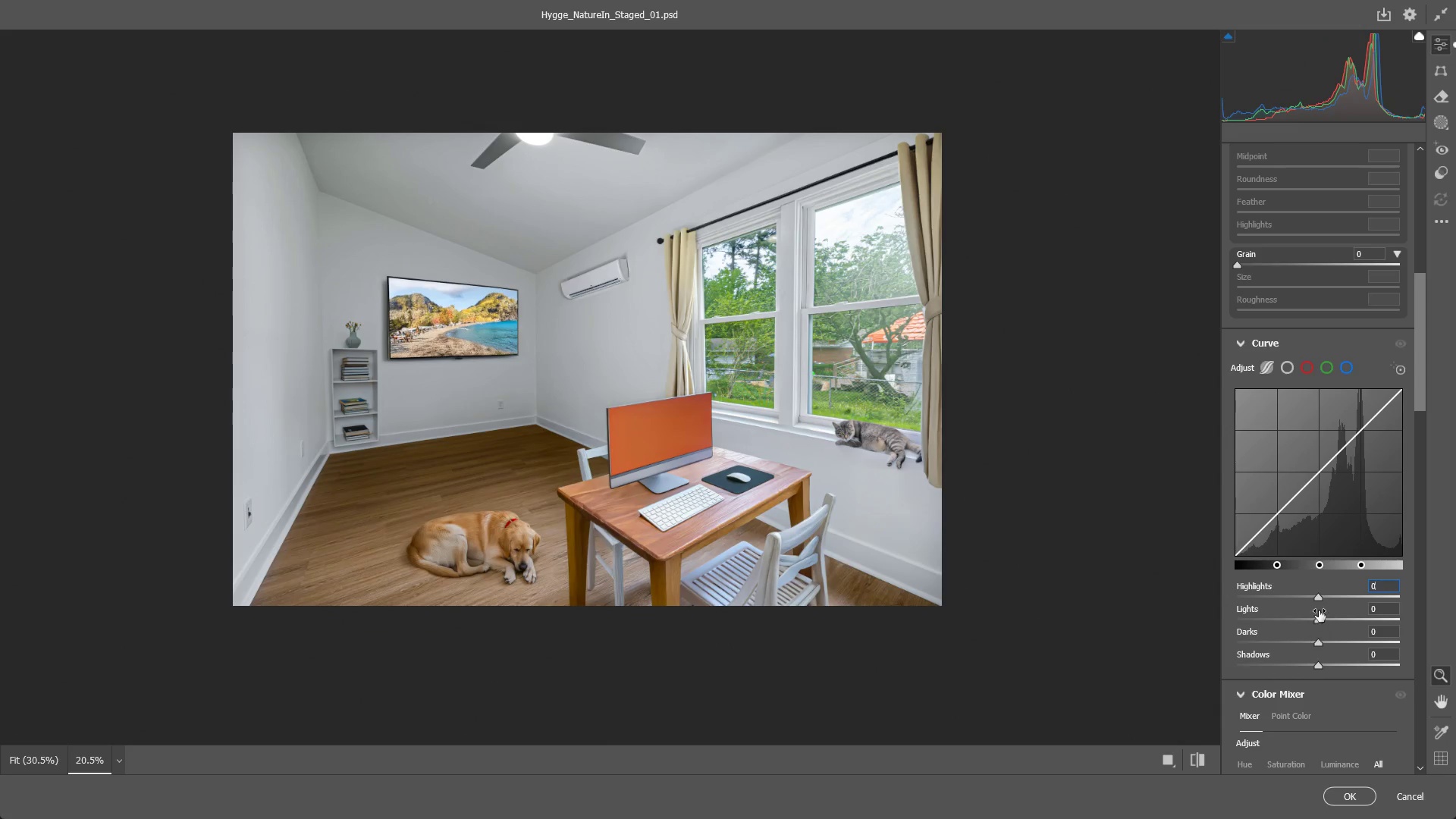 
left_click_drag(start_coordinate=[1322, 595], to_coordinate=[1341, 610])
 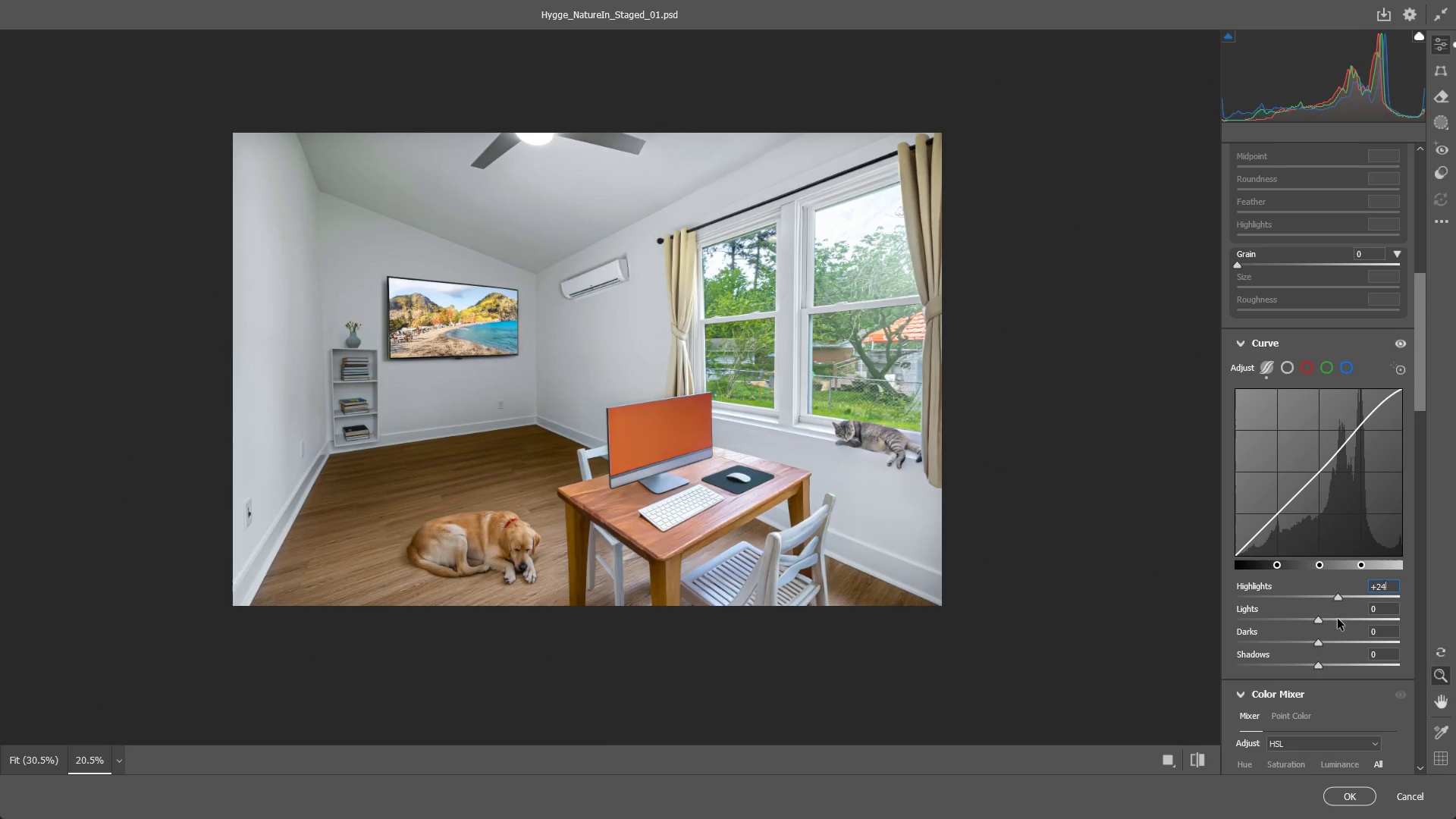 
key(Control+ControlLeft)
 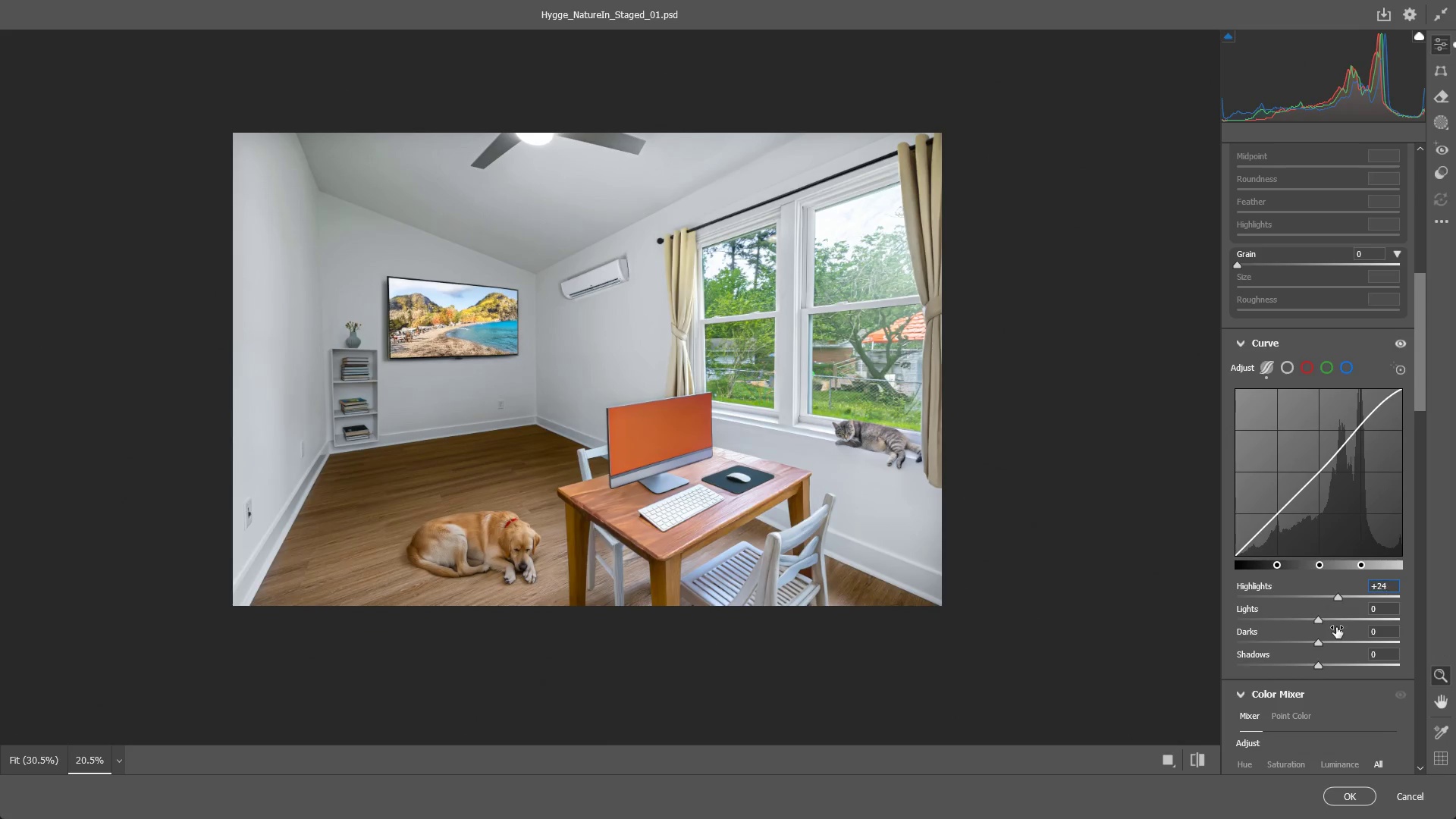 
key(Control+Z)
 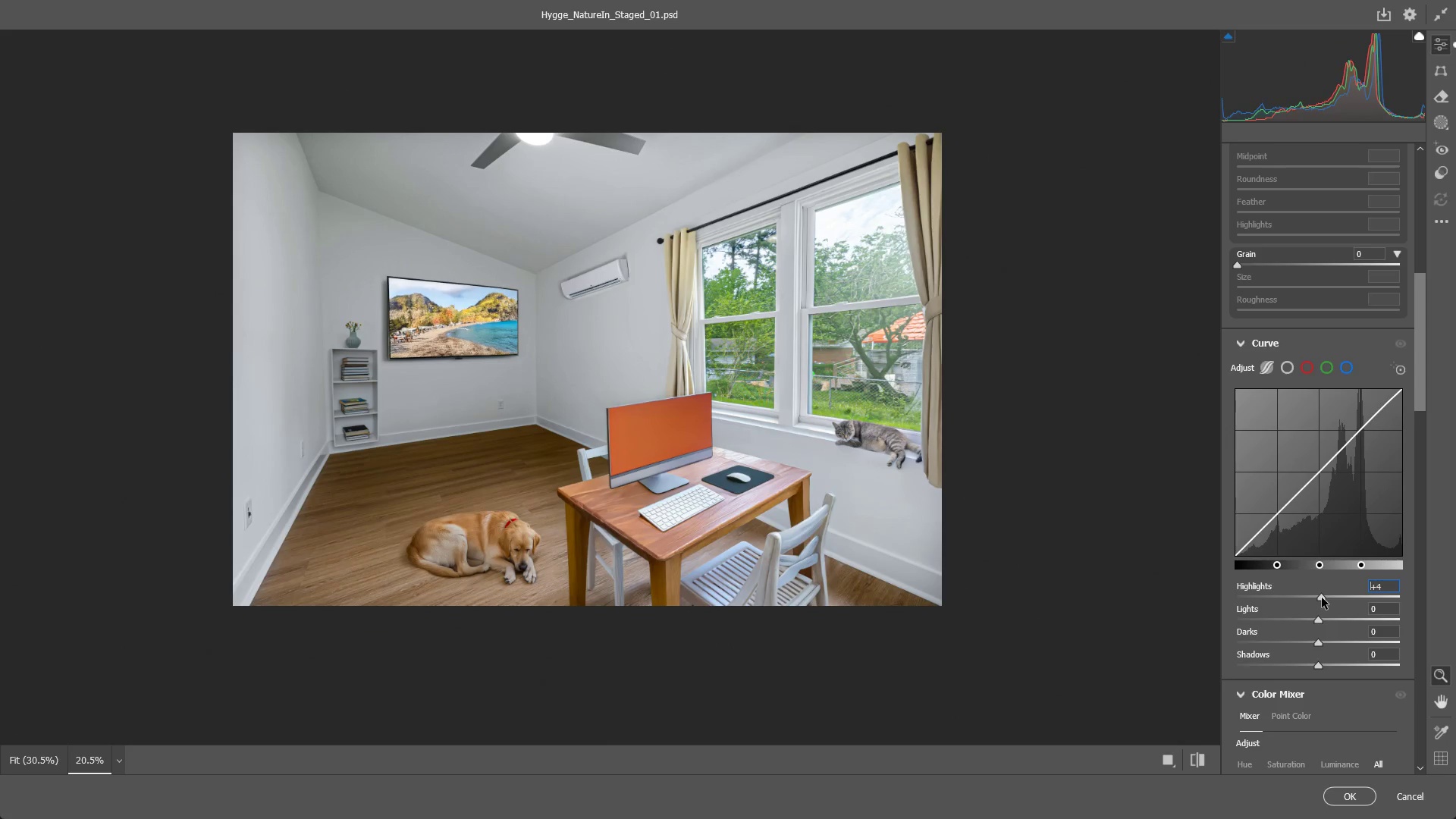 
left_click_drag(start_coordinate=[1316, 621], to_coordinate=[1271, 620])
 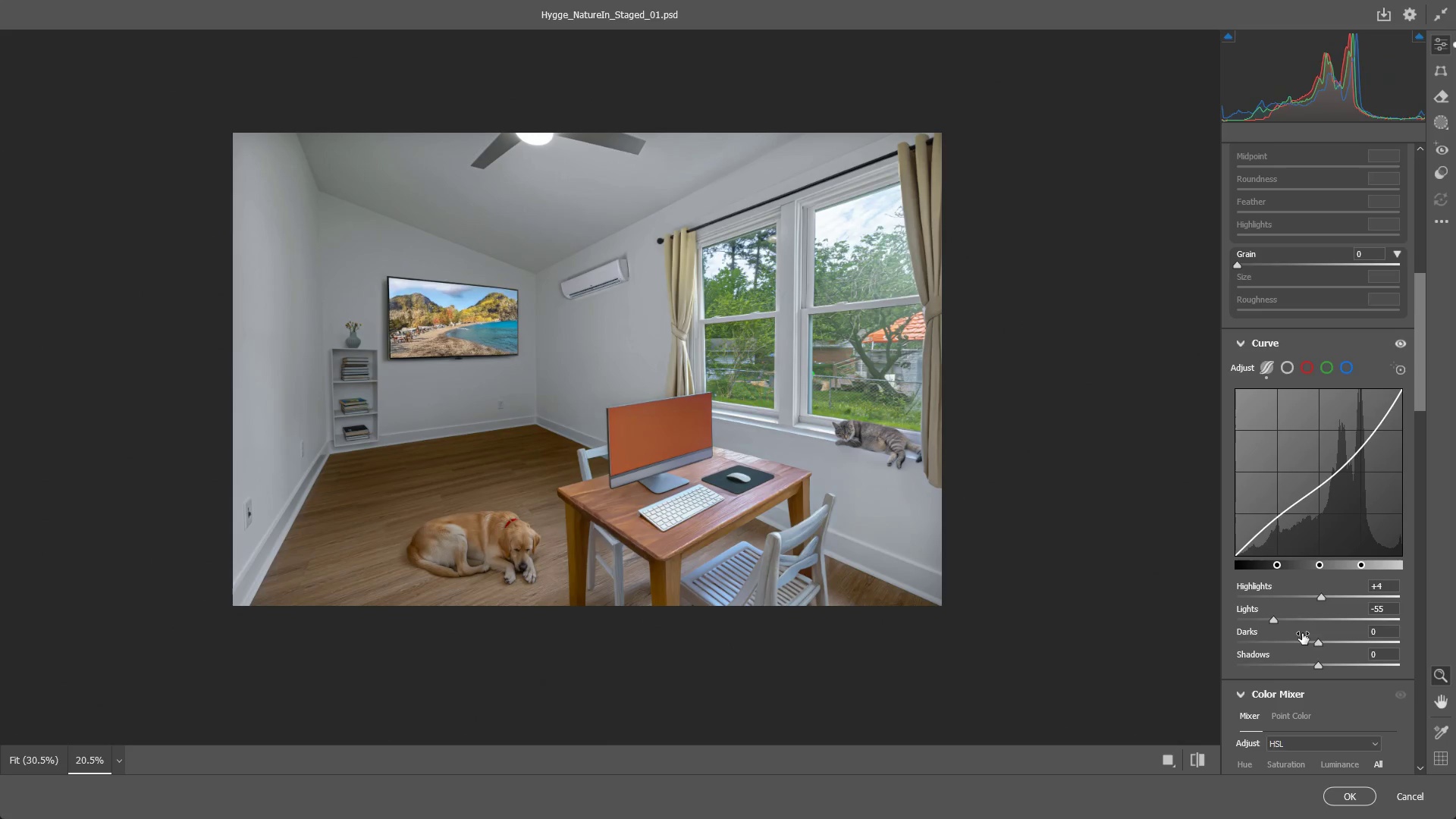 
key(Control+ControlLeft)
 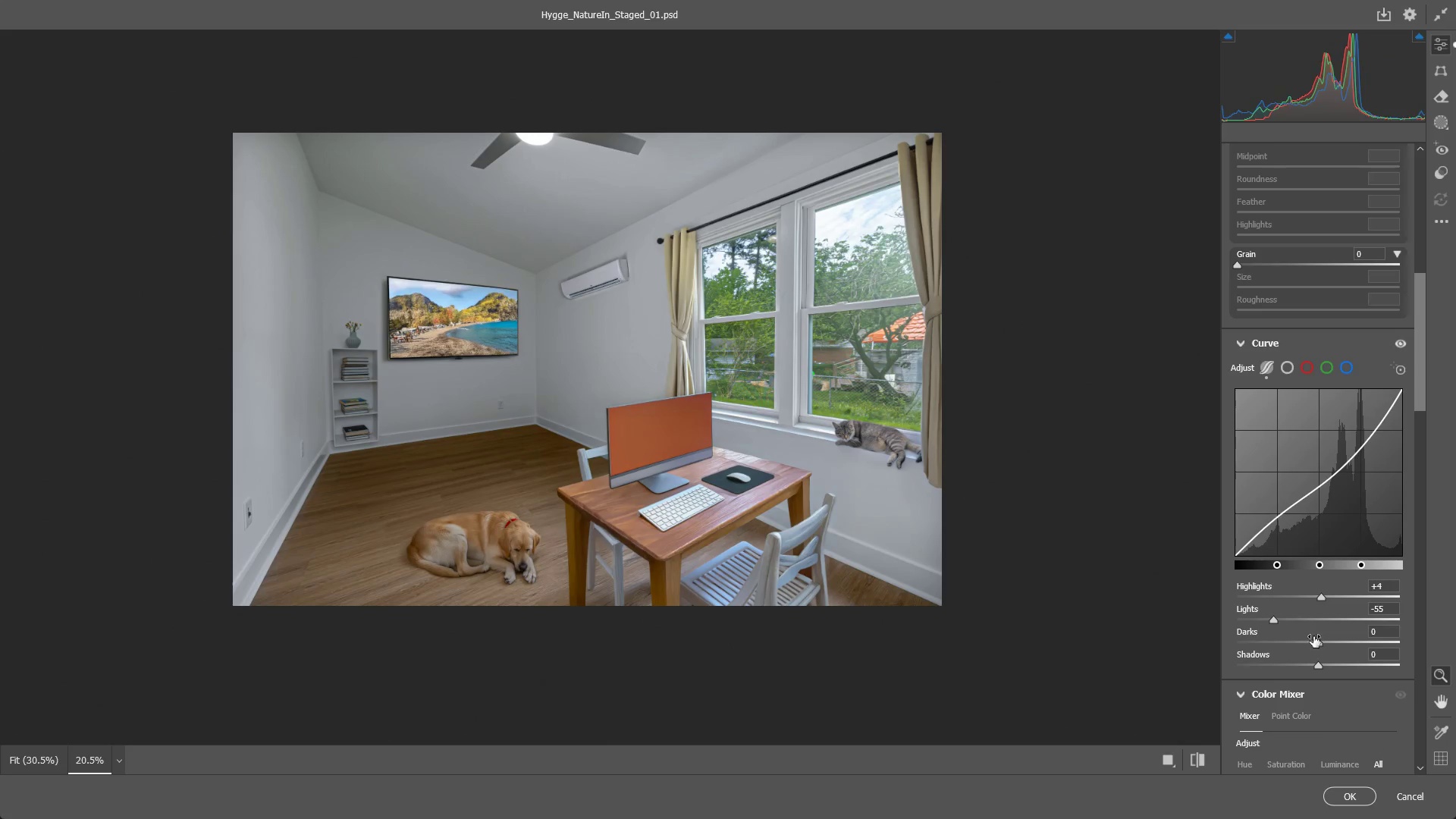 
key(Control+Z)
 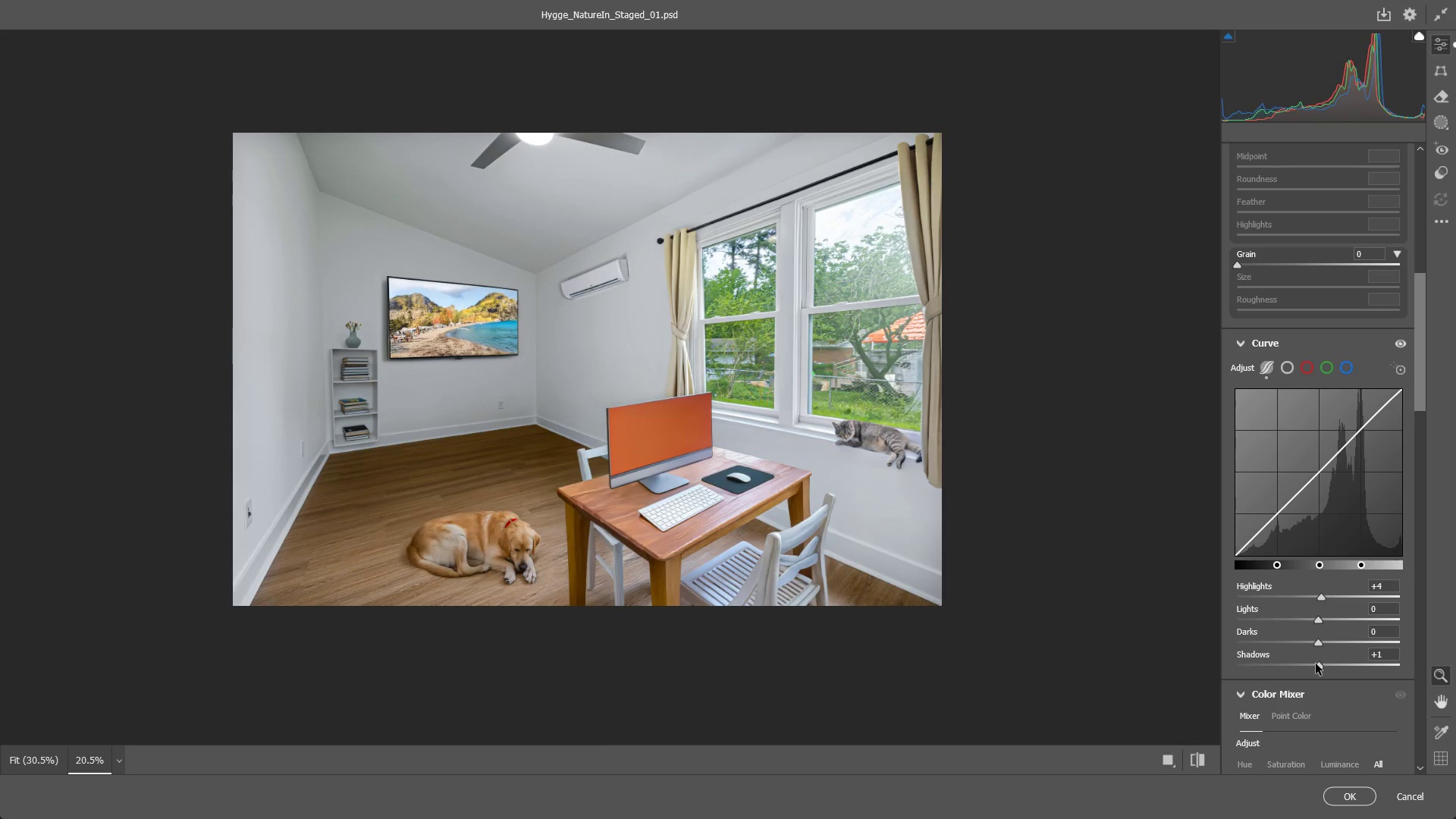 
wait(5.24)
 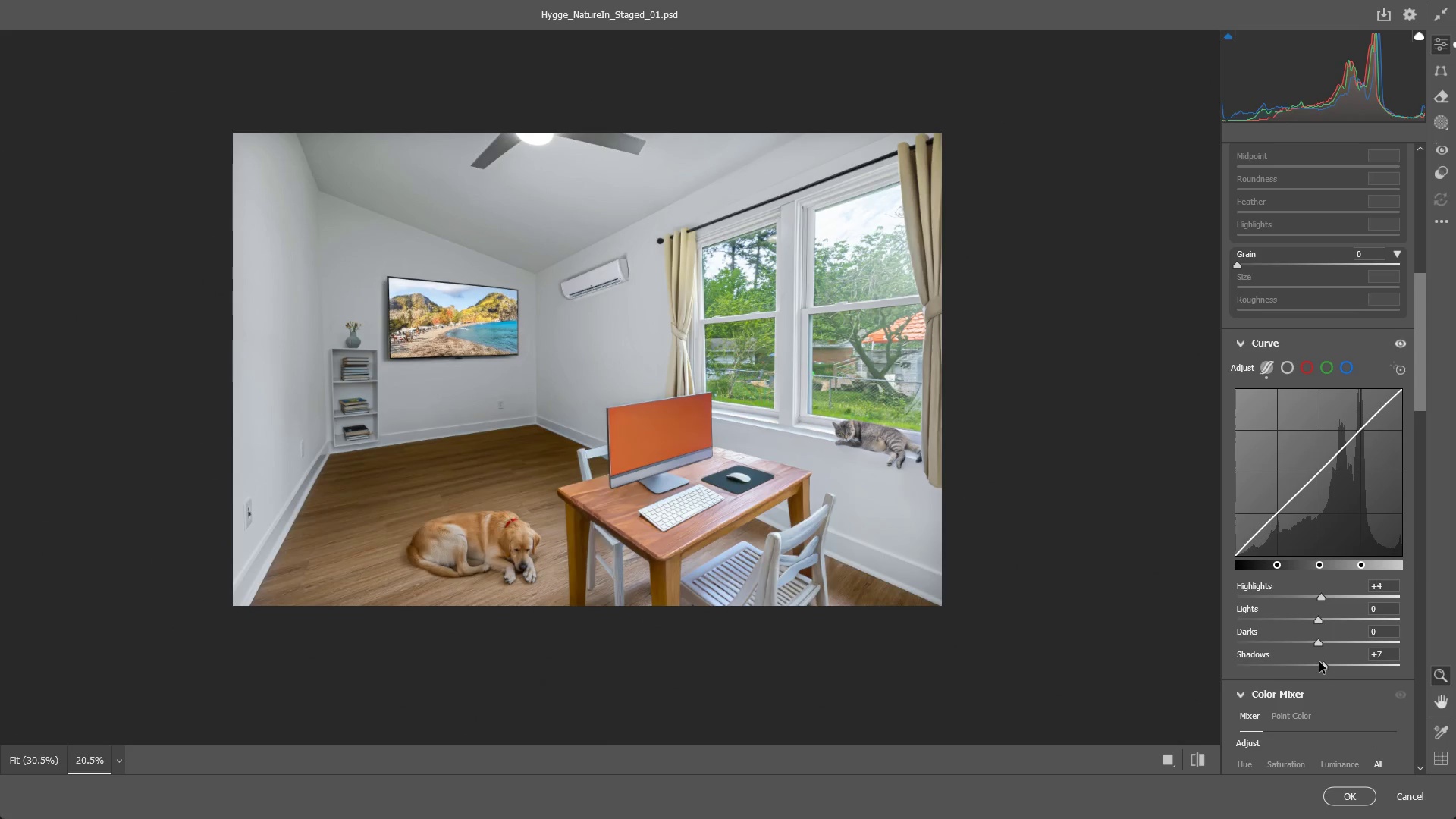 
scroll: coordinate [1335, 651], scroll_direction: down, amount: 3.0
 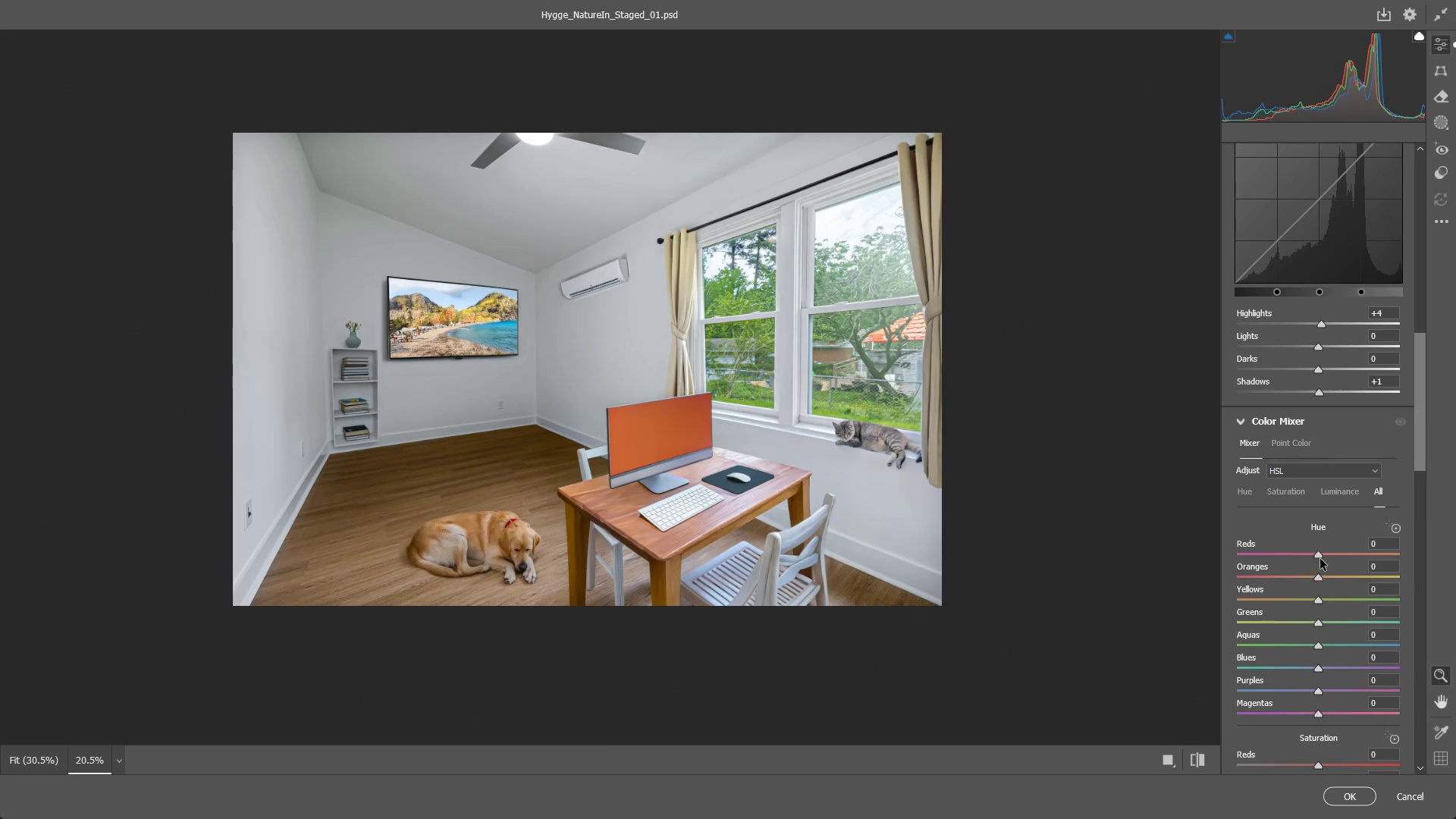 
left_click_drag(start_coordinate=[1319, 552], to_coordinate=[1368, 557])
 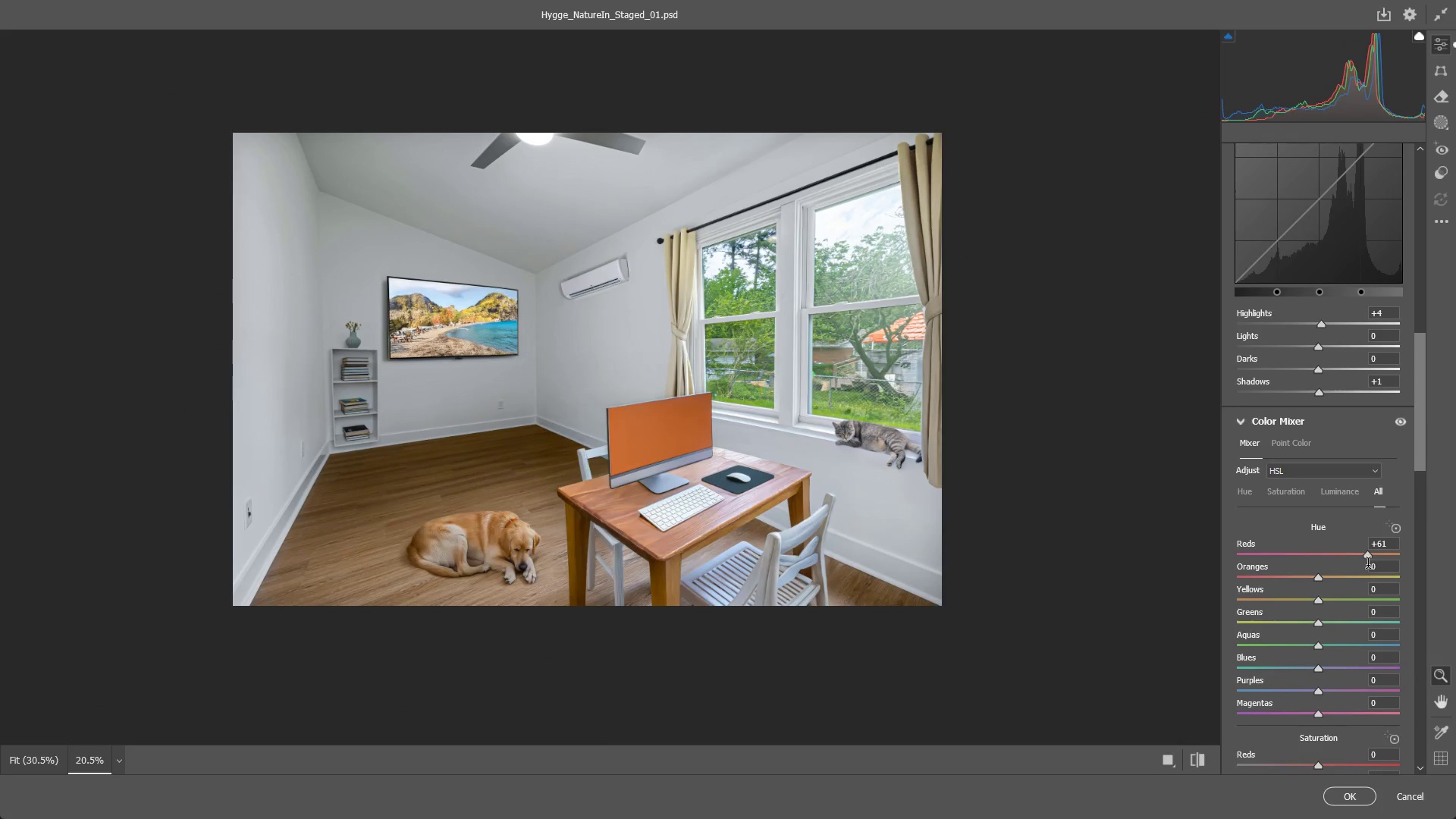 
key(Control+Z)
 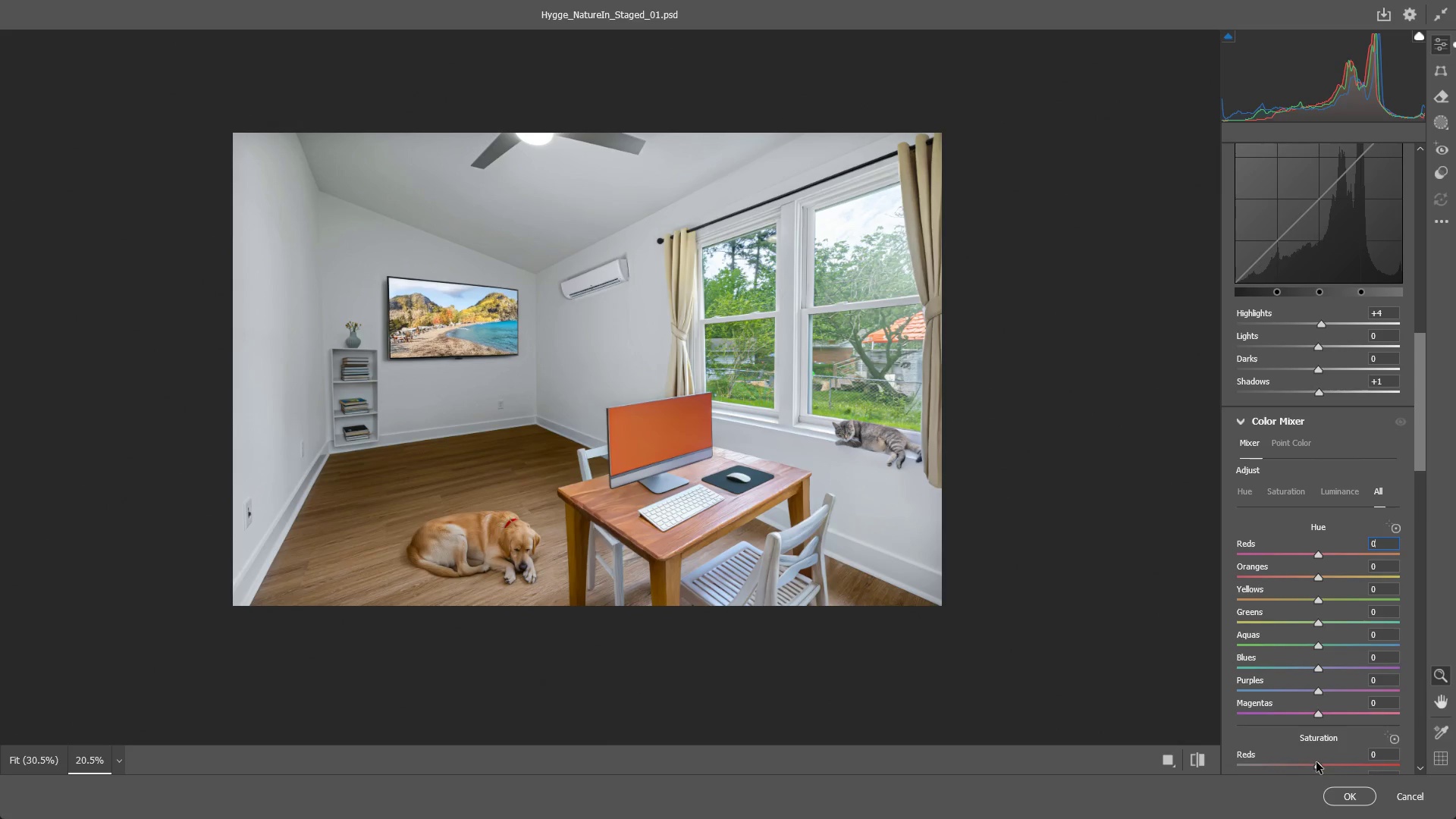 
left_click_drag(start_coordinate=[1321, 767], to_coordinate=[1370, 745])
 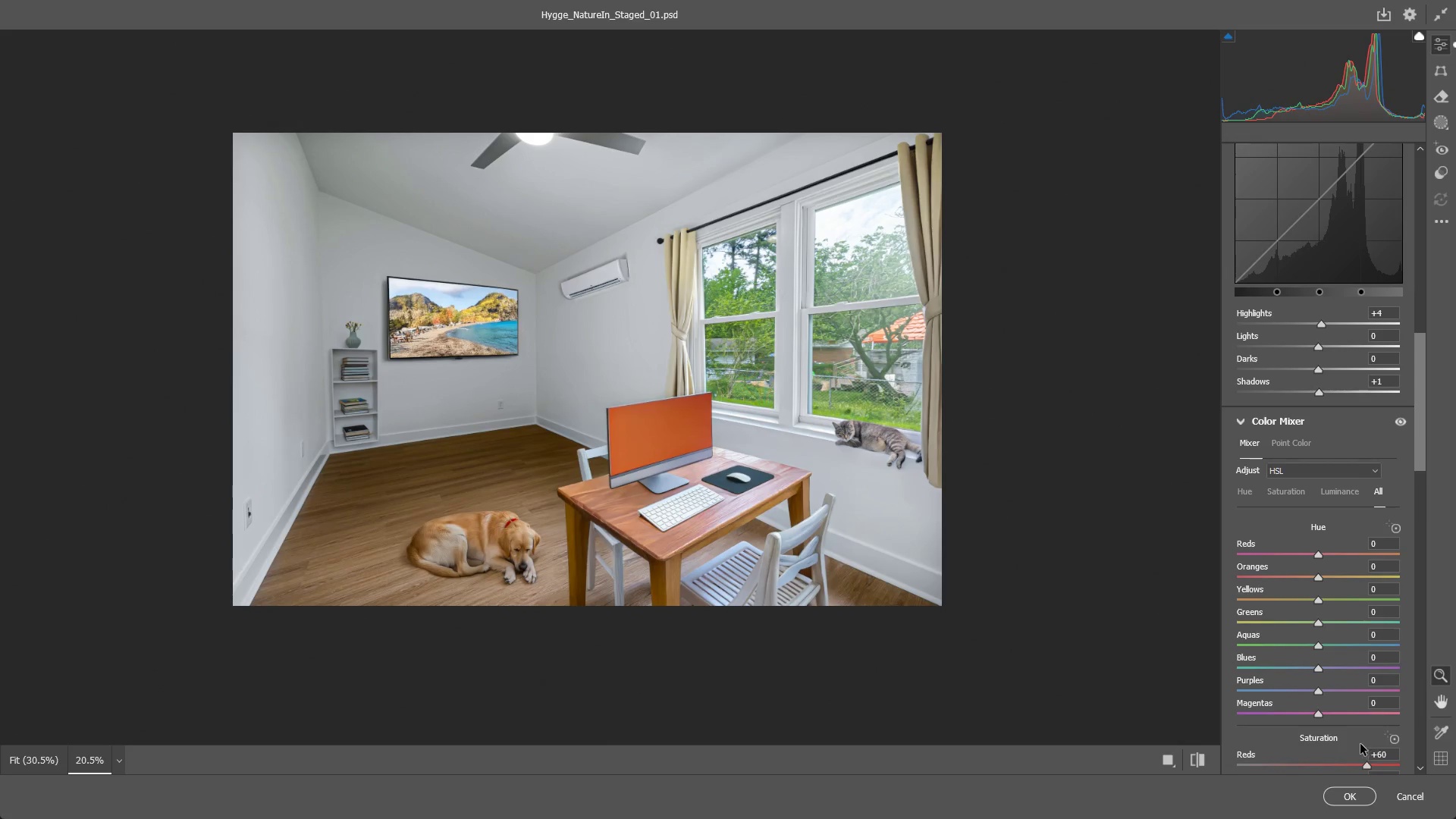 
key(Control+ControlLeft)
 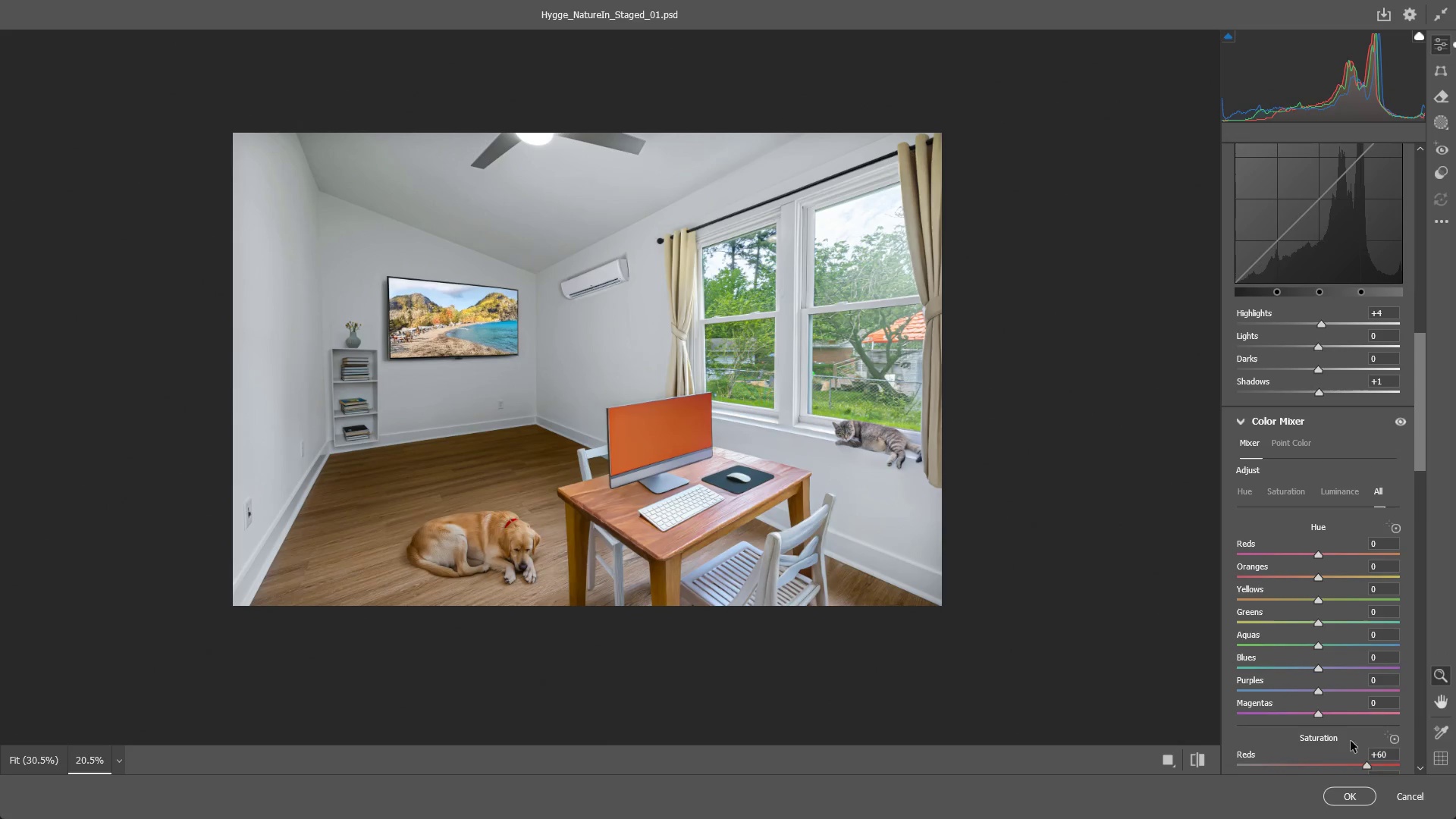 
key(Control+Z)
 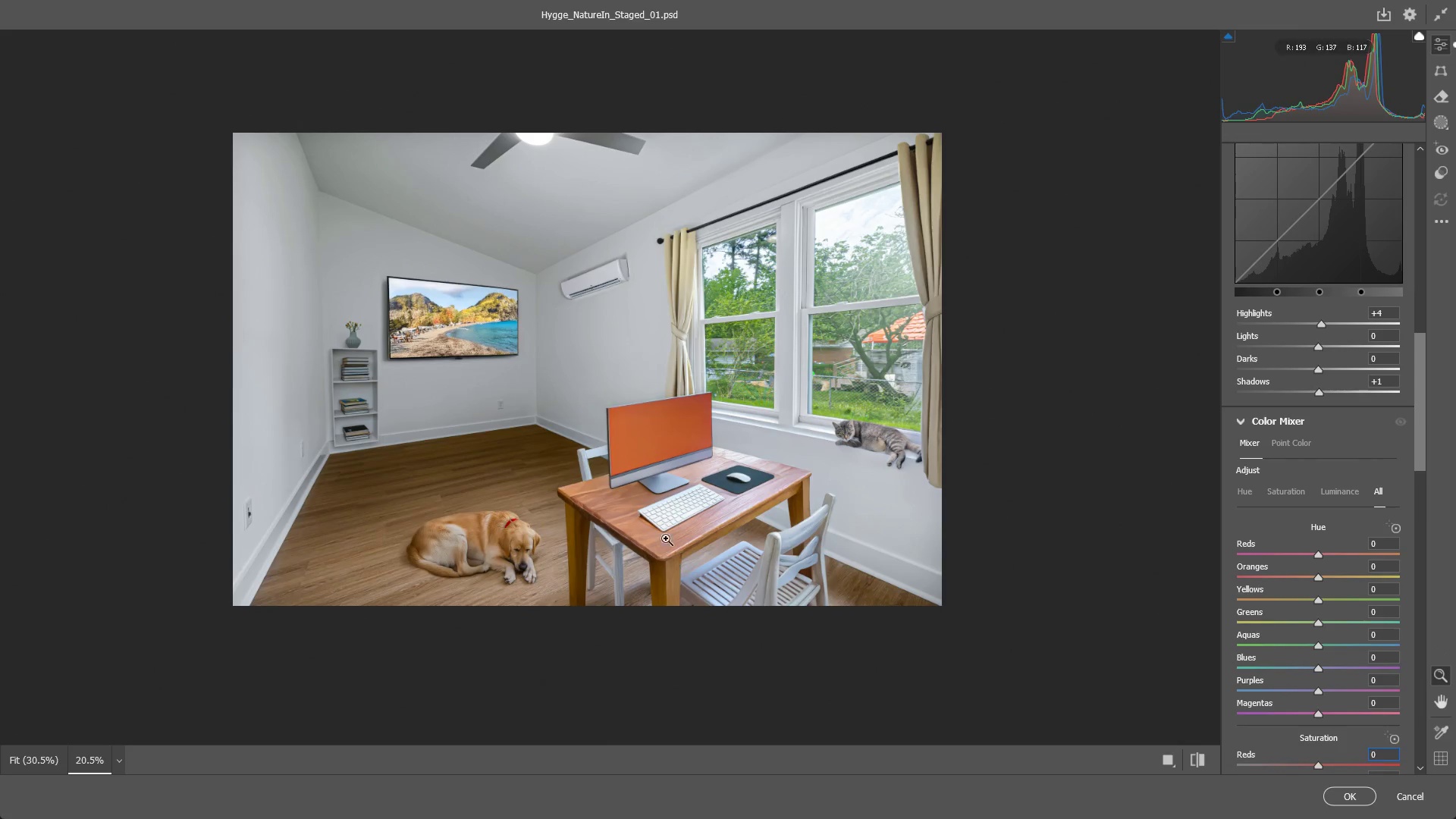 
left_click_drag(start_coordinate=[691, 525], to_coordinate=[888, 557])
 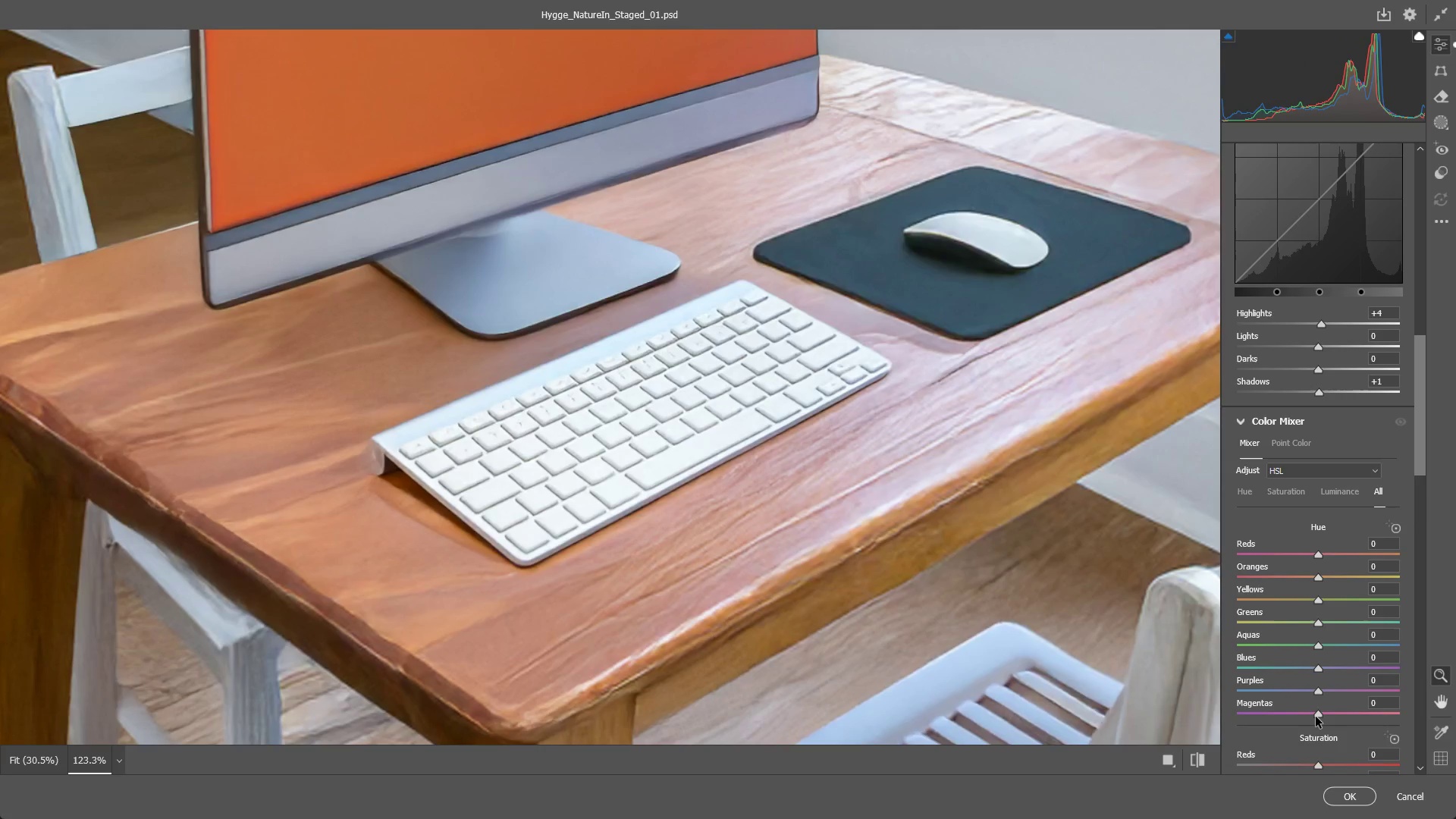 
scroll: coordinate [1319, 714], scroll_direction: down, amount: 1.0
 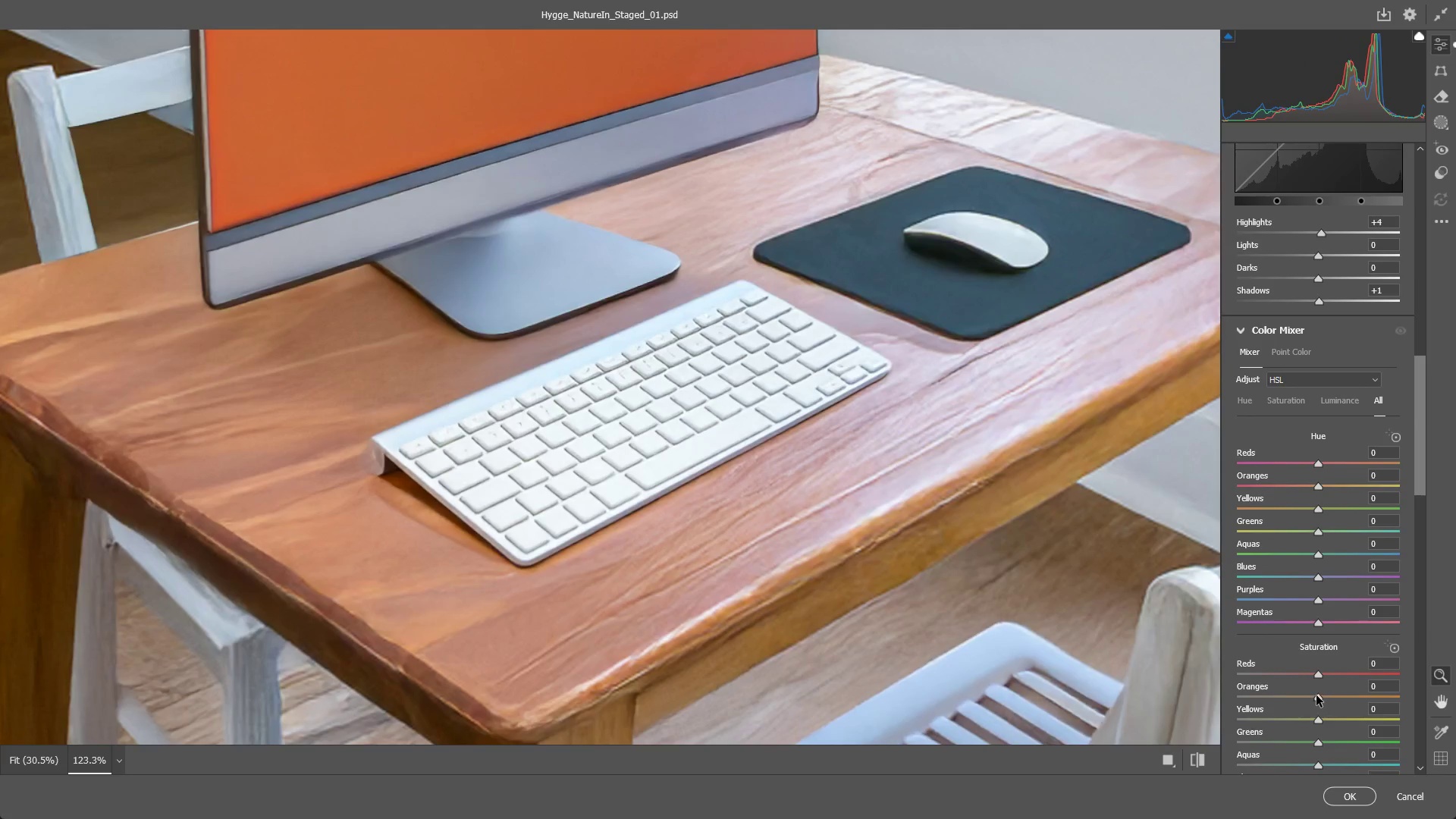 
left_click_drag(start_coordinate=[1316, 696], to_coordinate=[1341, 696])
 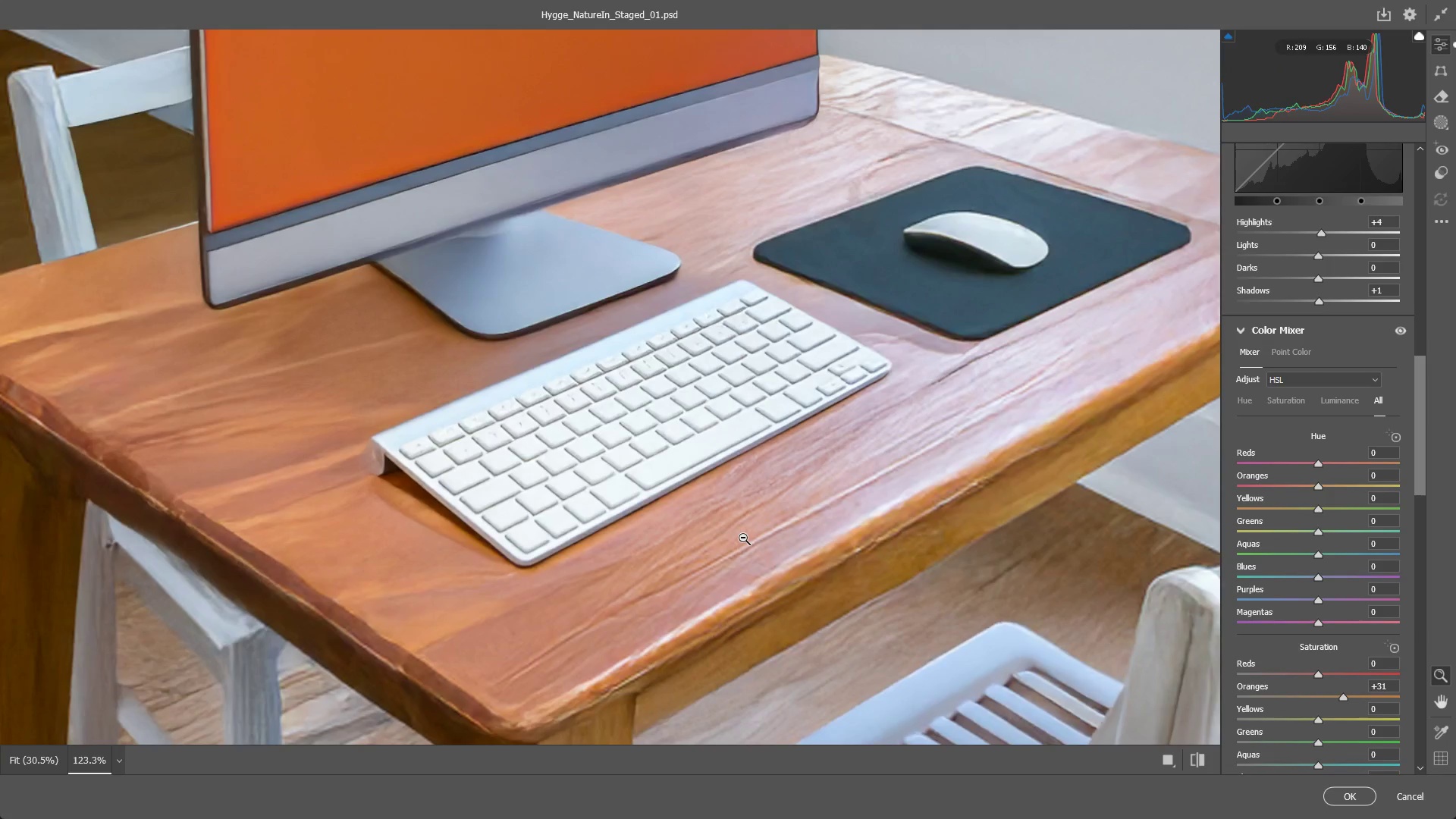 
left_click_drag(start_coordinate=[743, 537], to_coordinate=[595, 533])
 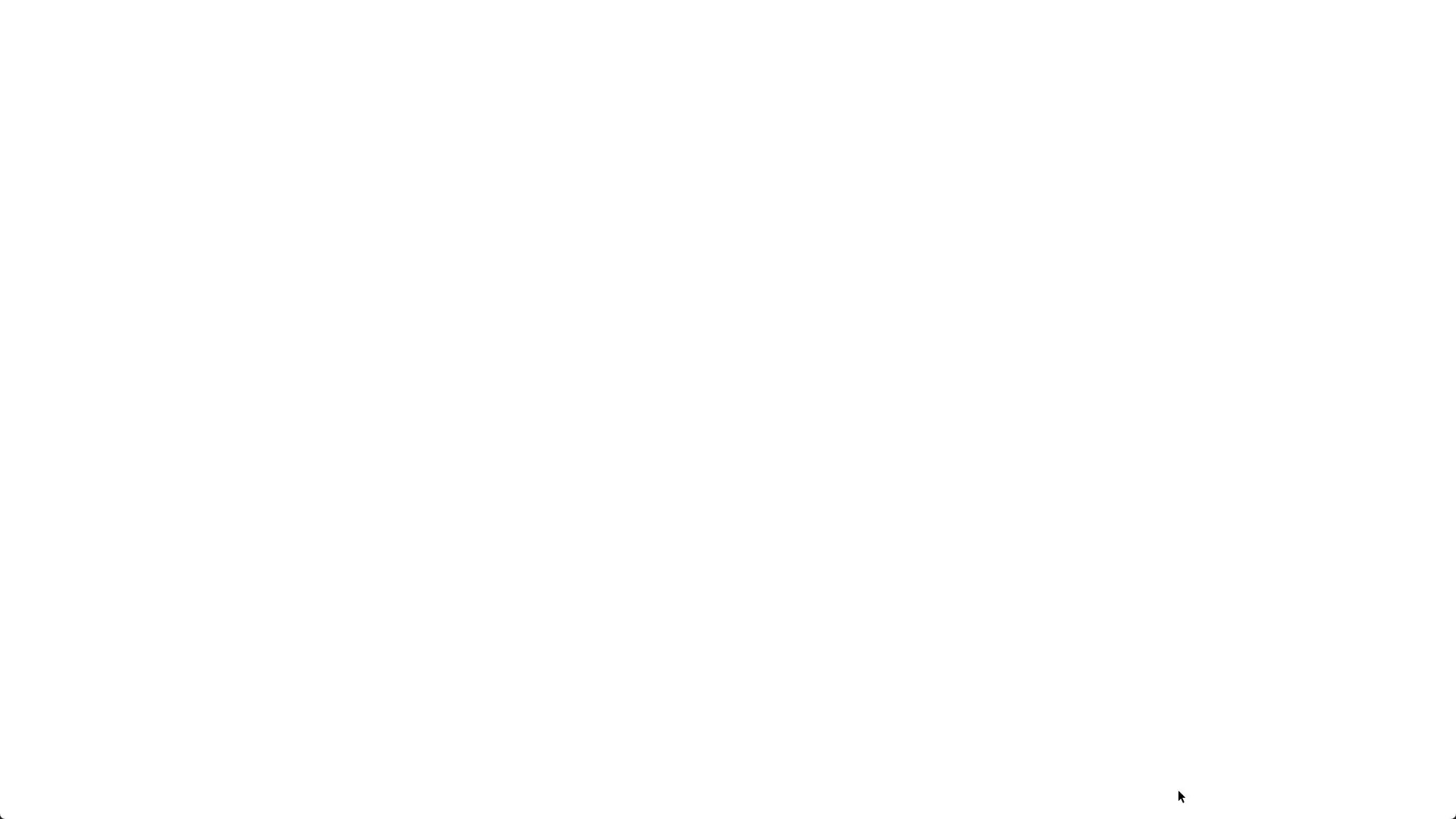 
scroll: coordinate [495, 481], scroll_direction: down, amount: 4.0
 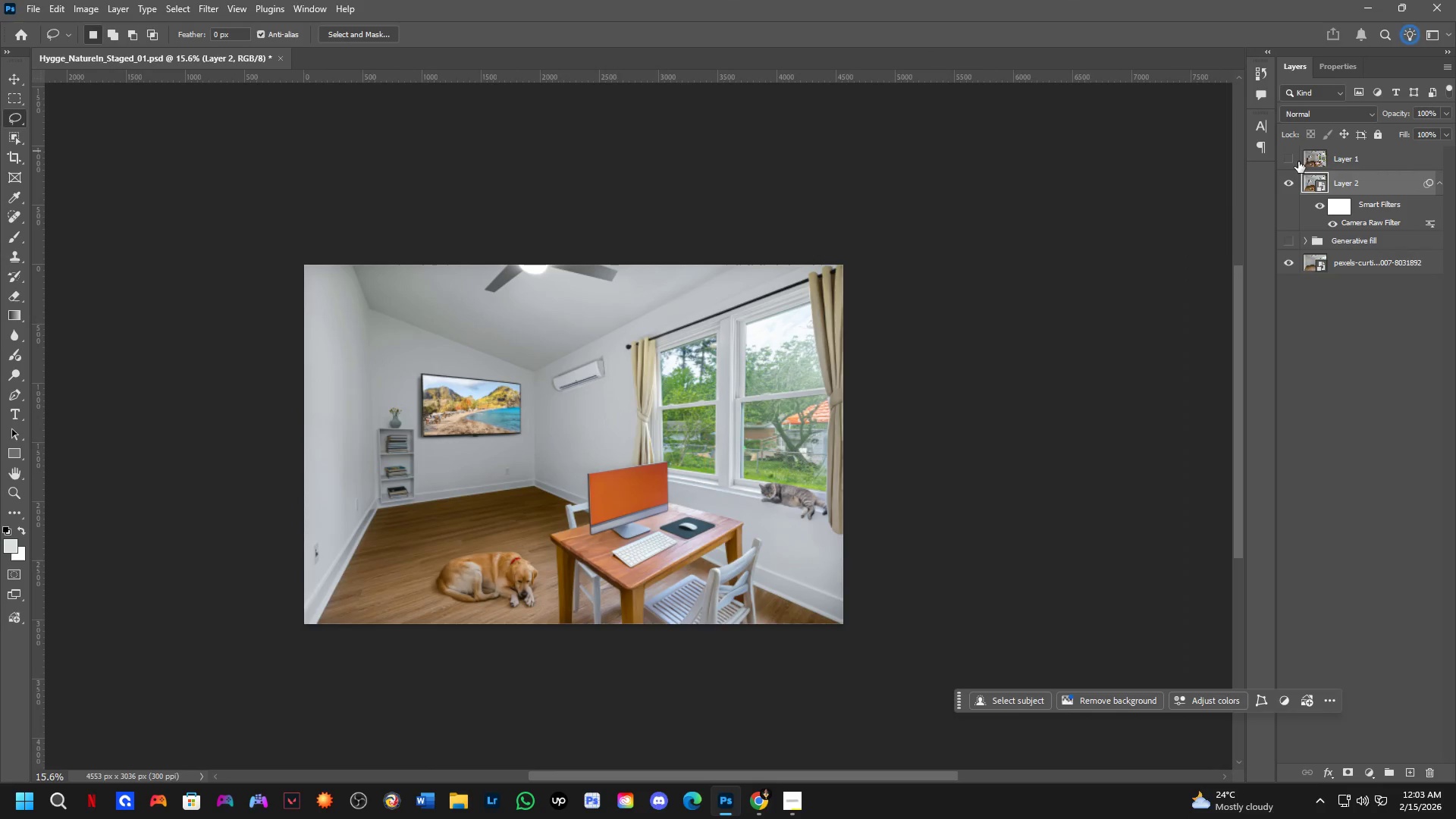 
left_click([1288, 154])
 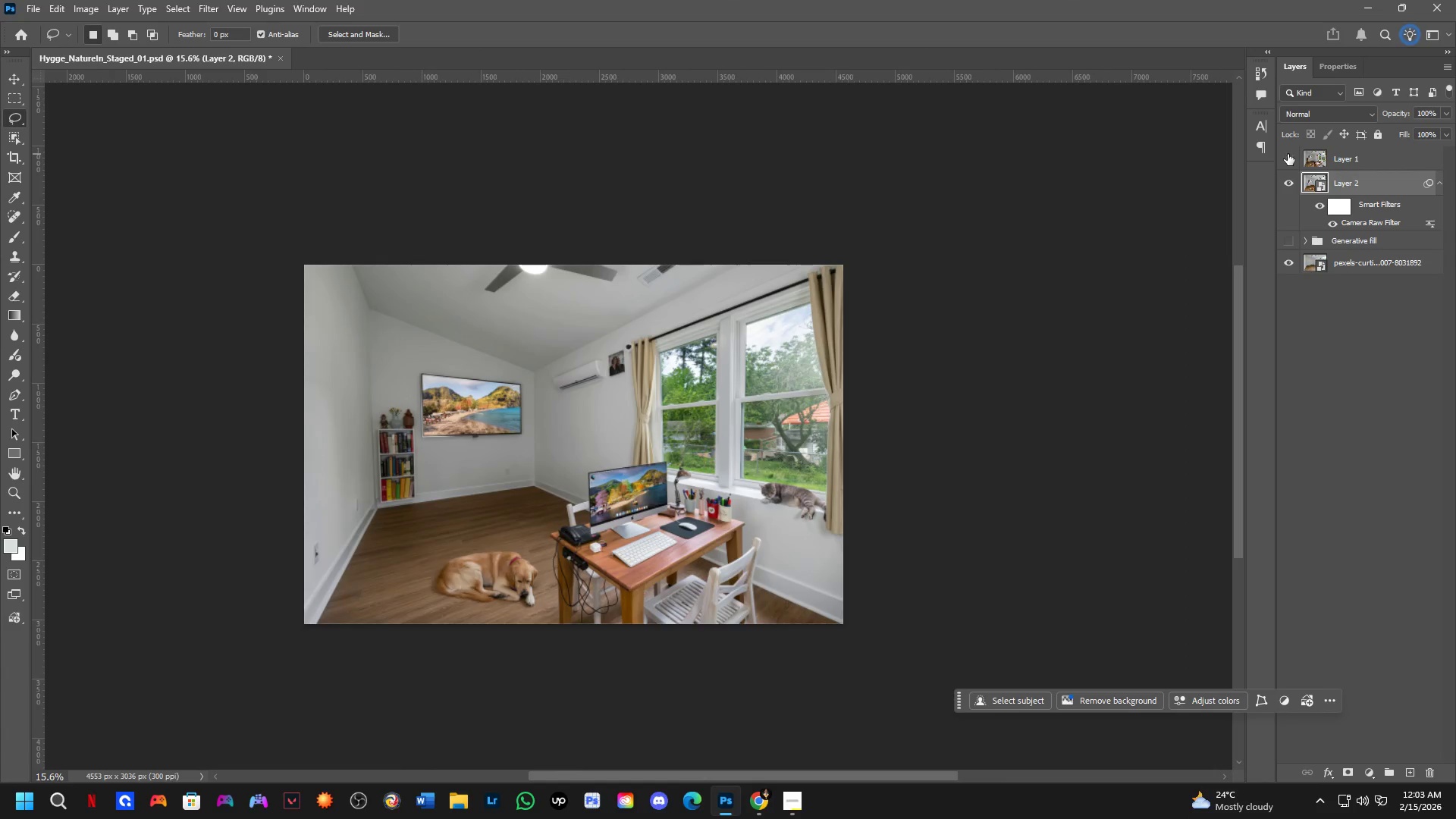 
double_click([1288, 154])
 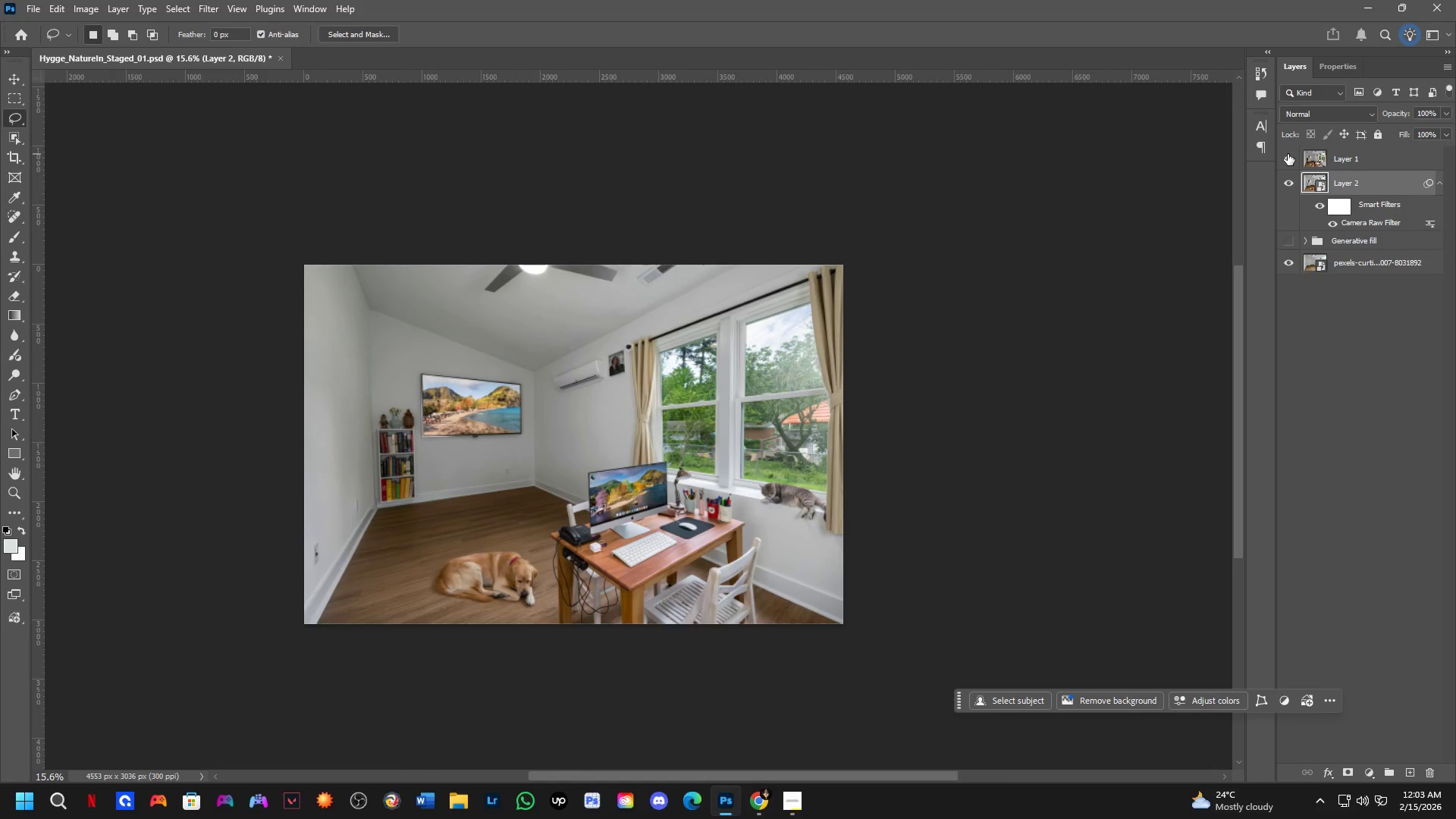 
triple_click([1288, 154])
 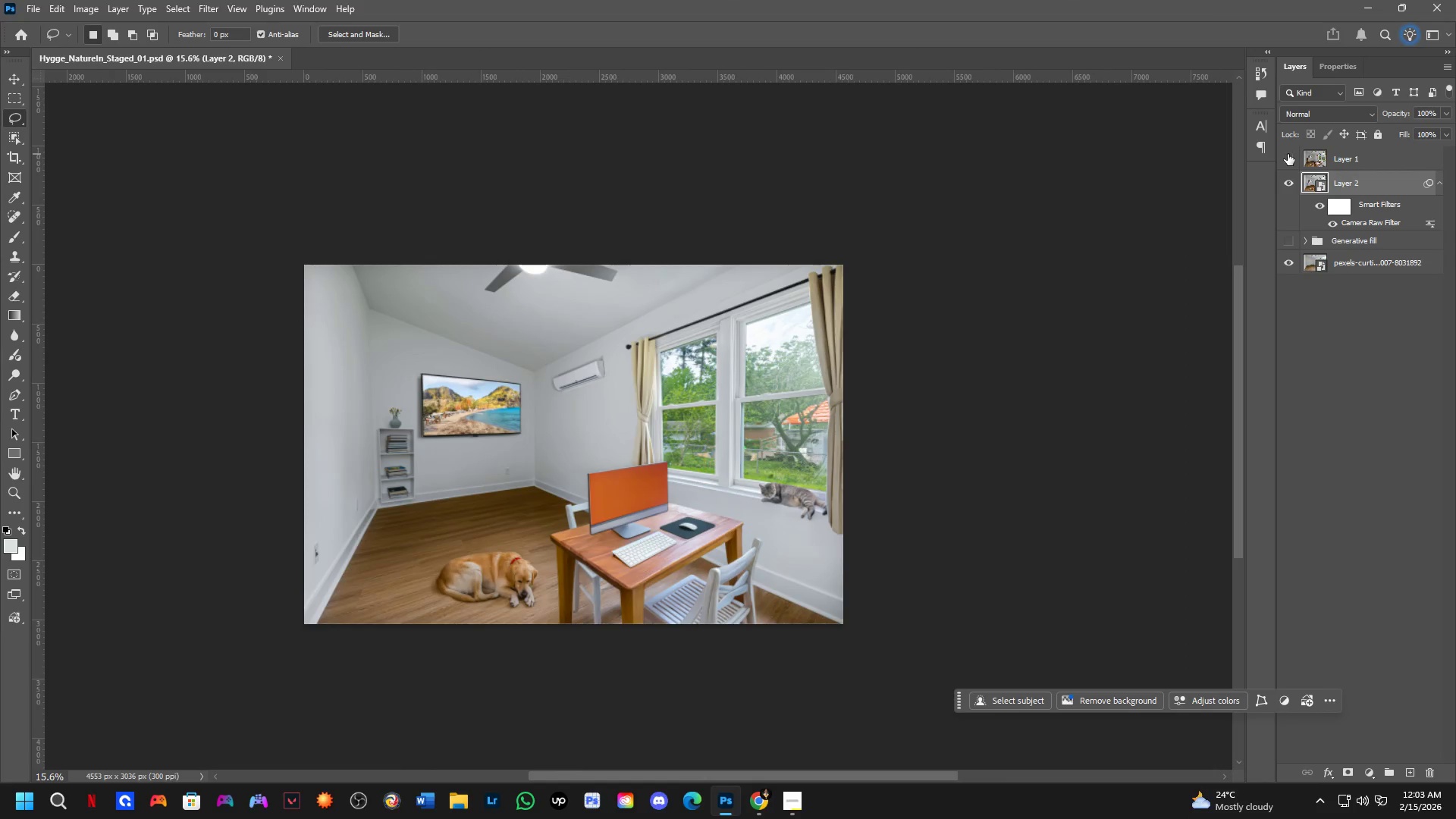 
triple_click([1288, 154])
 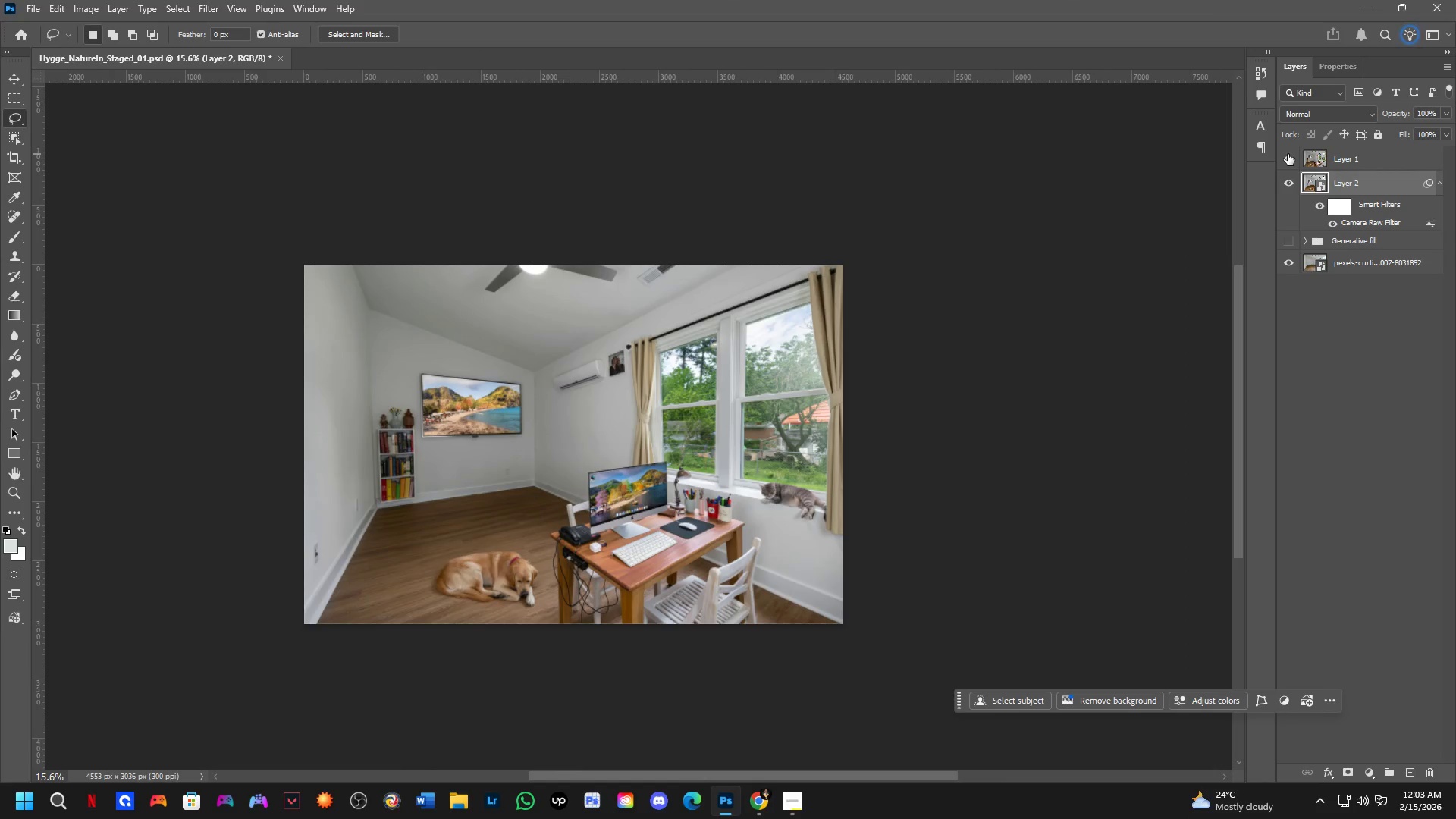 
triple_click([1288, 154])
 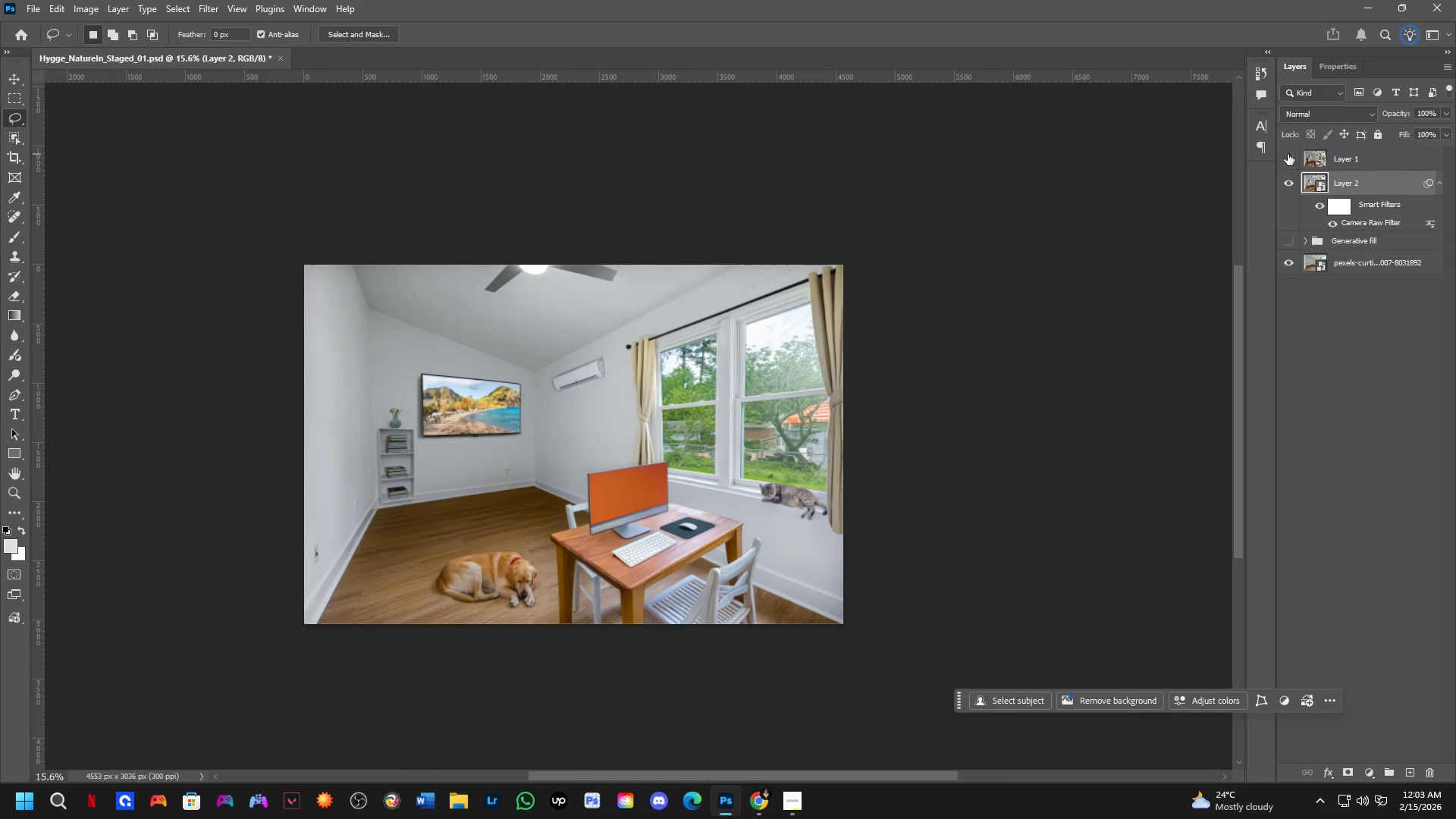 
triple_click([1288, 154])
 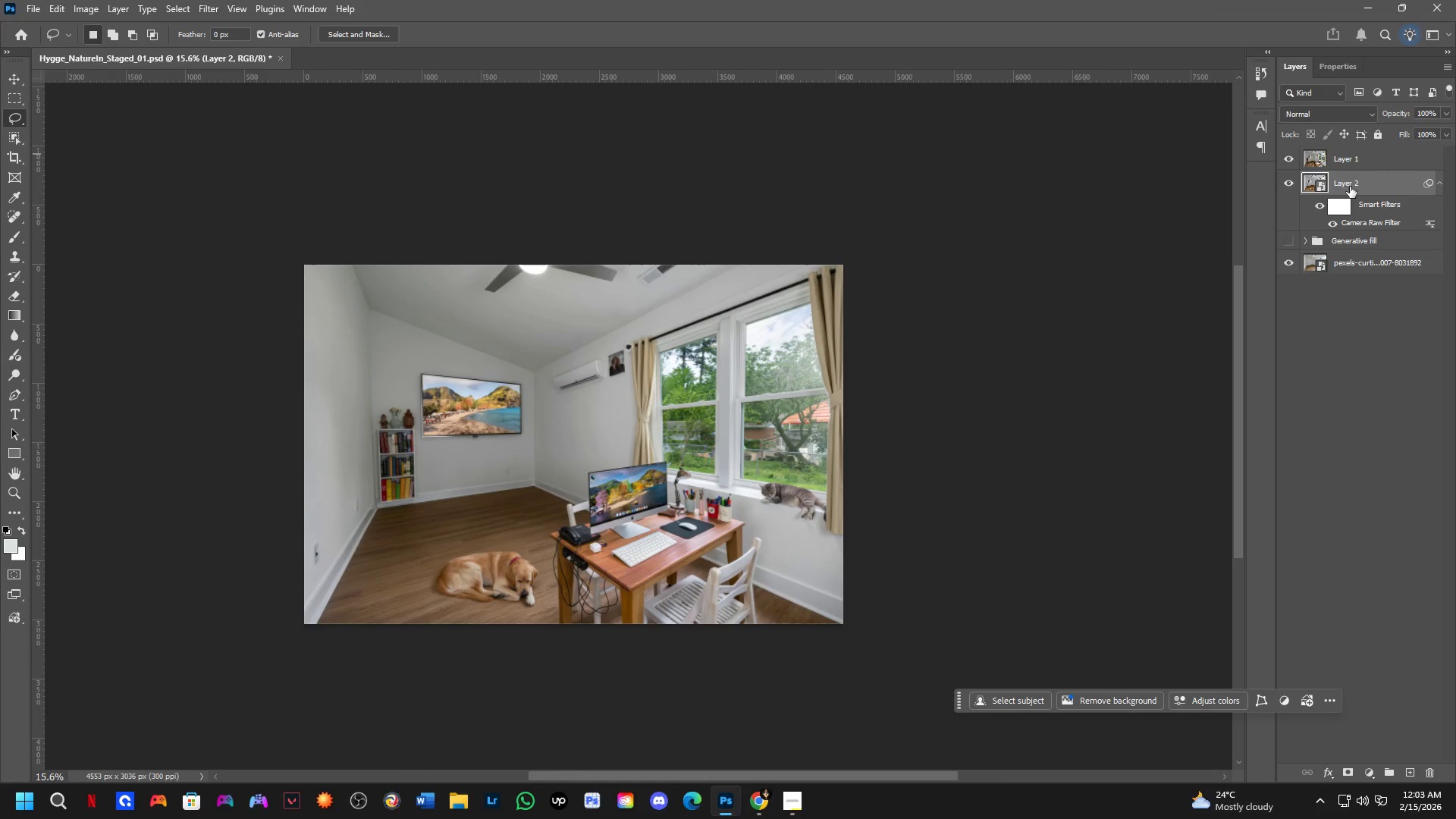 
left_click([1363, 154])
 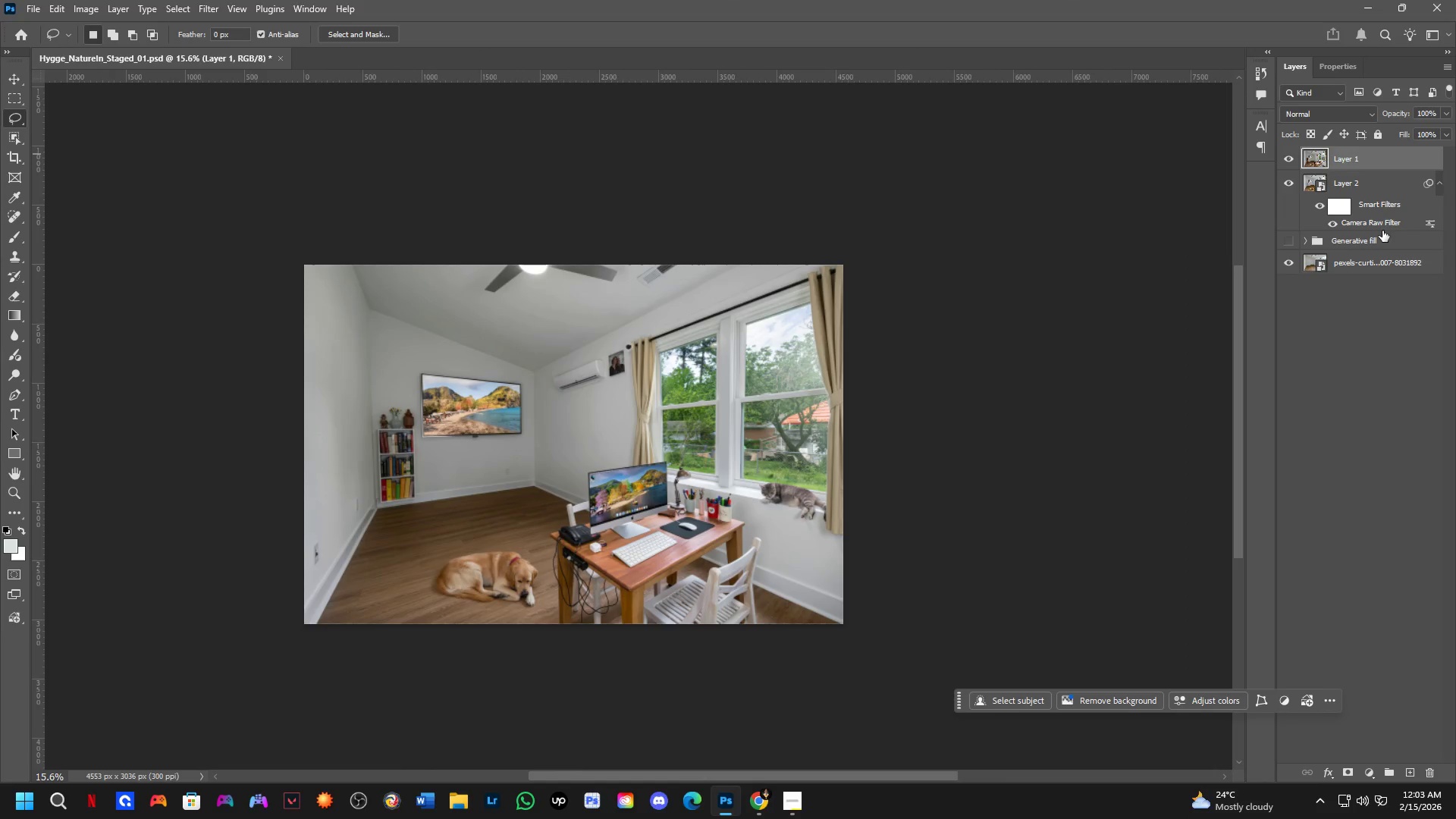 
key(Control+J)
 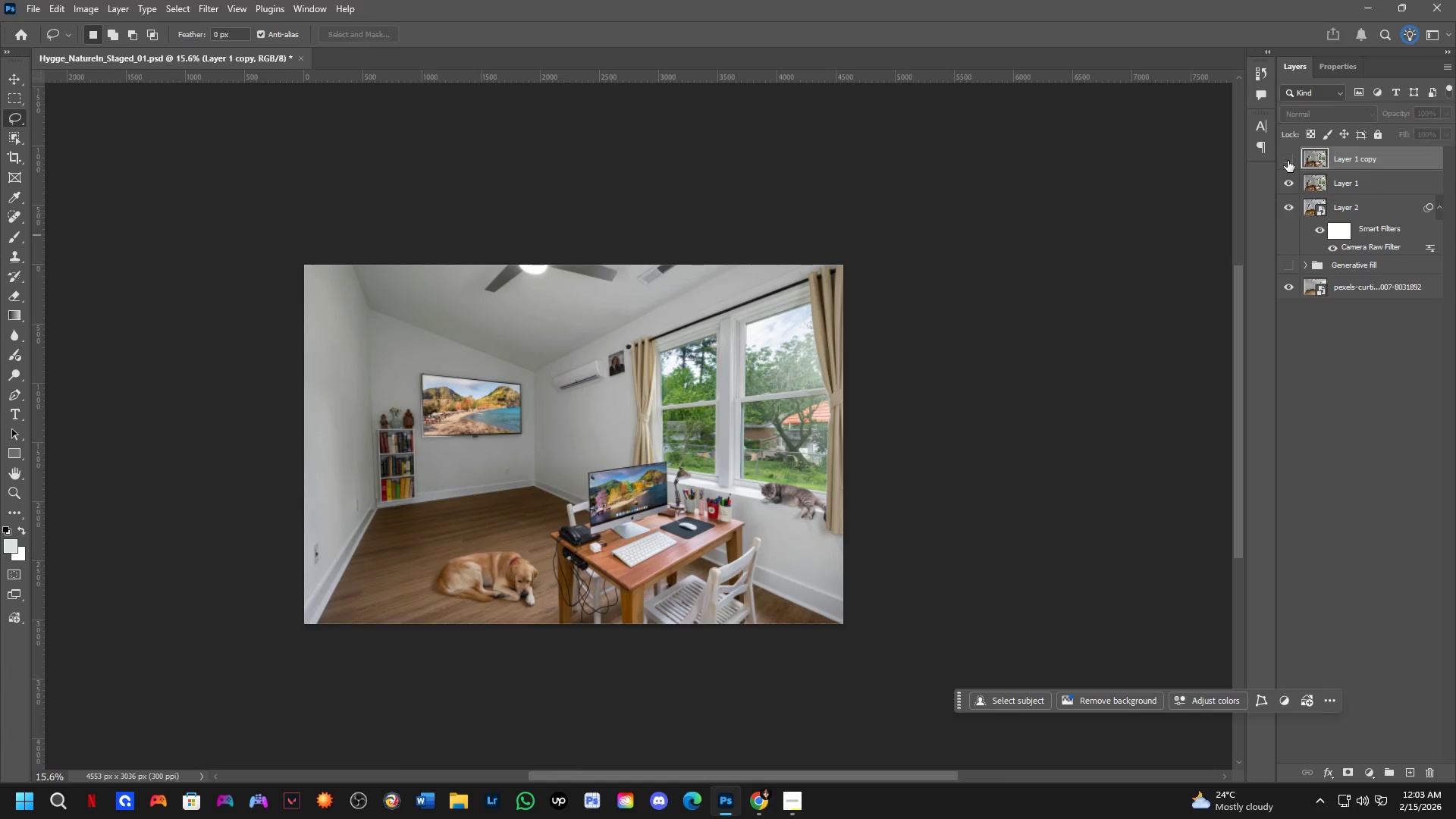 
double_click([1352, 182])
 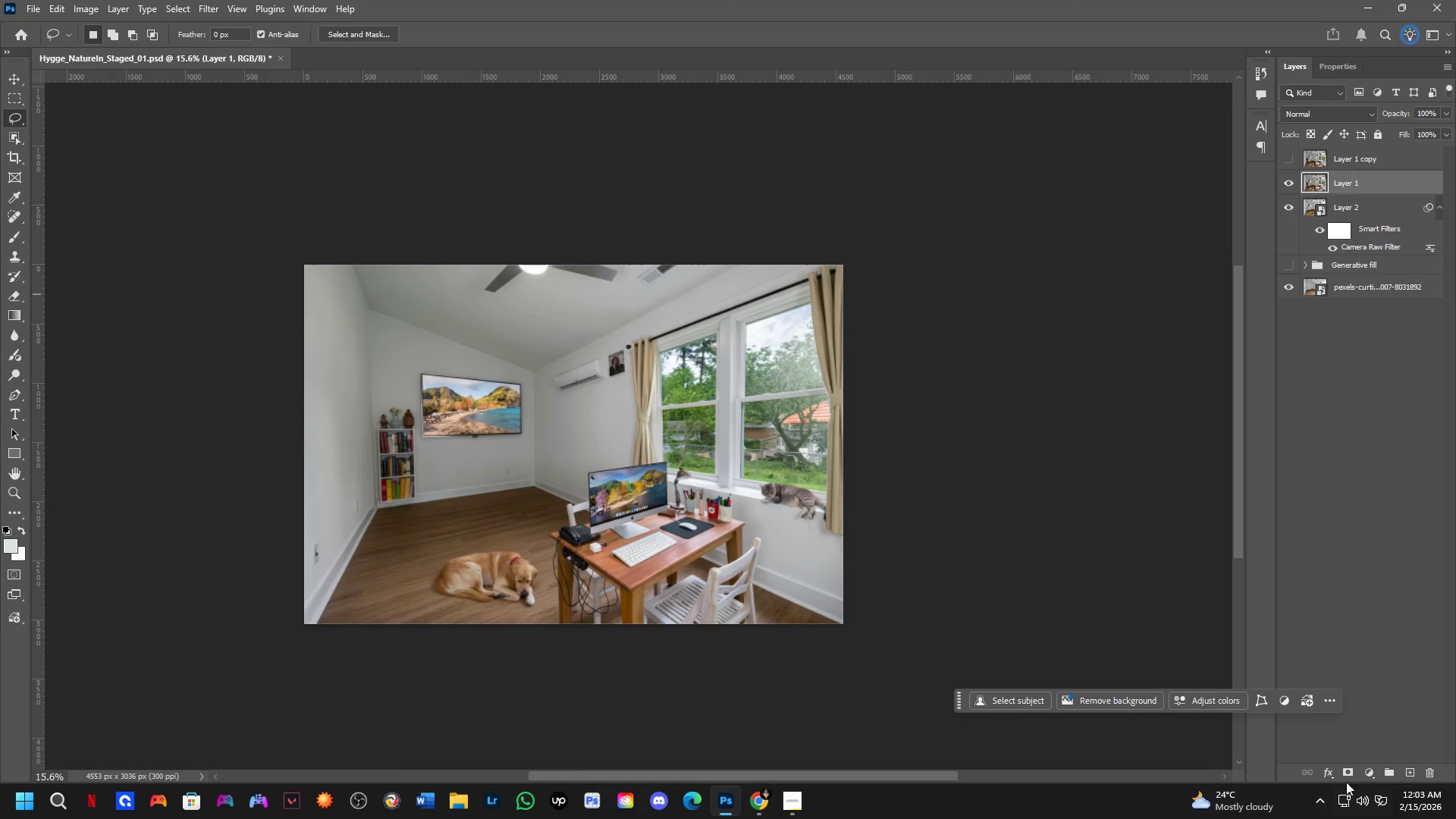 
left_click([1347, 767])
 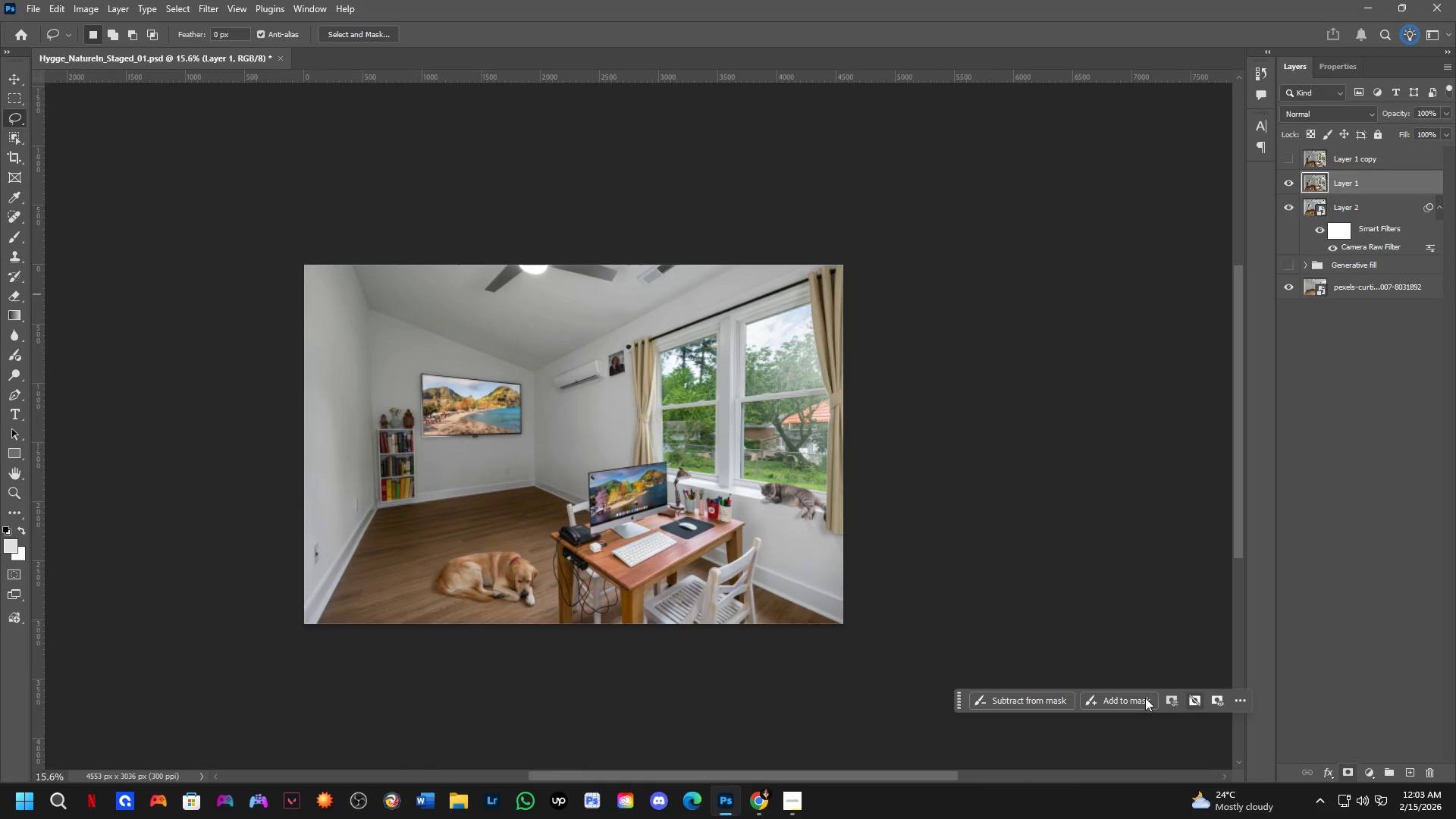 
hold_key(key=Space, duration=0.42)
 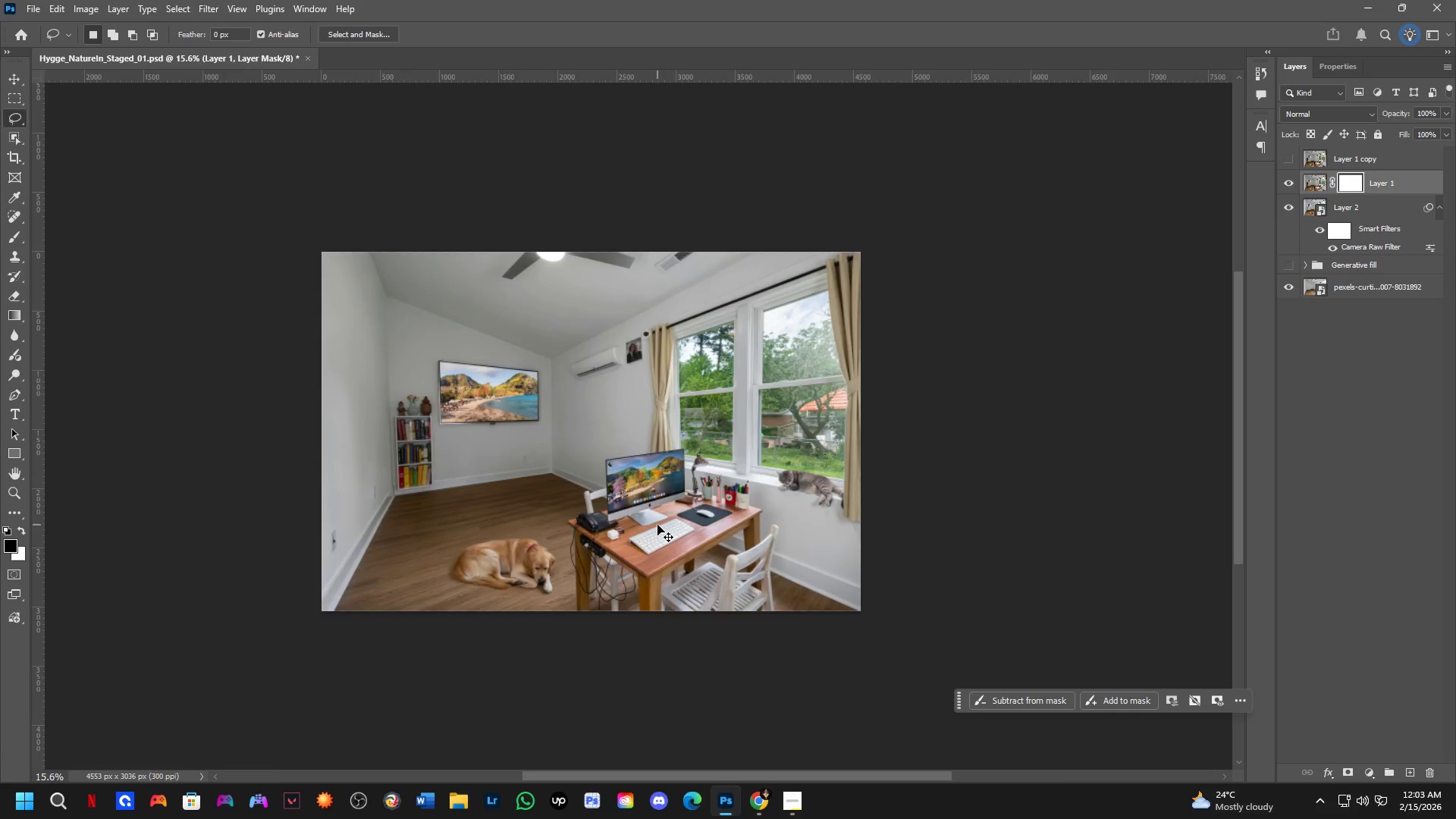 
left_click_drag(start_coordinate=[637, 551], to_coordinate=[654, 538])
 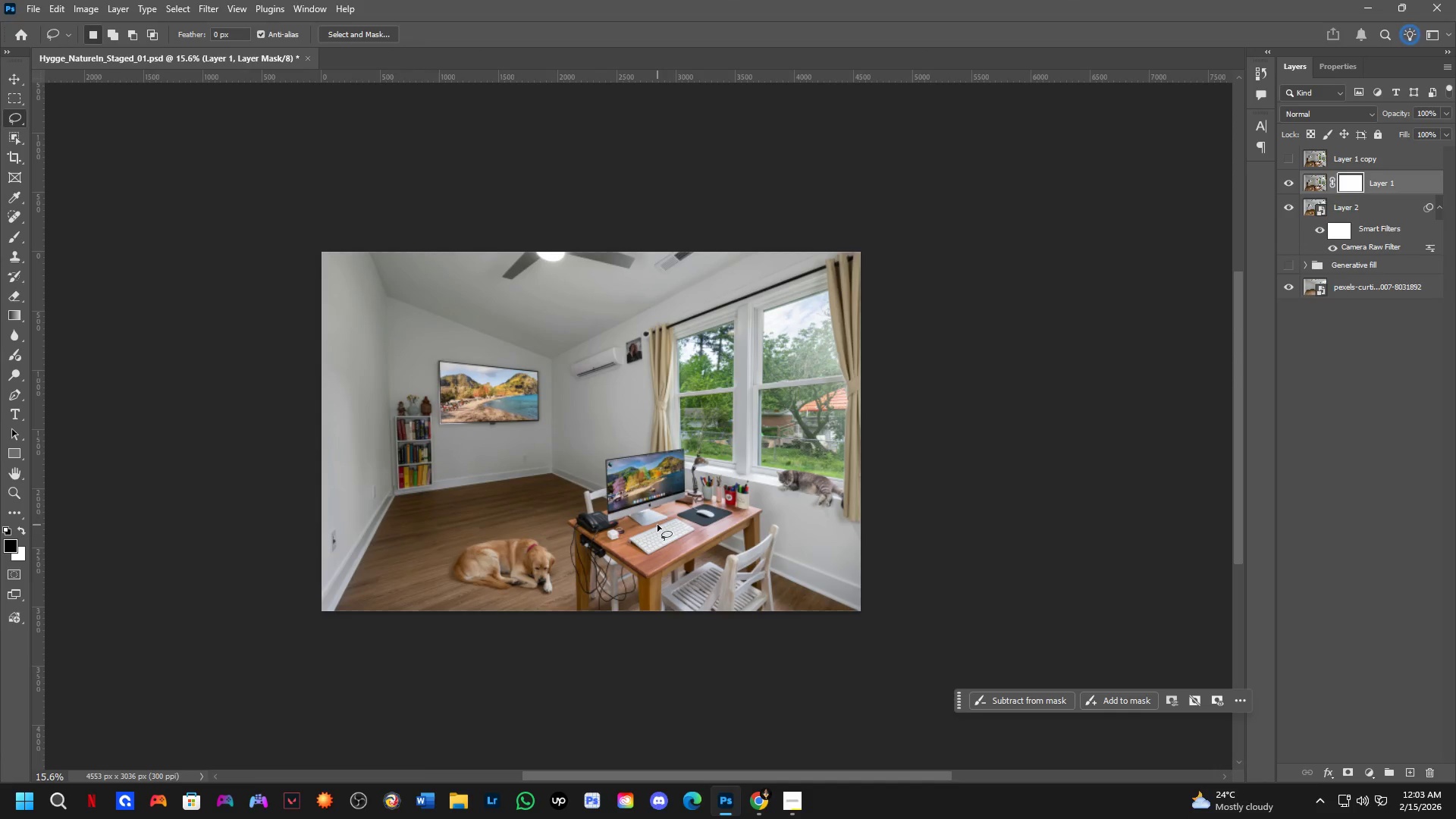 
key(Control+I)
 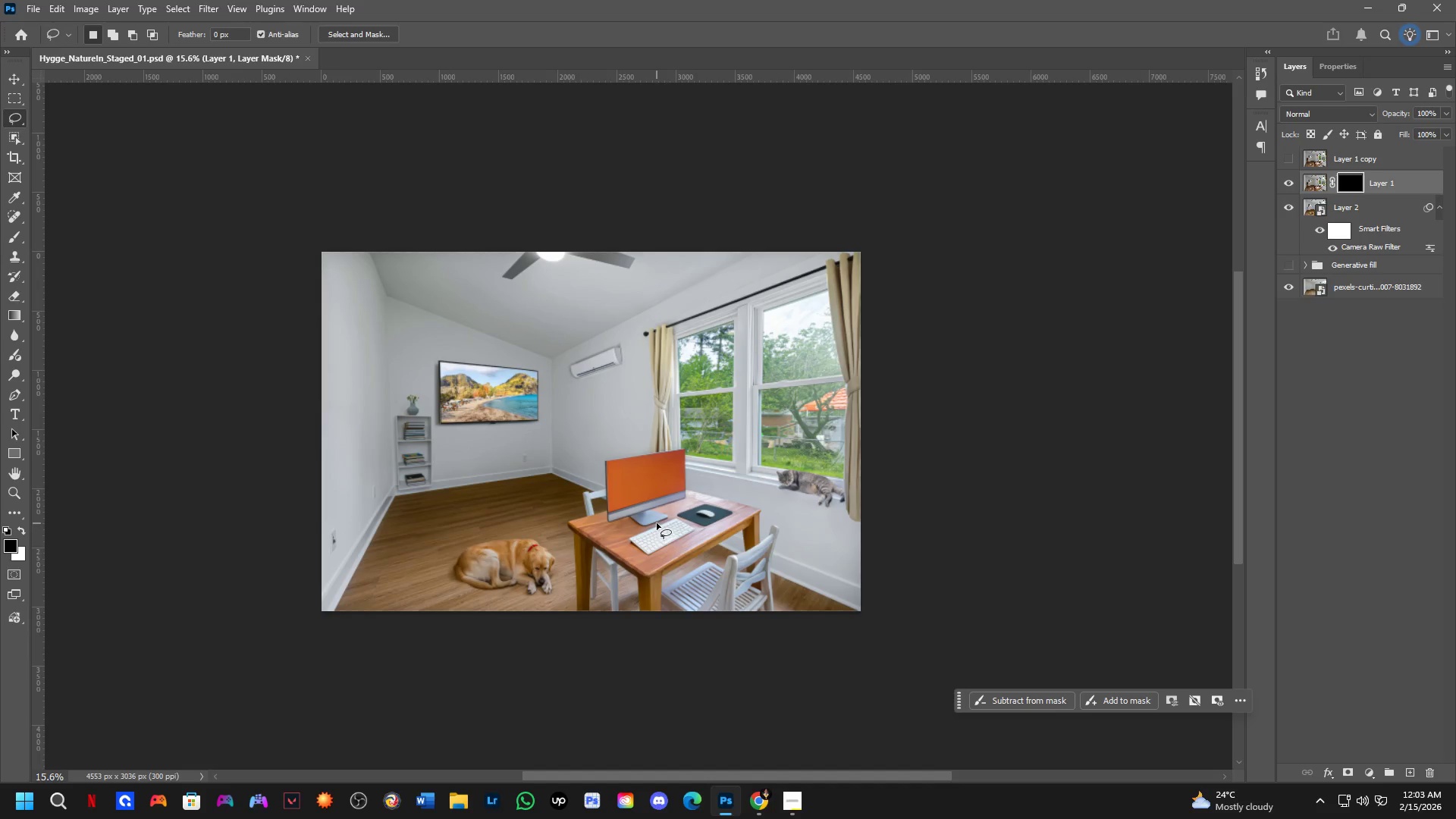 
hold_key(key=ShiftLeft, duration=4.75)
 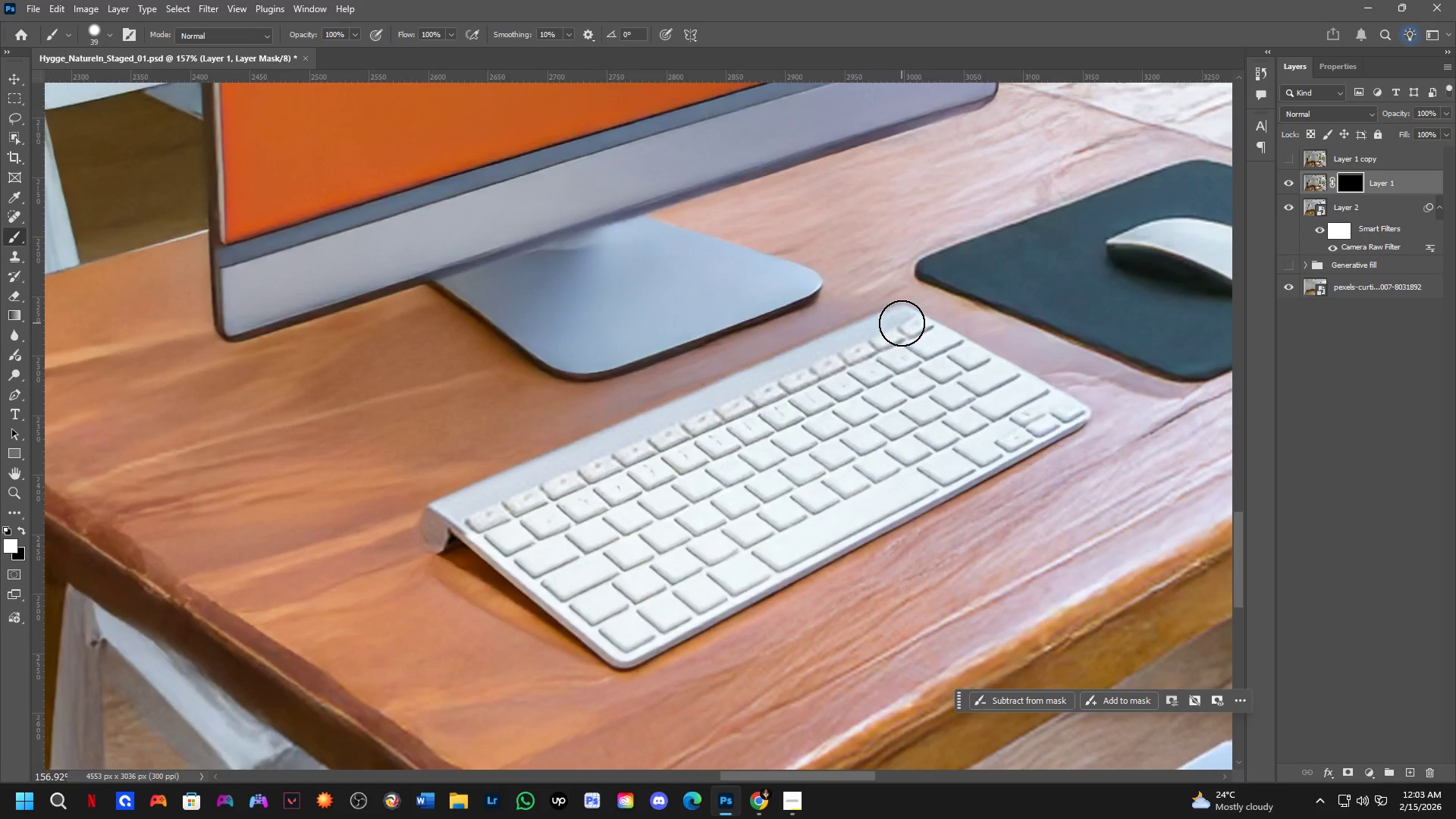 
key(Space)
 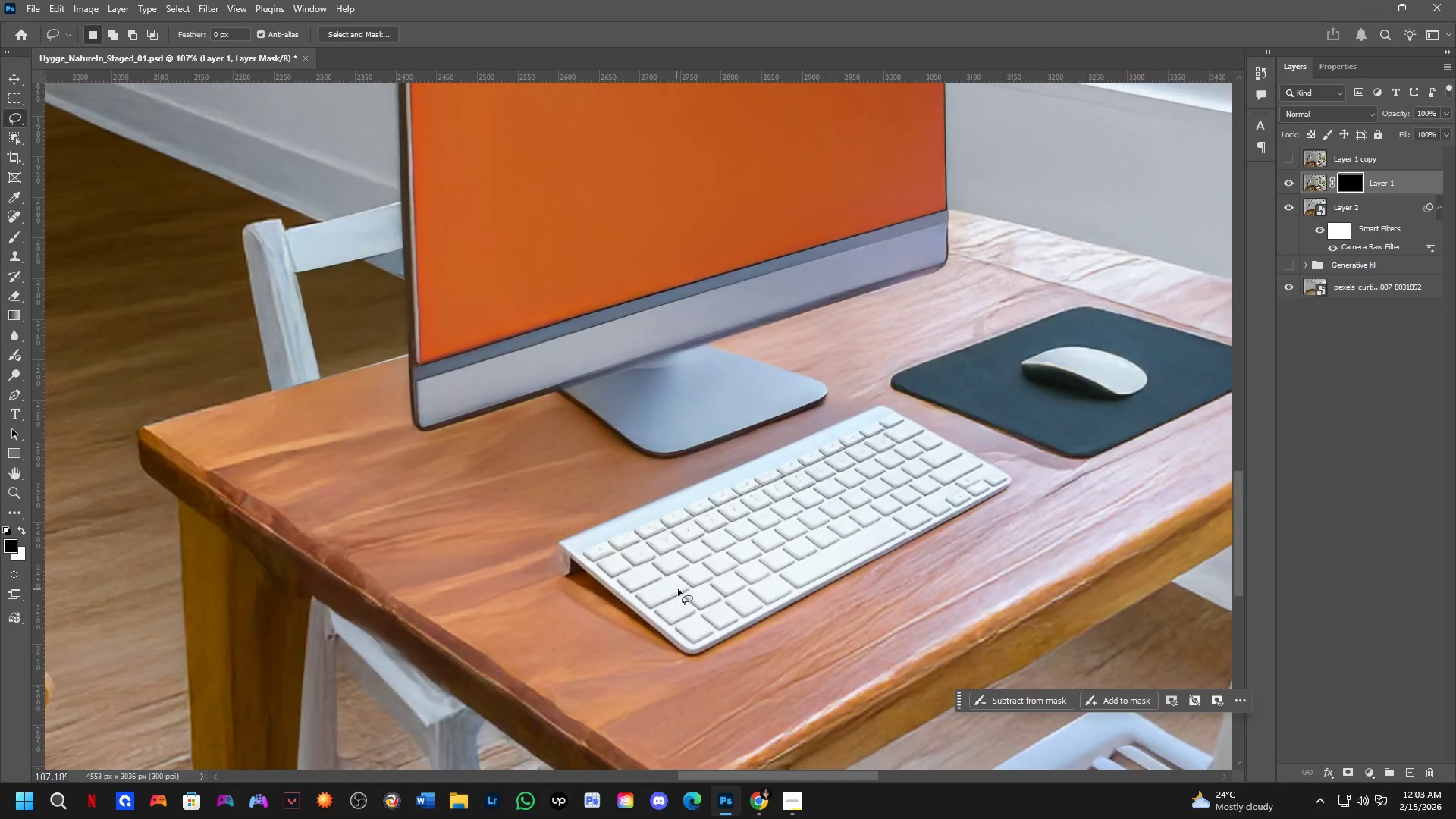 
left_click_drag(start_coordinate=[678, 586], to_coordinate=[621, 570])
 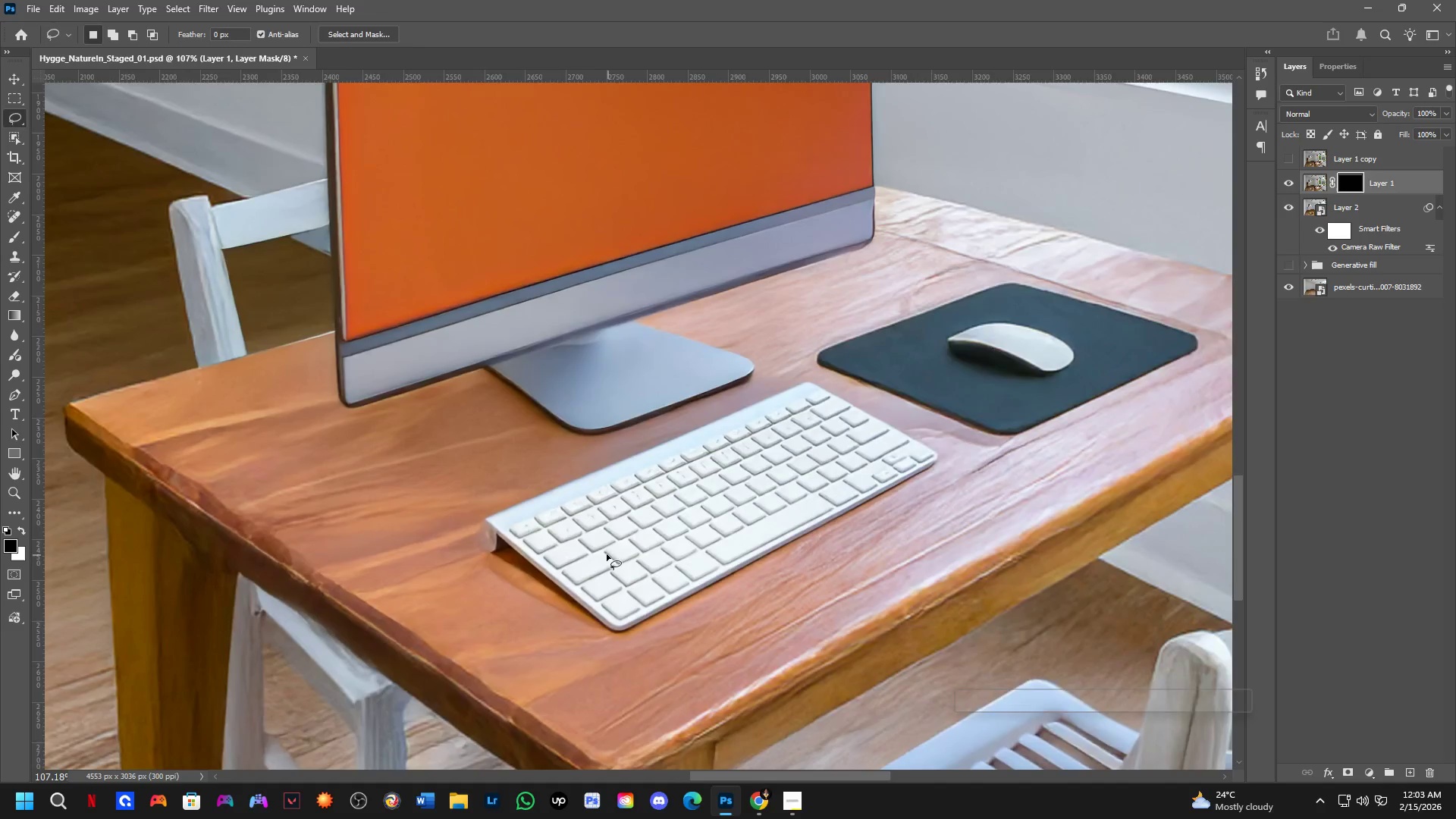 
scroll: coordinate [613, 584], scroll_direction: up, amount: 12.0
 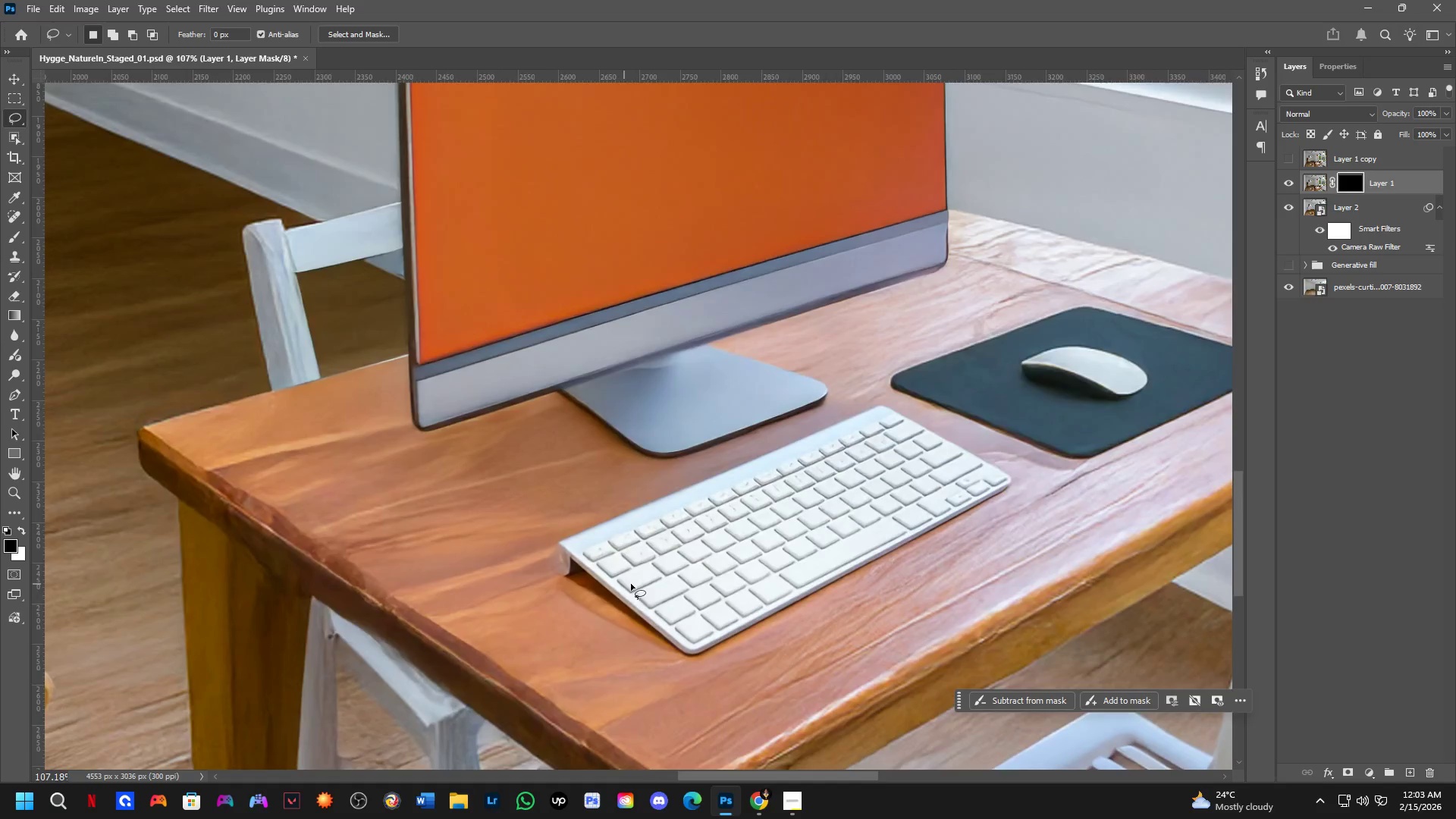 
key(B)
 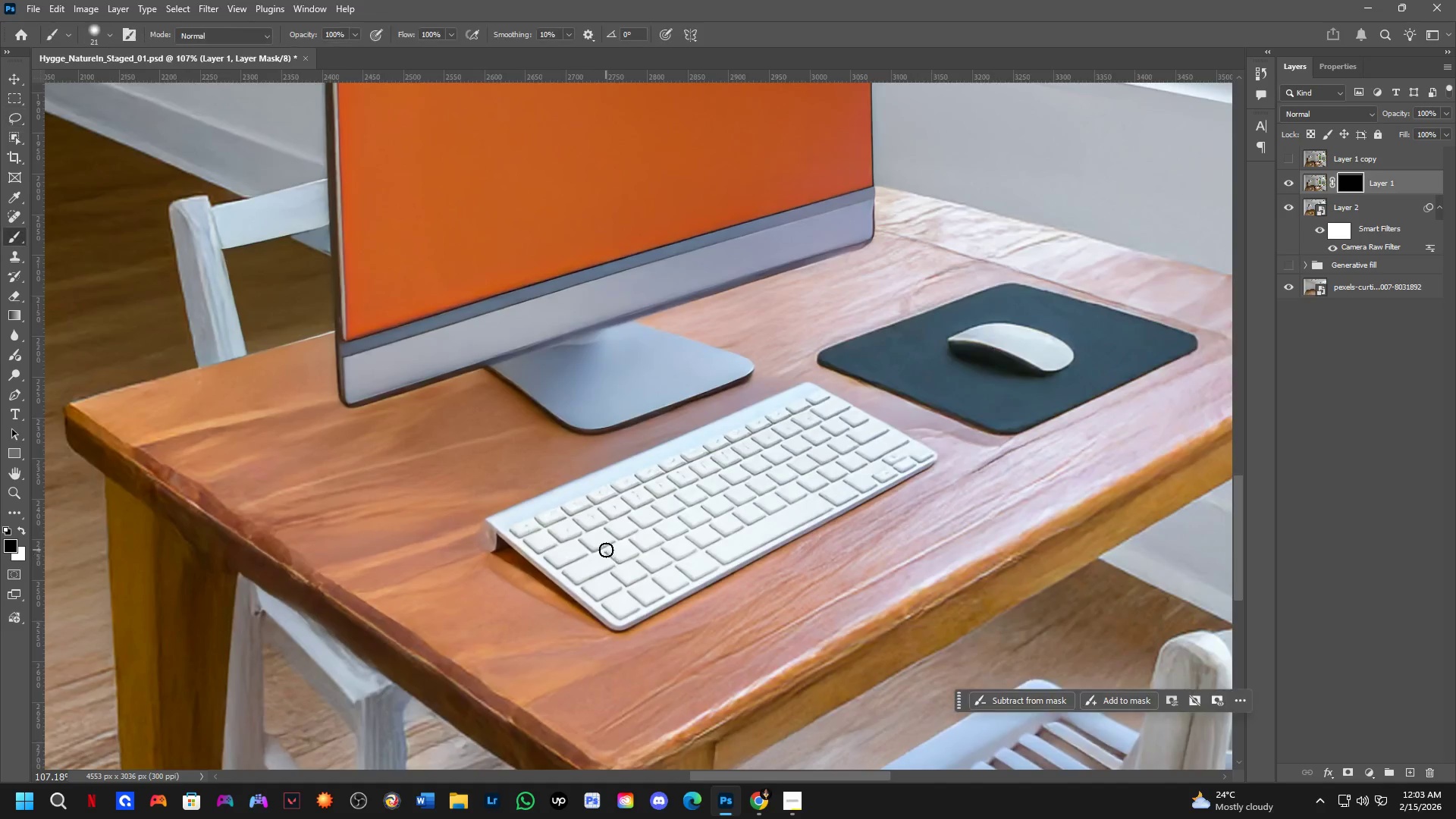 
scroll: coordinate [606, 550], scroll_direction: up, amount: 4.0
 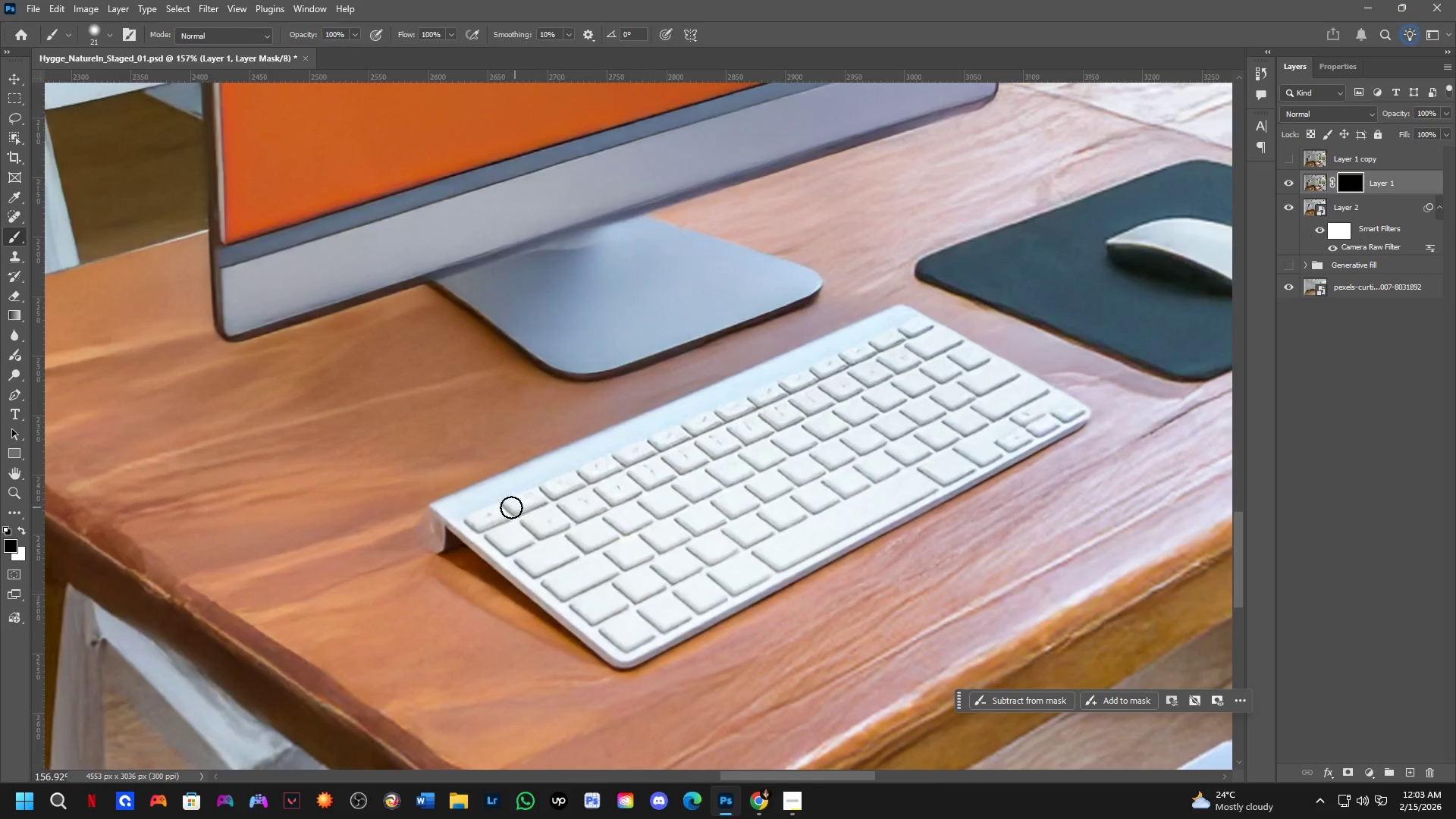 
key(Alt+AltLeft)
 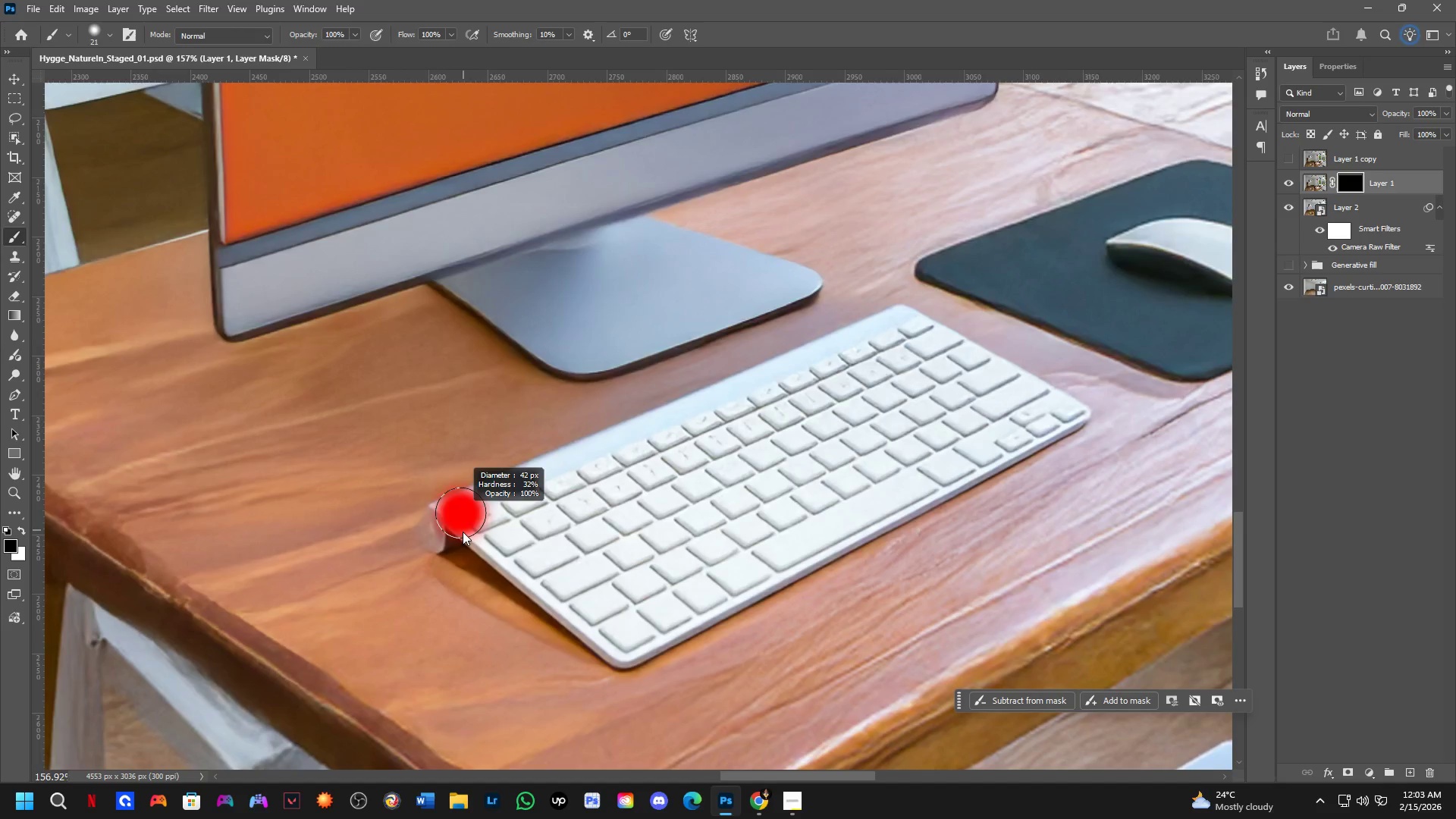 
key(Alt+AltLeft)
 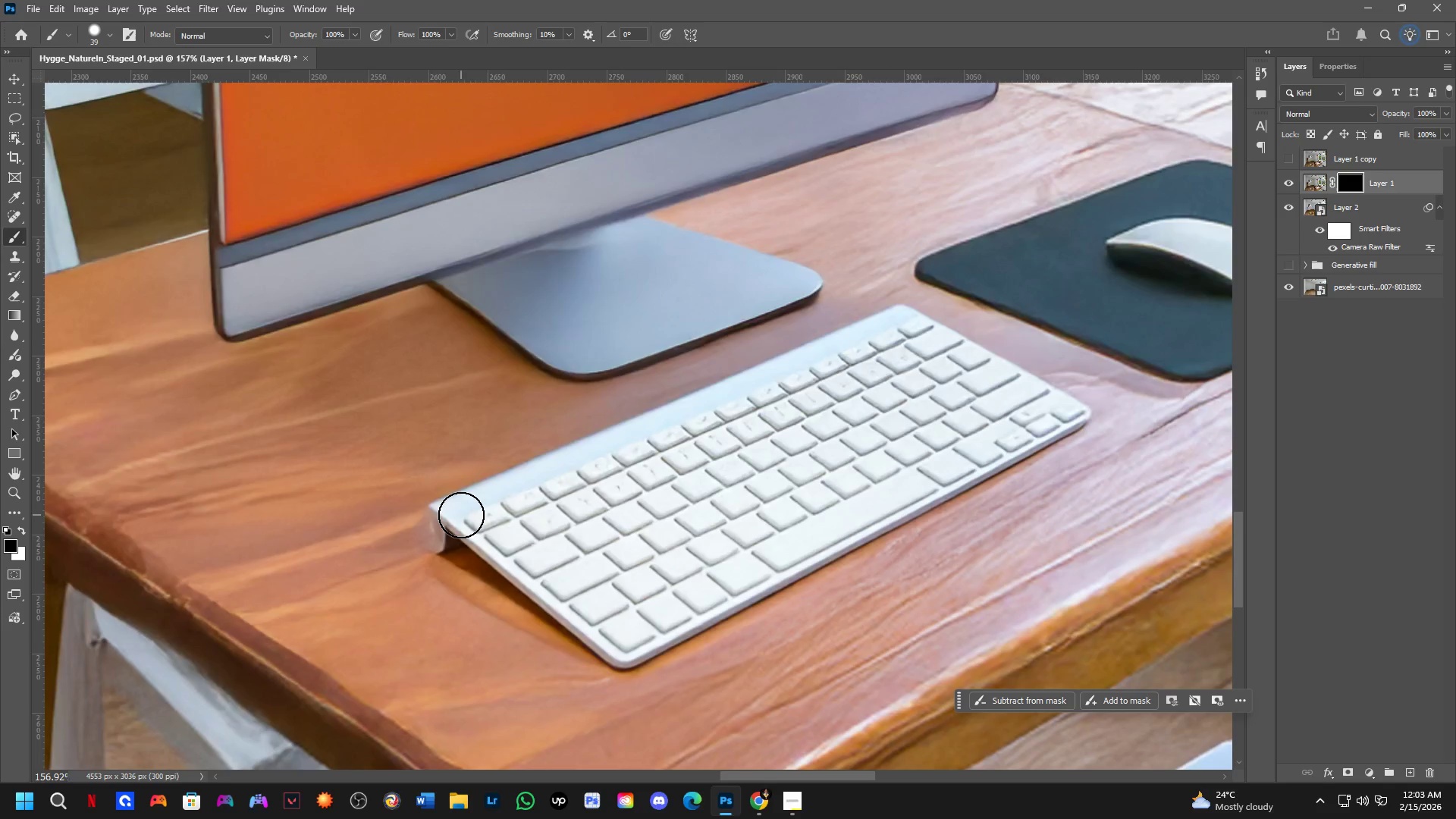 
left_click_drag(start_coordinate=[467, 507], to_coordinate=[441, 523])
 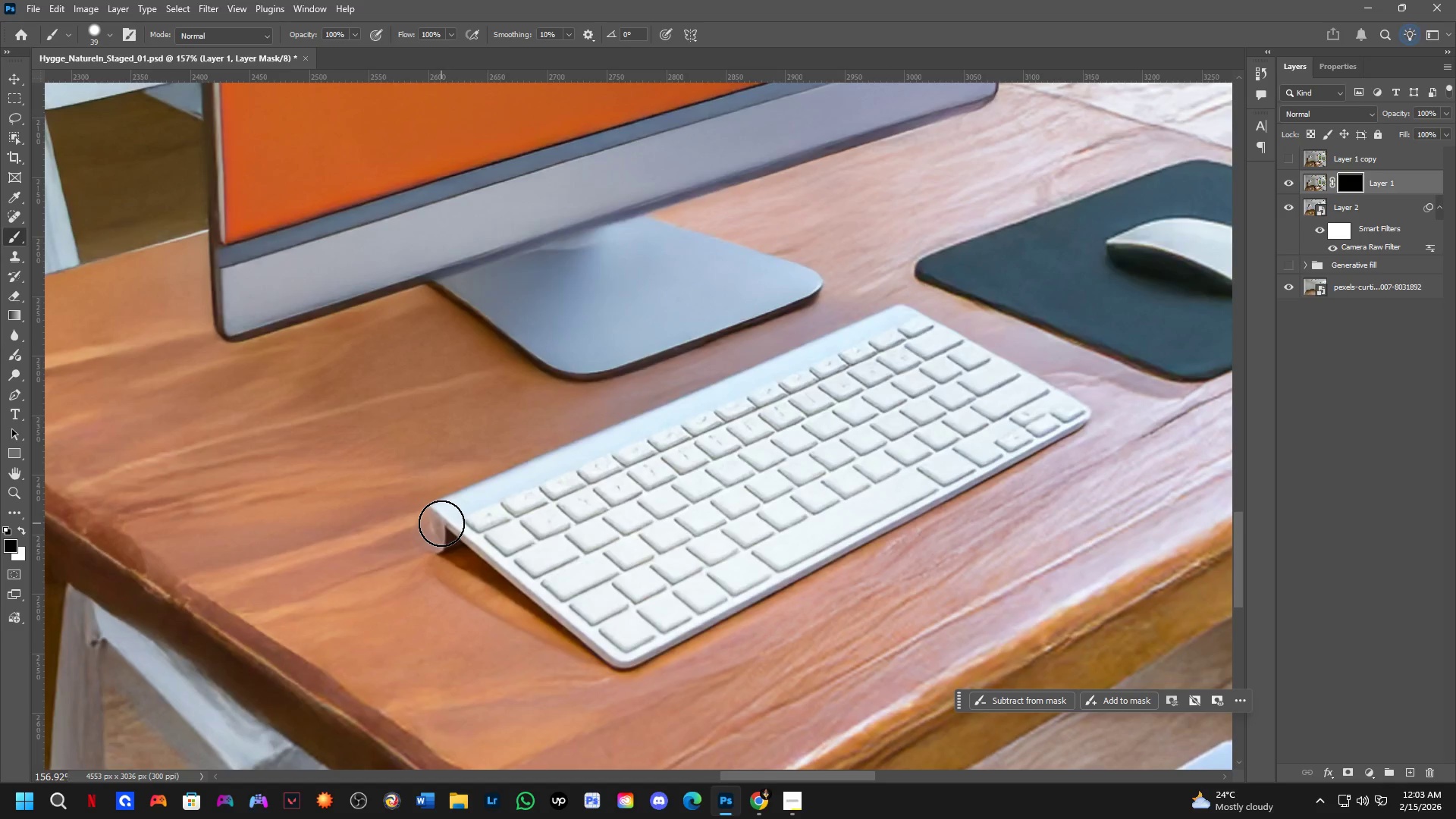 
key(X)
 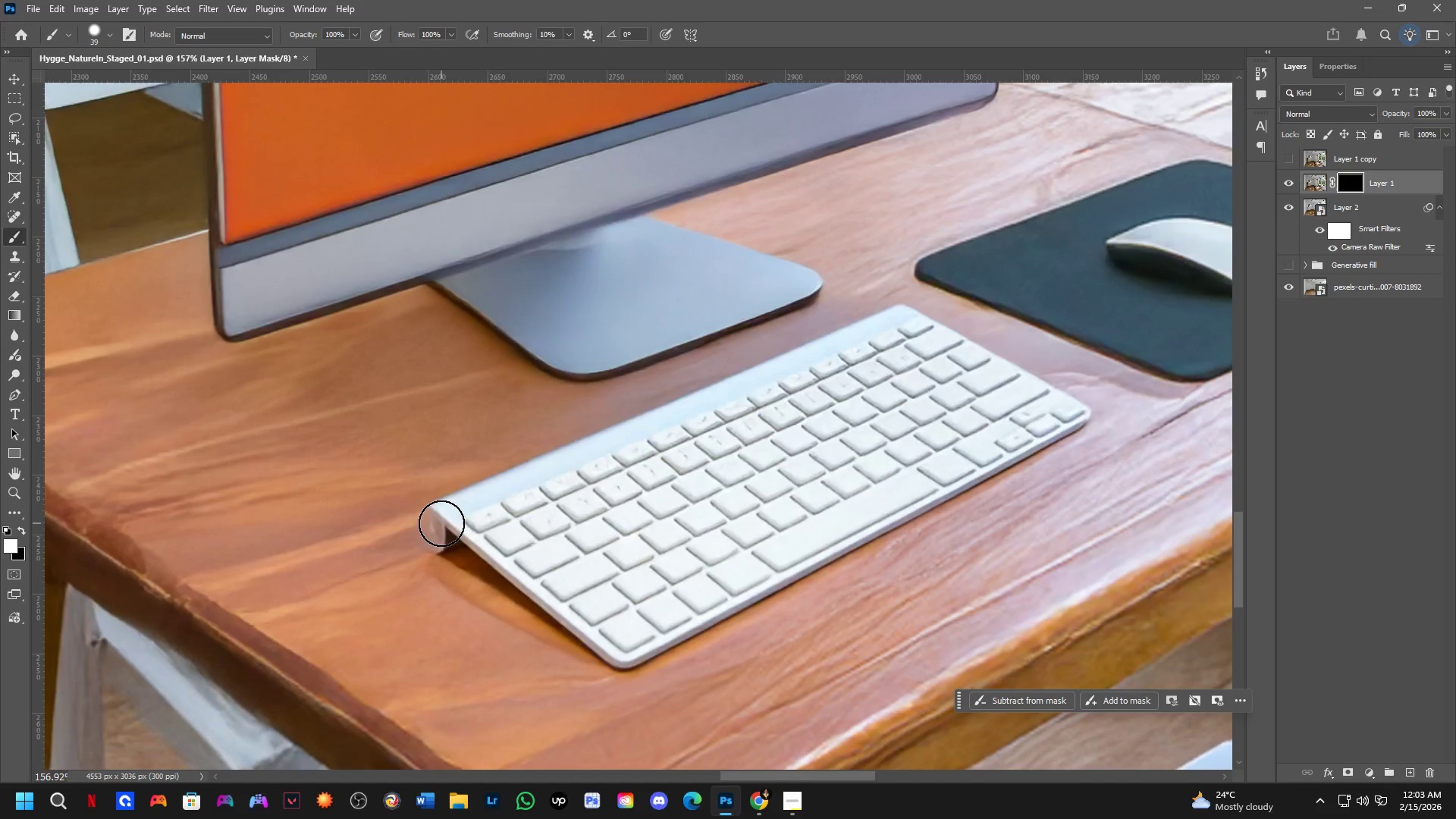 
left_click_drag(start_coordinate=[441, 523], to_coordinate=[521, 483])
 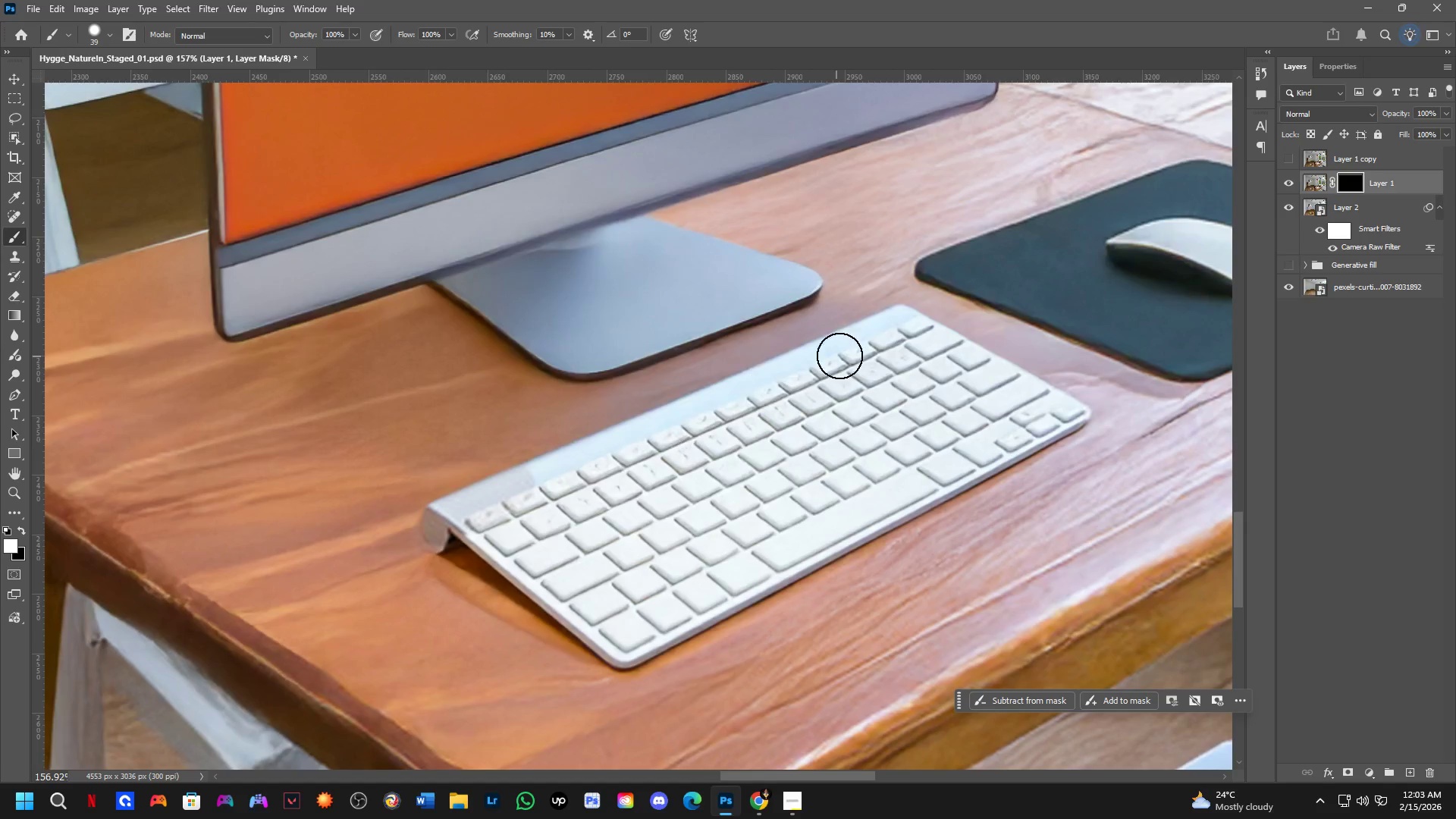 
hold_key(key=ShiftLeft, duration=0.58)
left_click([902, 323])
 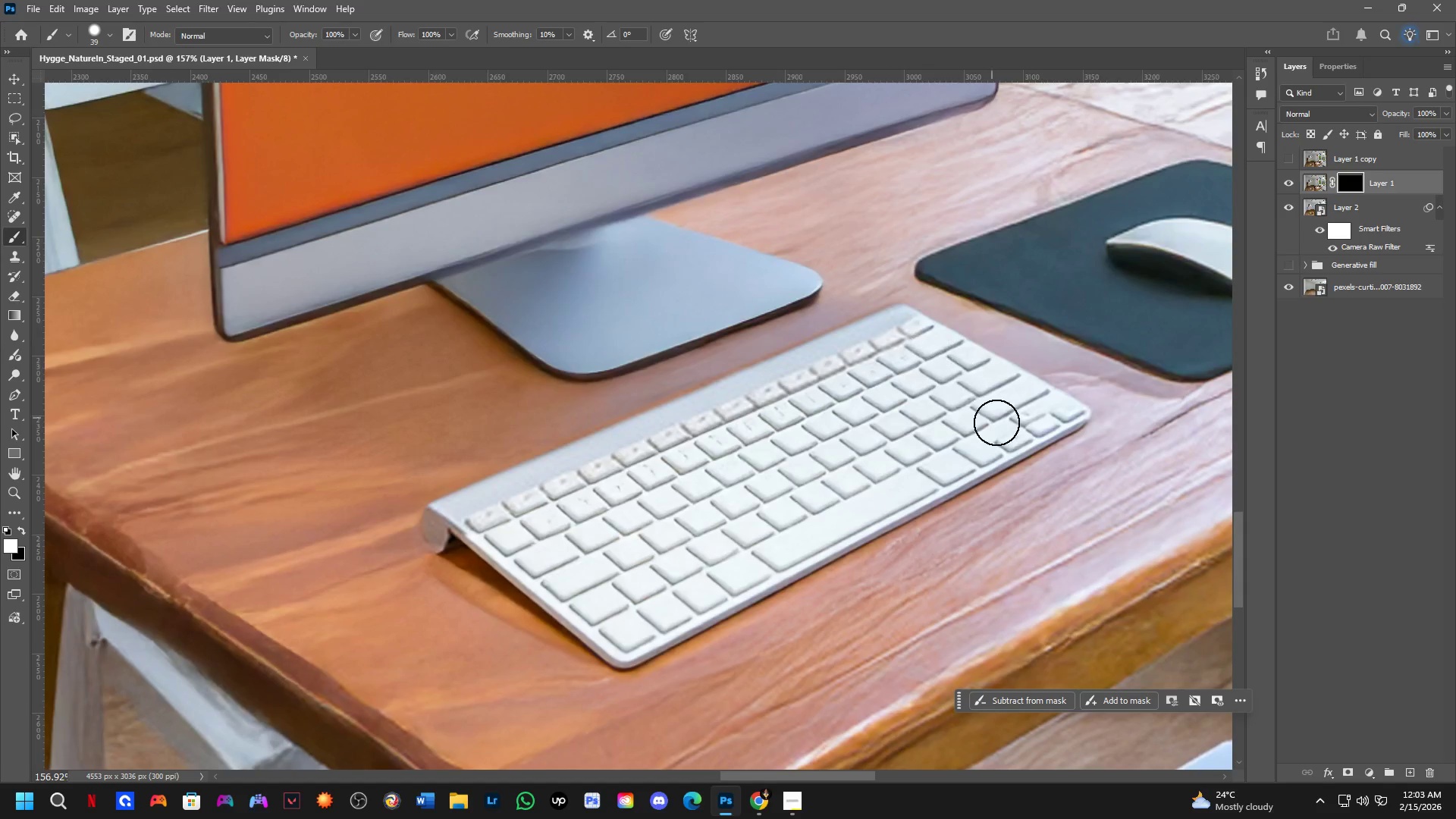 
hold_key(key=ShiftLeft, duration=0.58)
left_click([1068, 414])
 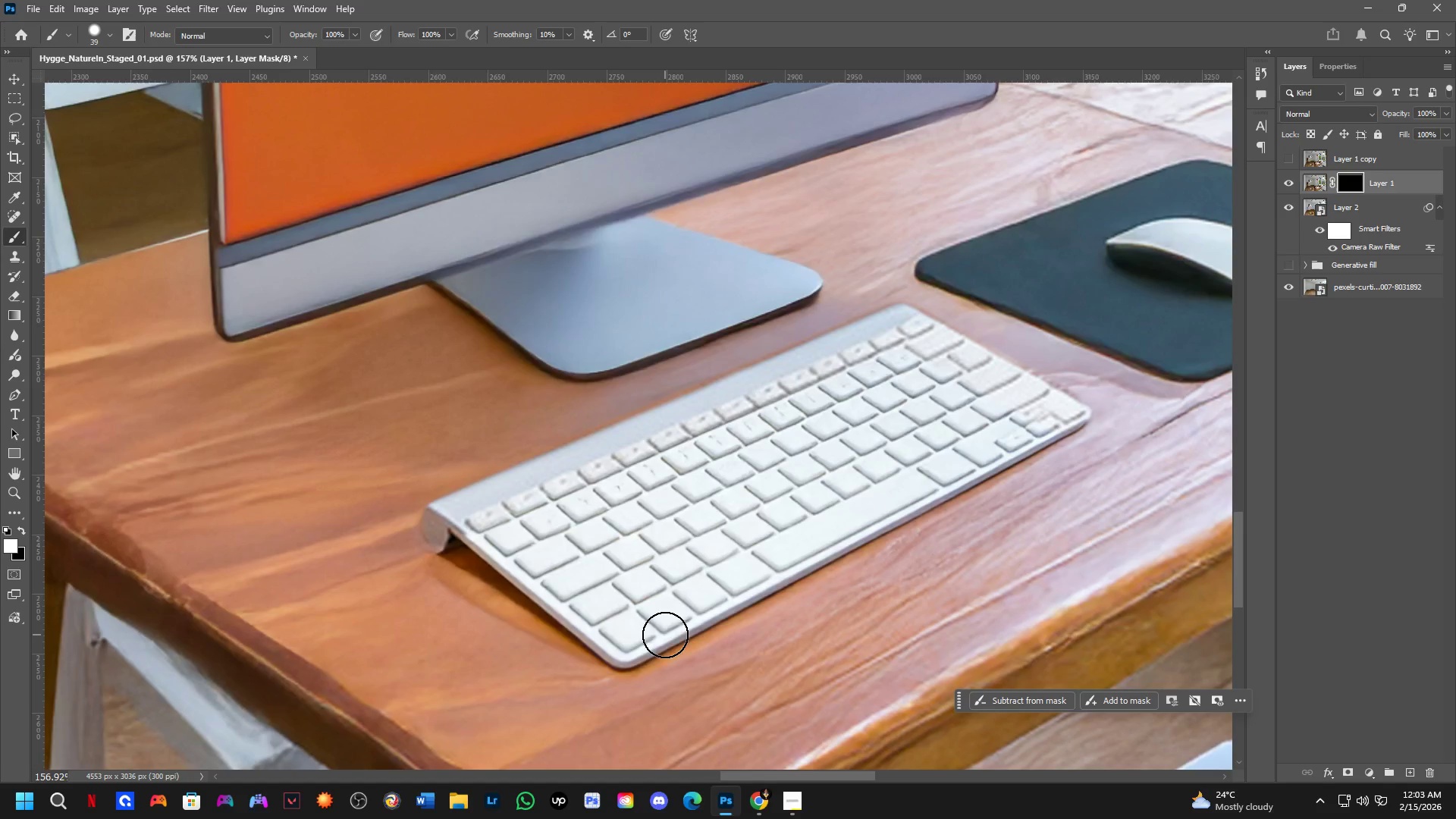 
hold_key(key=ShiftLeft, duration=0.47)
left_click([621, 650])
 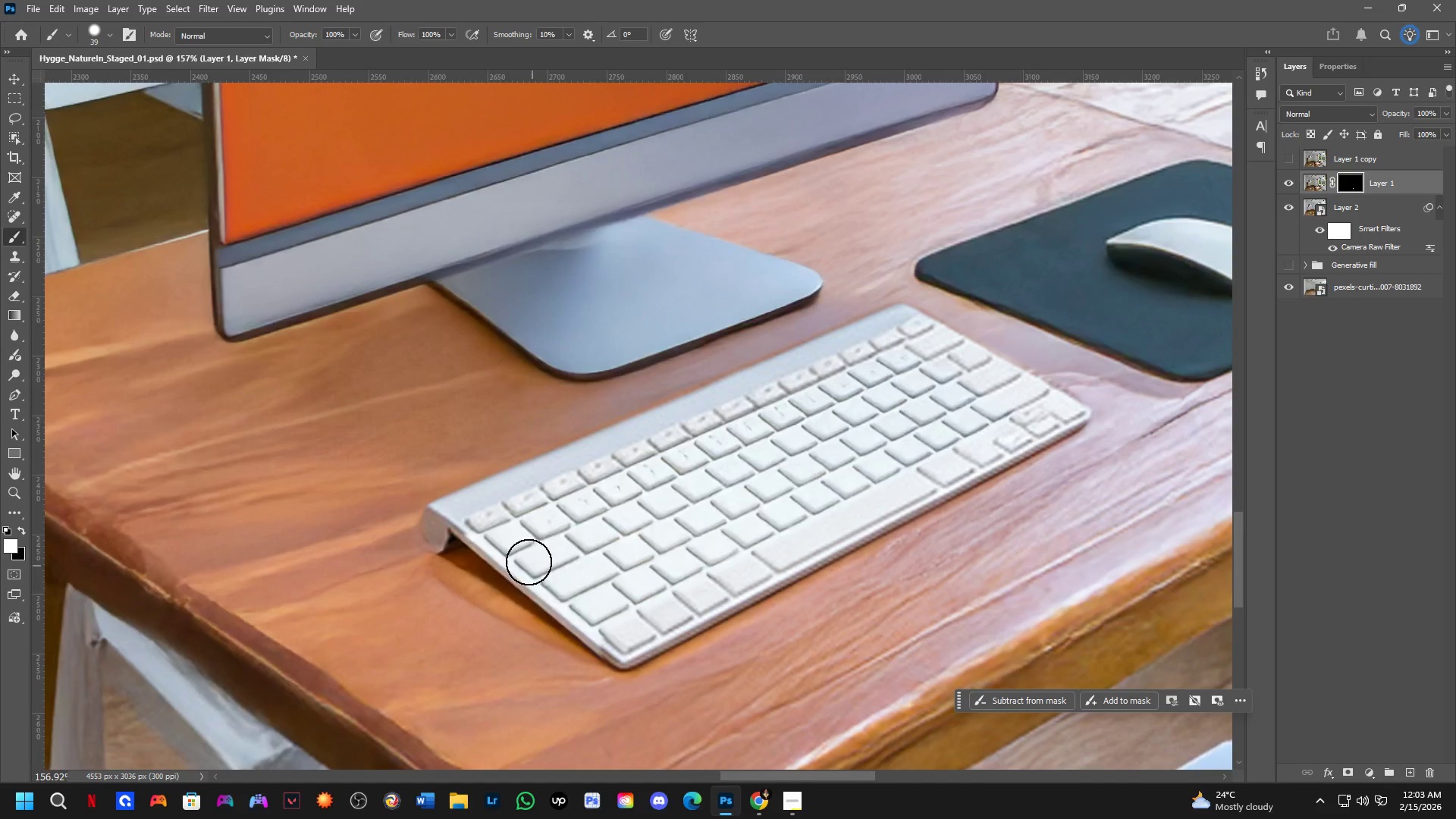 
hold_key(key=ShiftLeft, duration=0.44)
left_click([466, 526])
 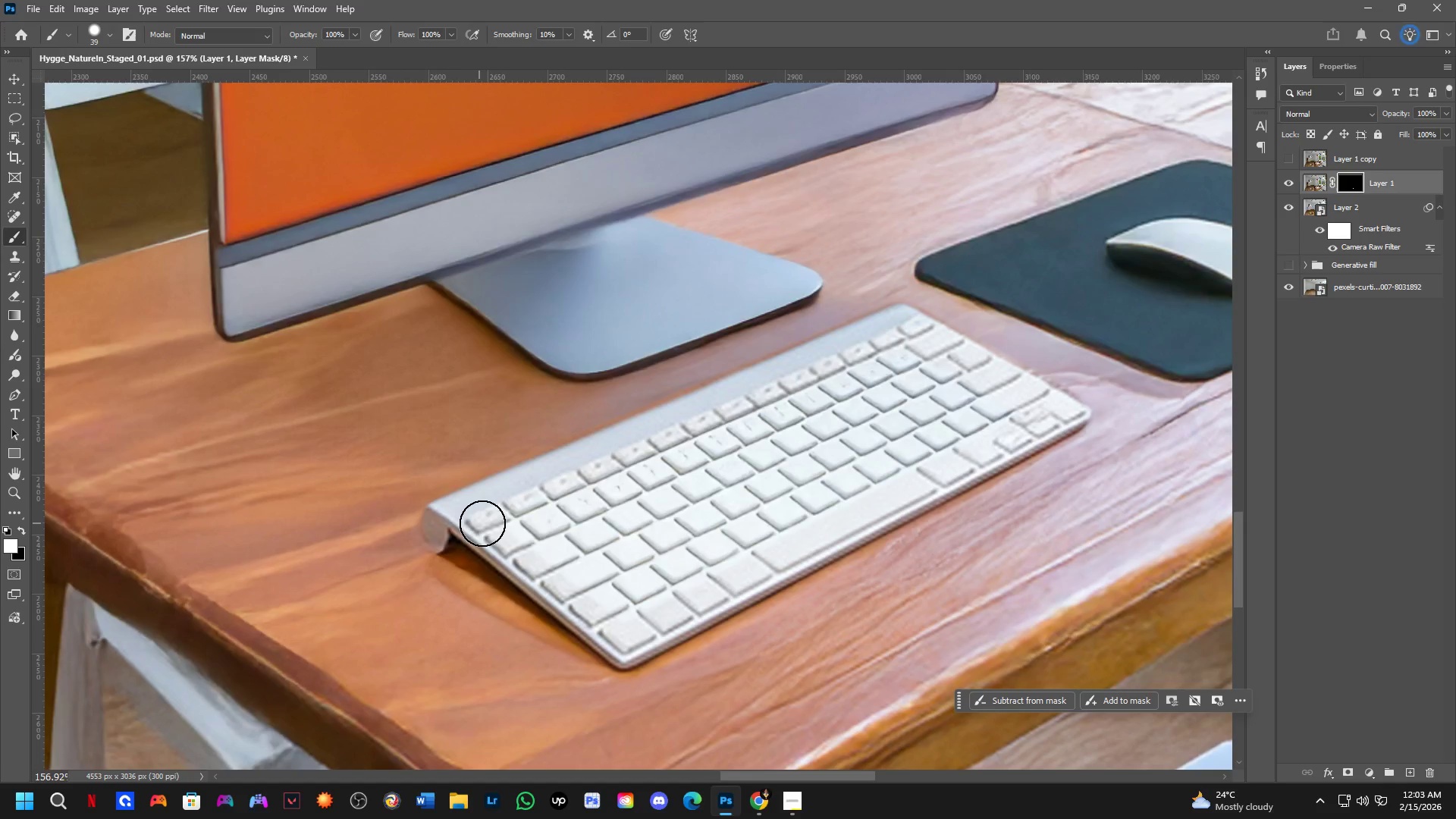 
key(Alt+AltLeft)
 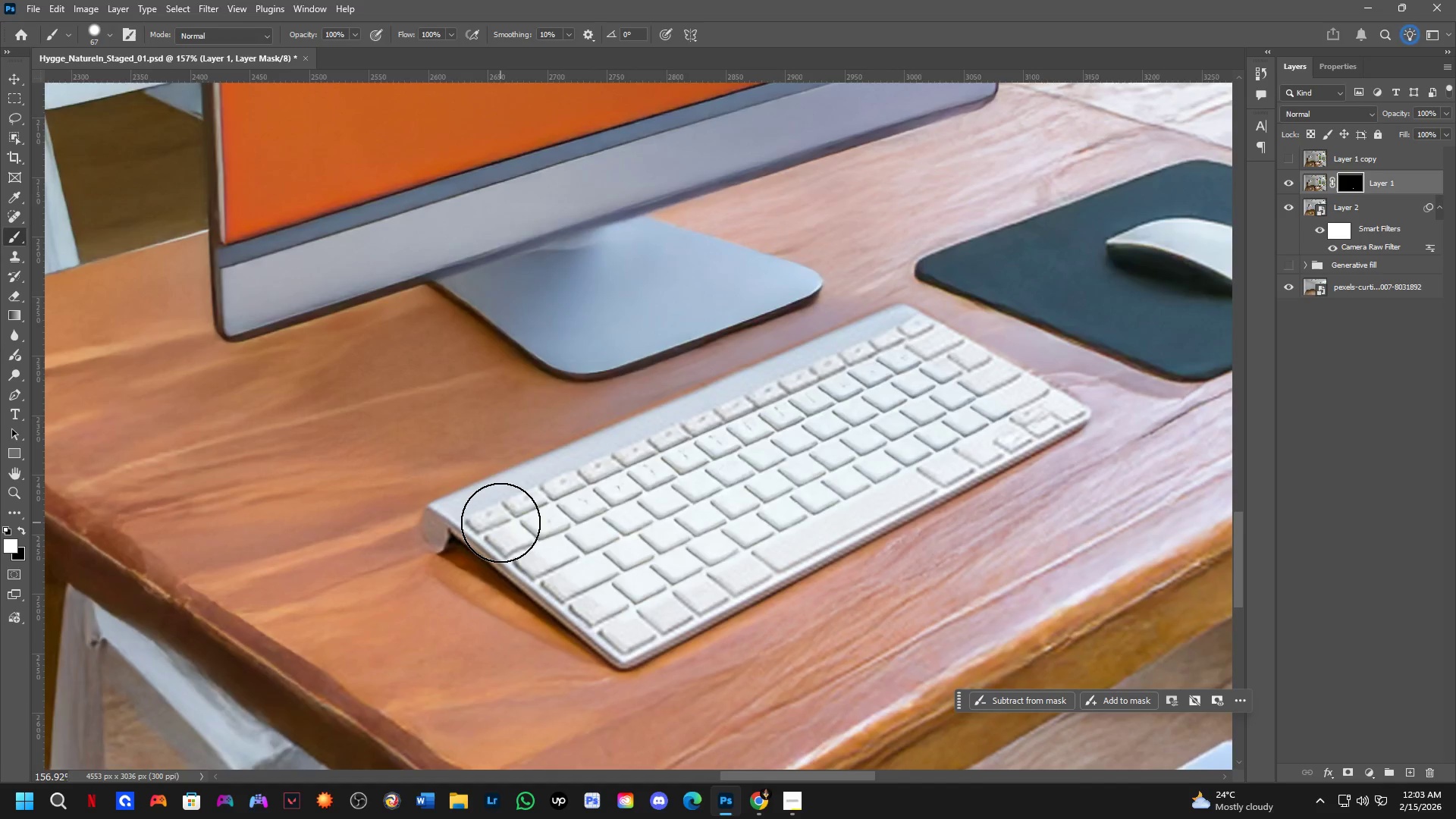 
left_click_drag(start_coordinate=[500, 522], to_coordinate=[701, 497])
 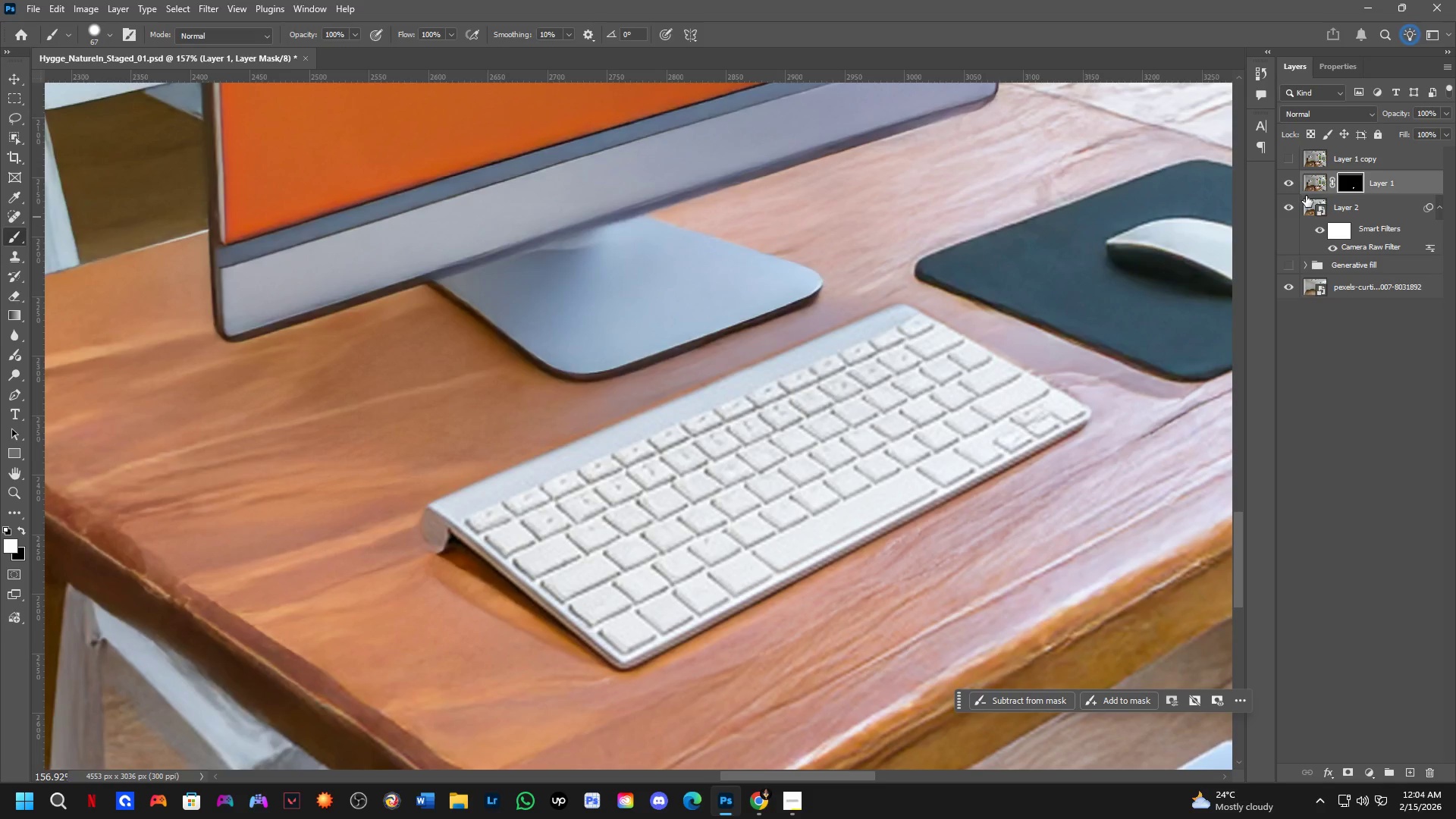 
left_click([1307, 187])
 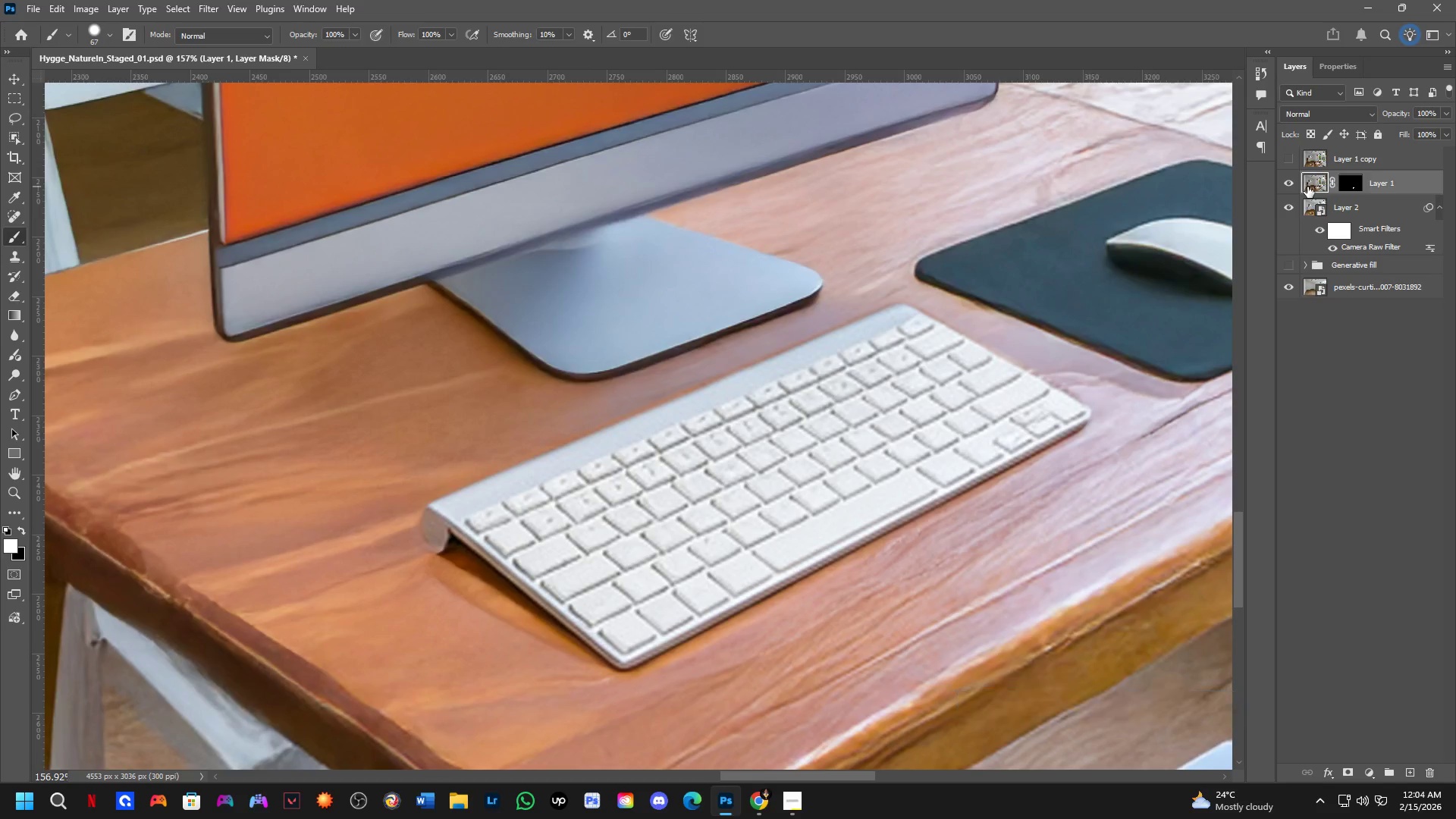 
key(Alt+Control+F)
 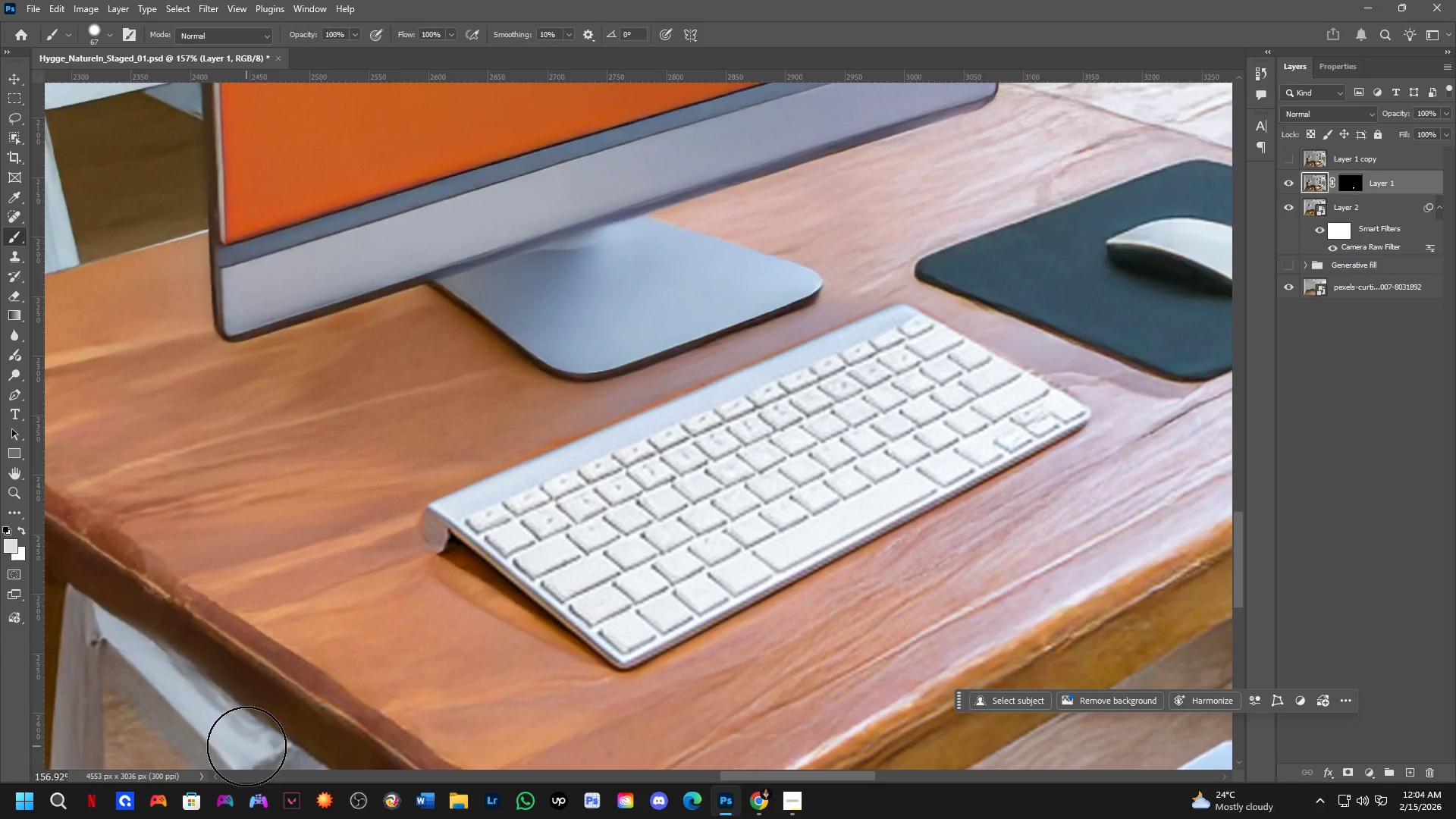 
hold_key(key=Space, duration=0.42)
 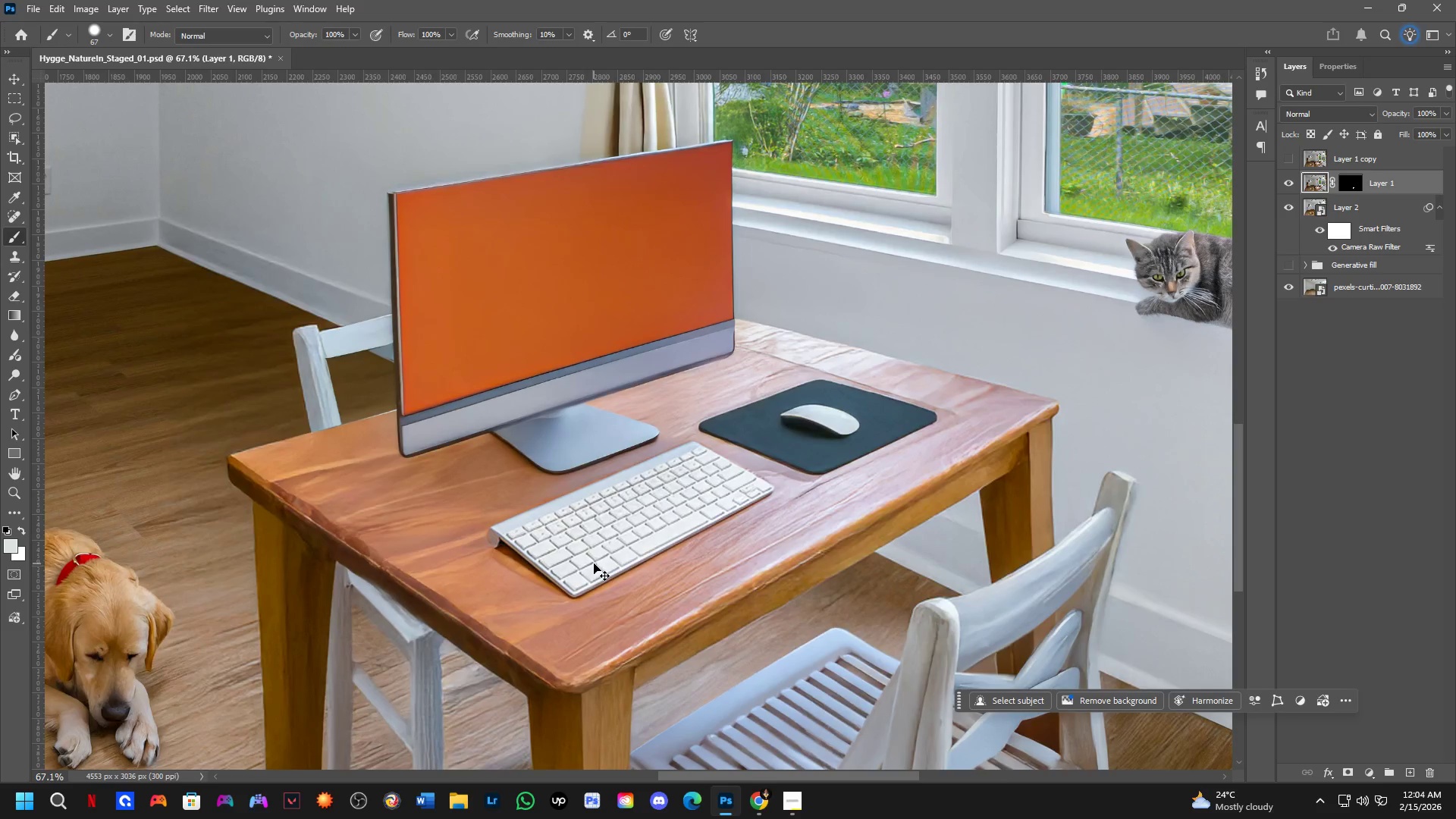 
left_click_drag(start_coordinate=[574, 567], to_coordinate=[581, 574])
 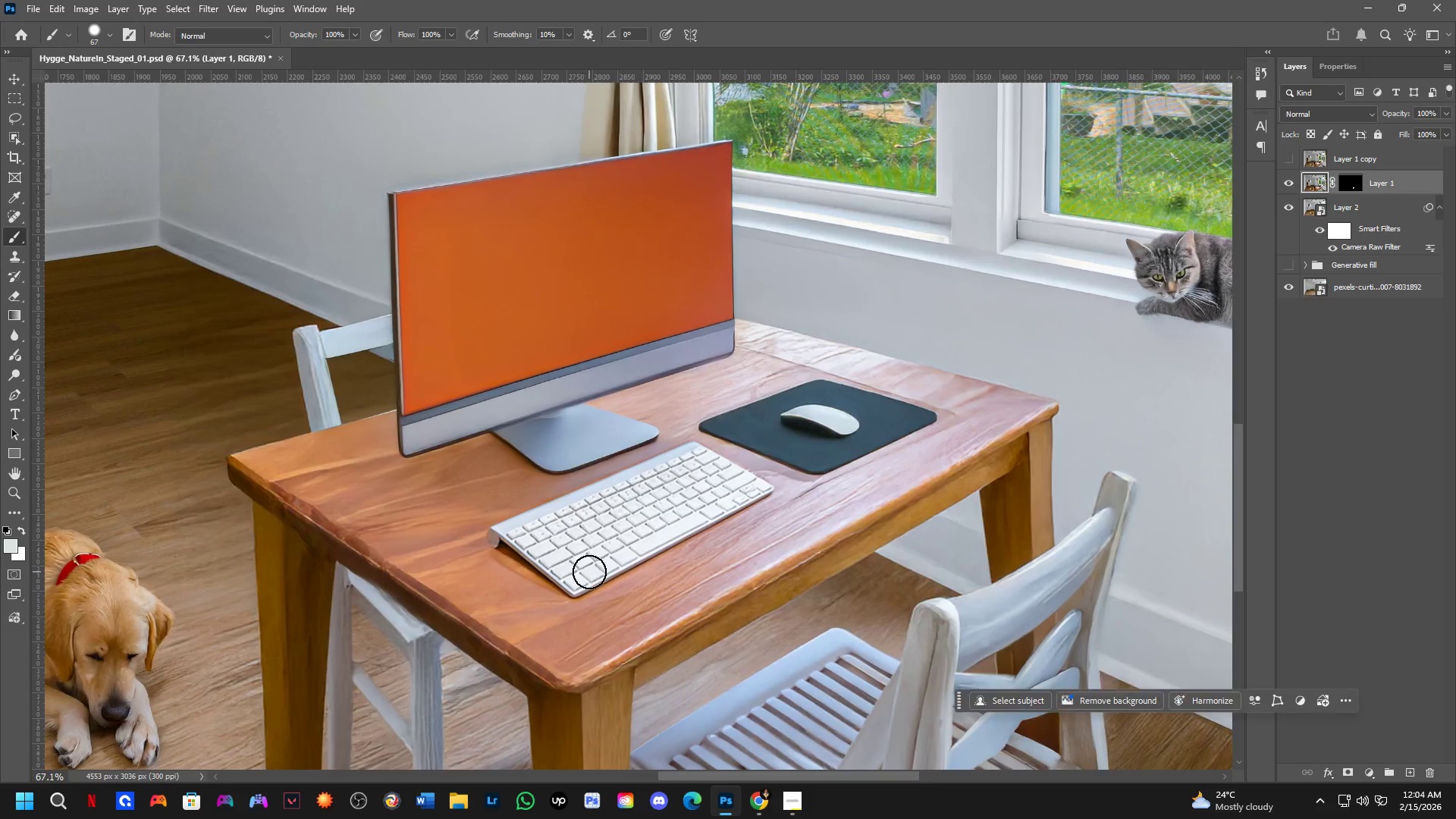 
scroll: coordinate [533, 533], scroll_direction: down, amount: 9.0
 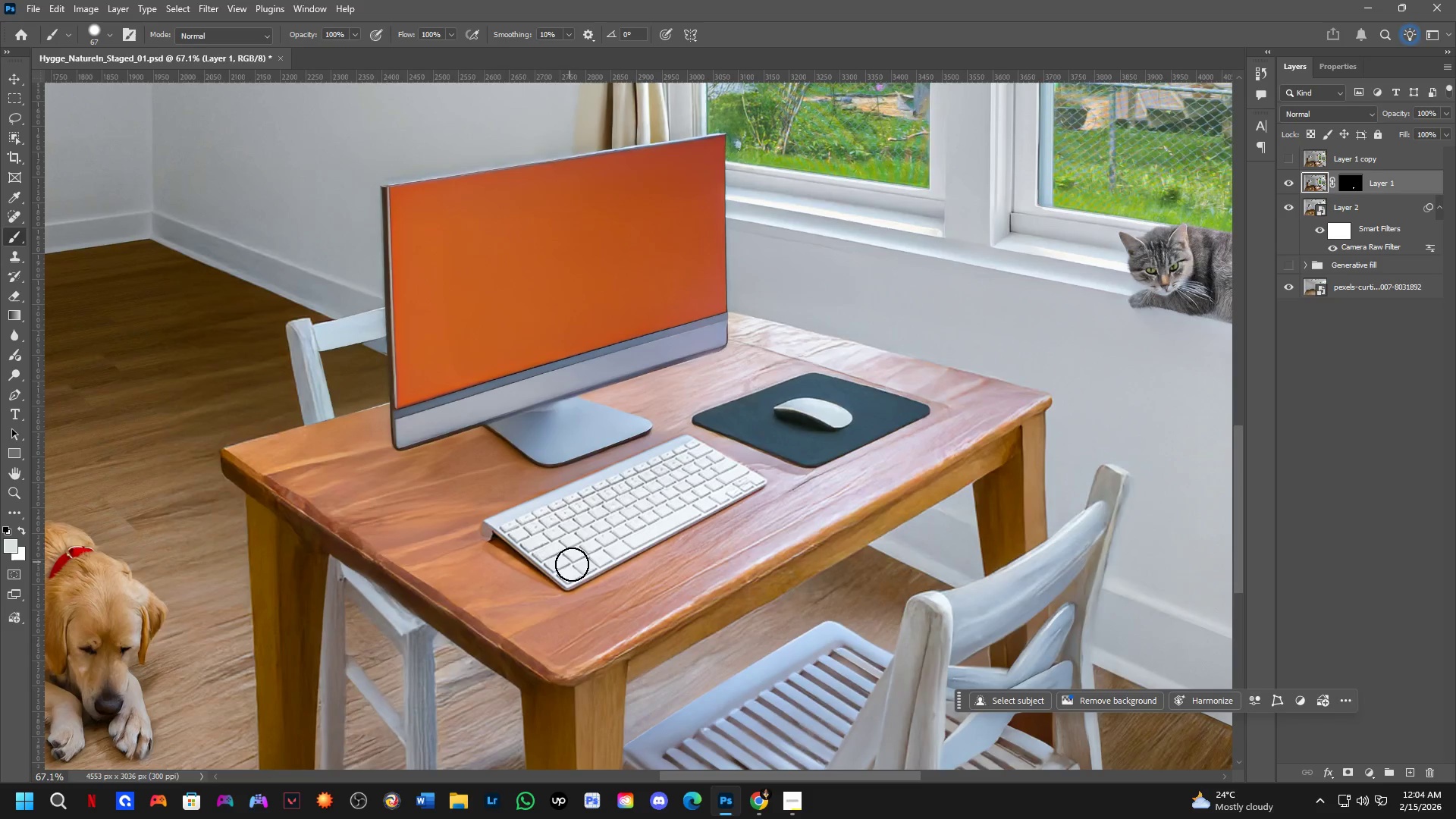 
key(Control+Z)
 